 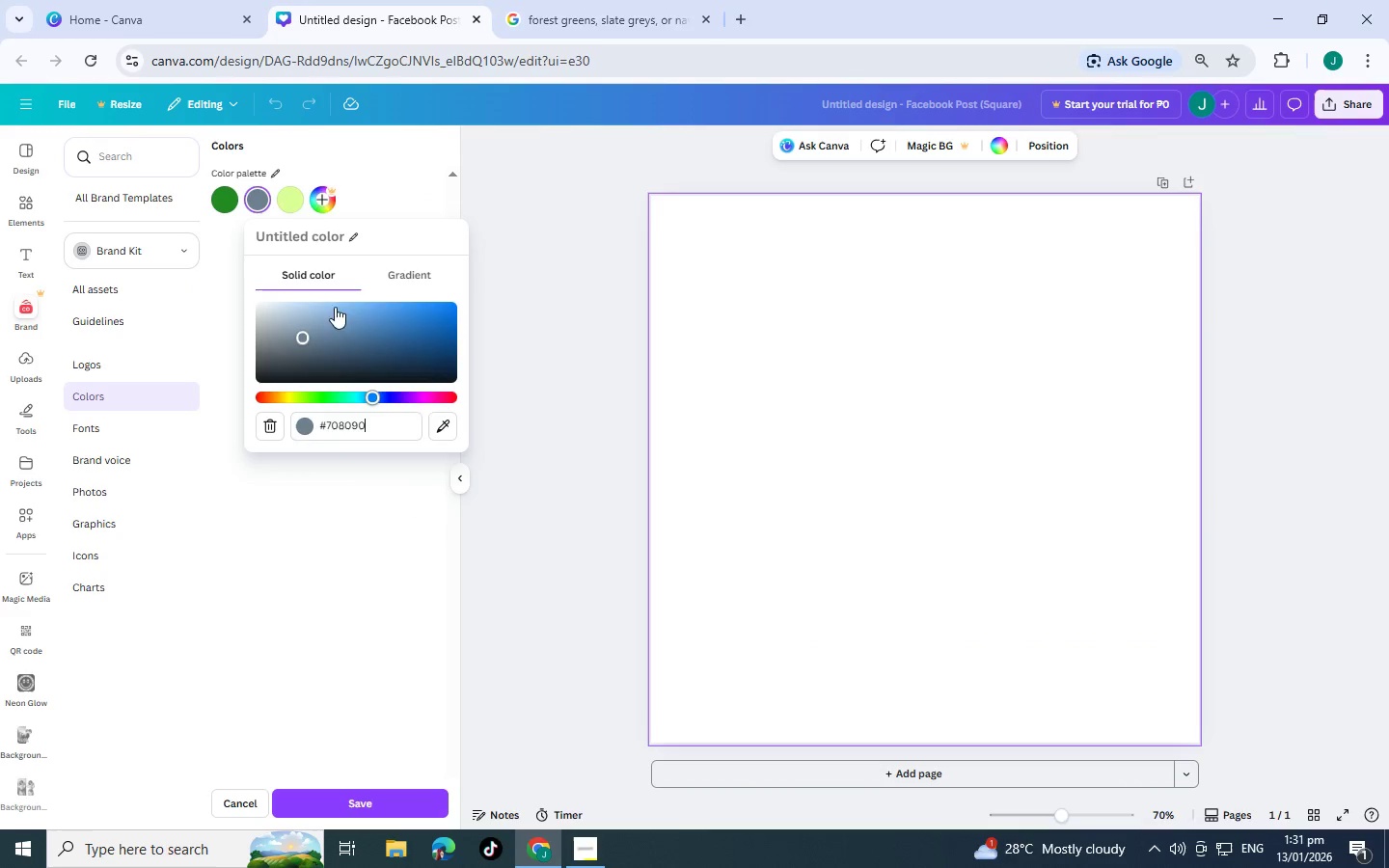 
left_click([286, 202])
 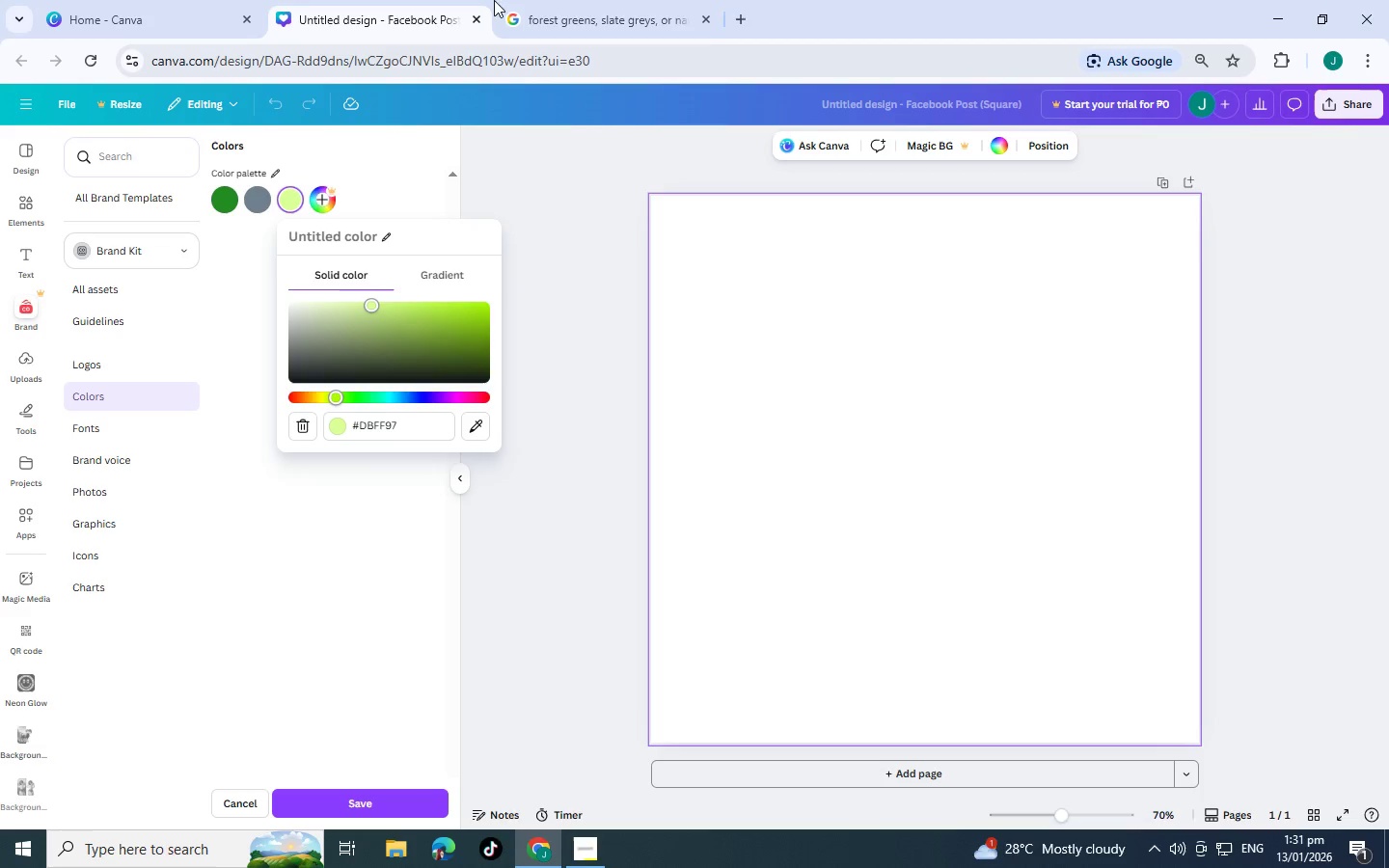 
left_click([557, 0])
 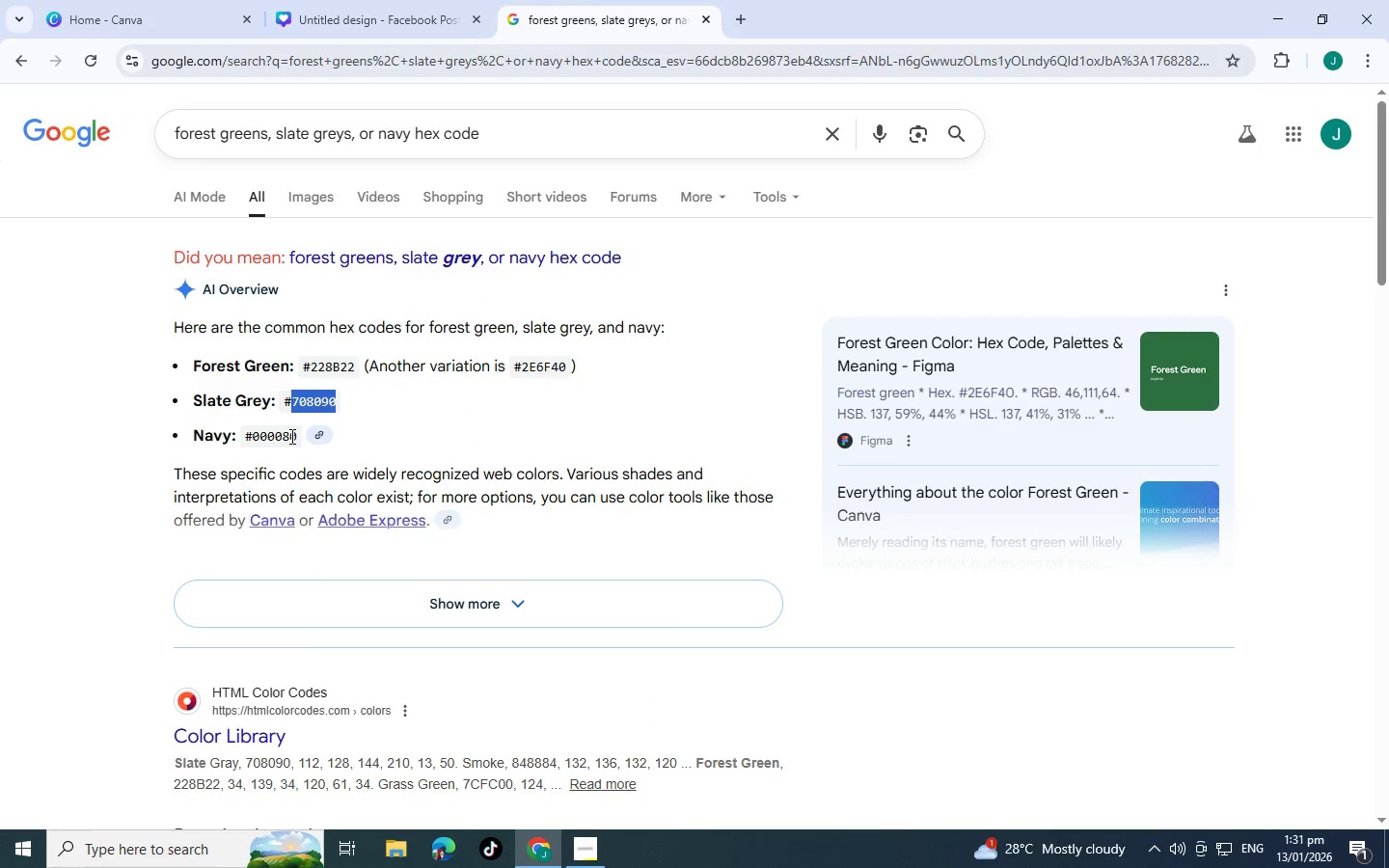 
left_click_drag(start_coordinate=[290, 437], to_coordinate=[244, 438])
 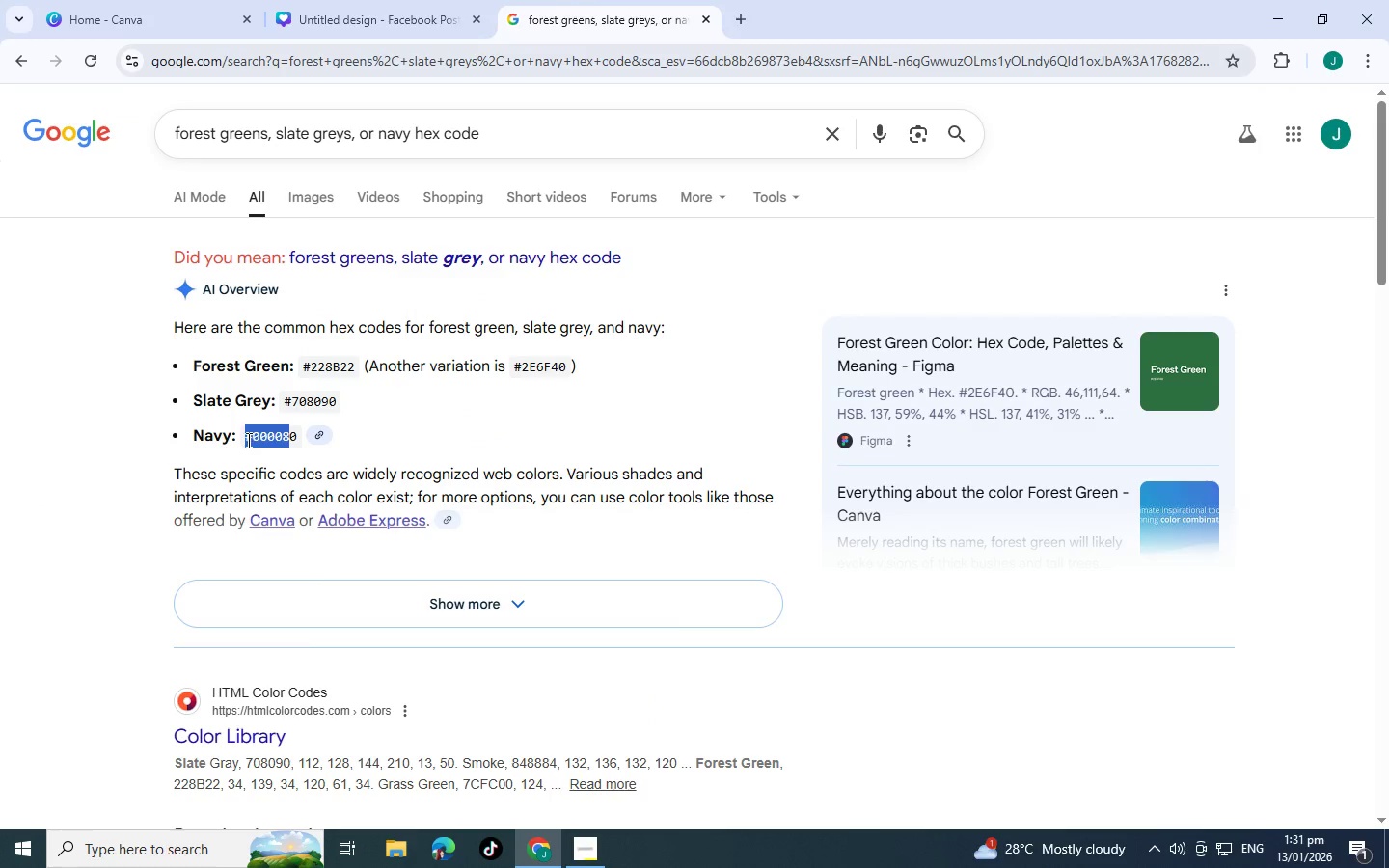 
left_click([247, 440])
 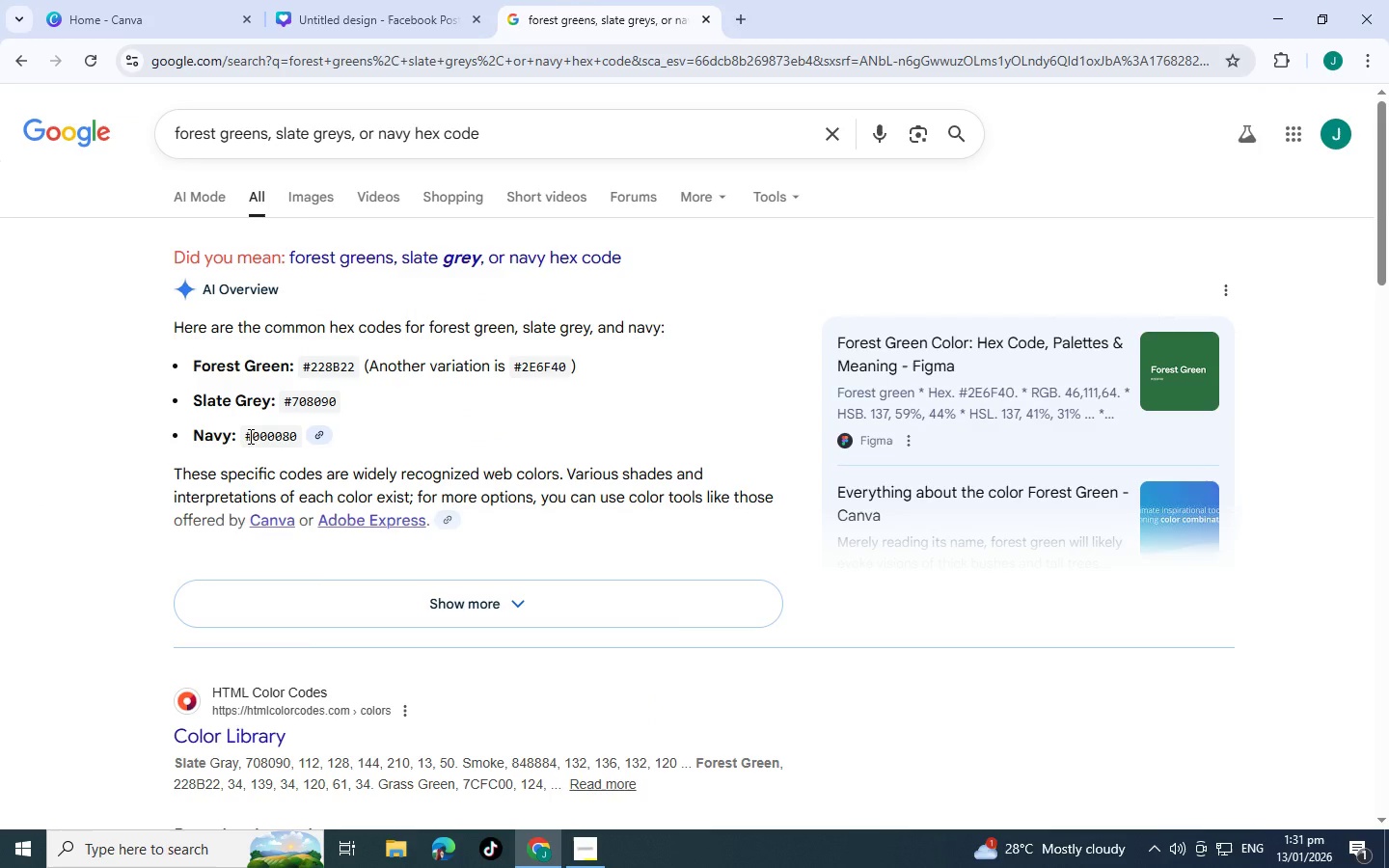 
left_click_drag(start_coordinate=[249, 436], to_coordinate=[297, 439])
 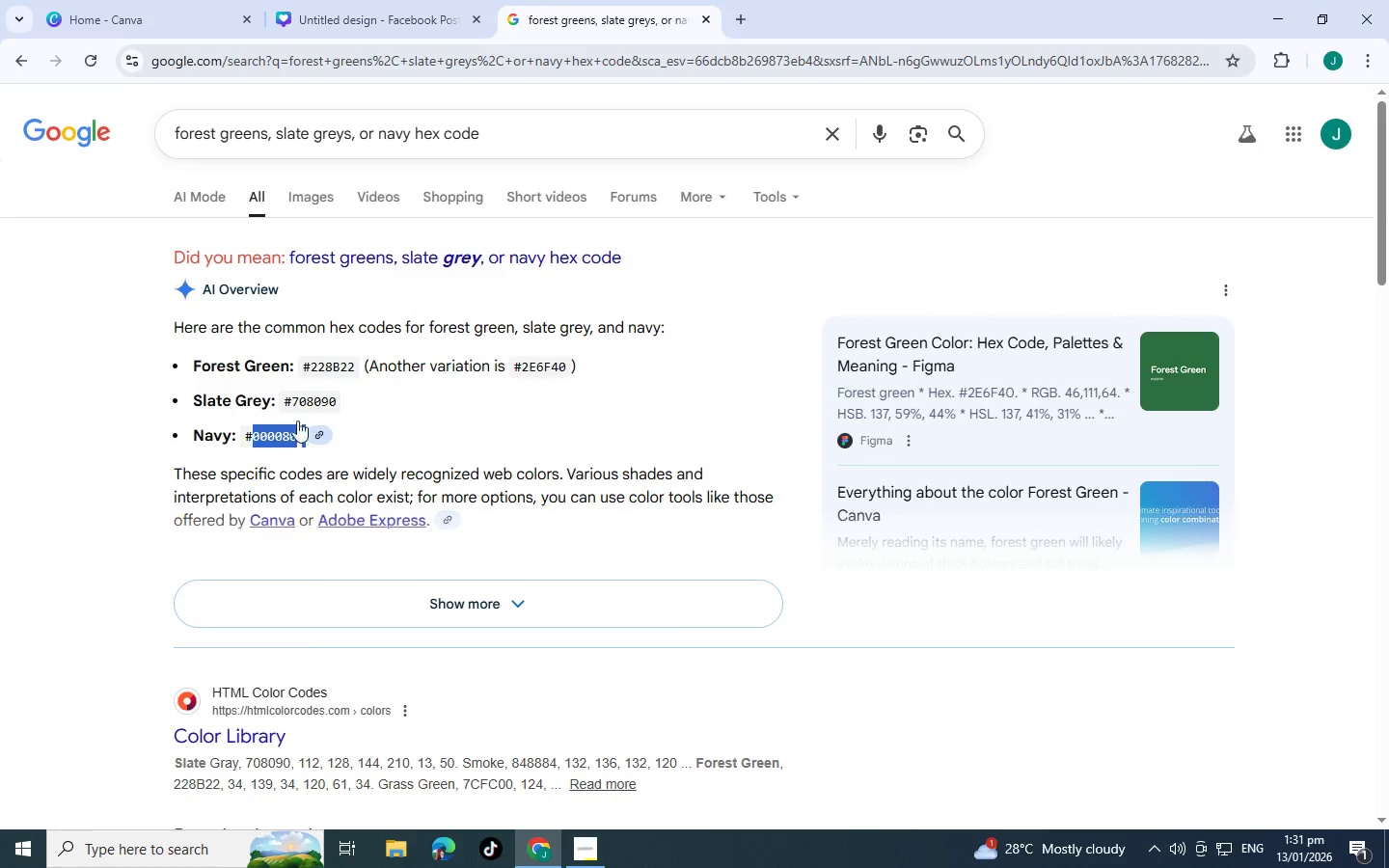 
key(Control+C)
 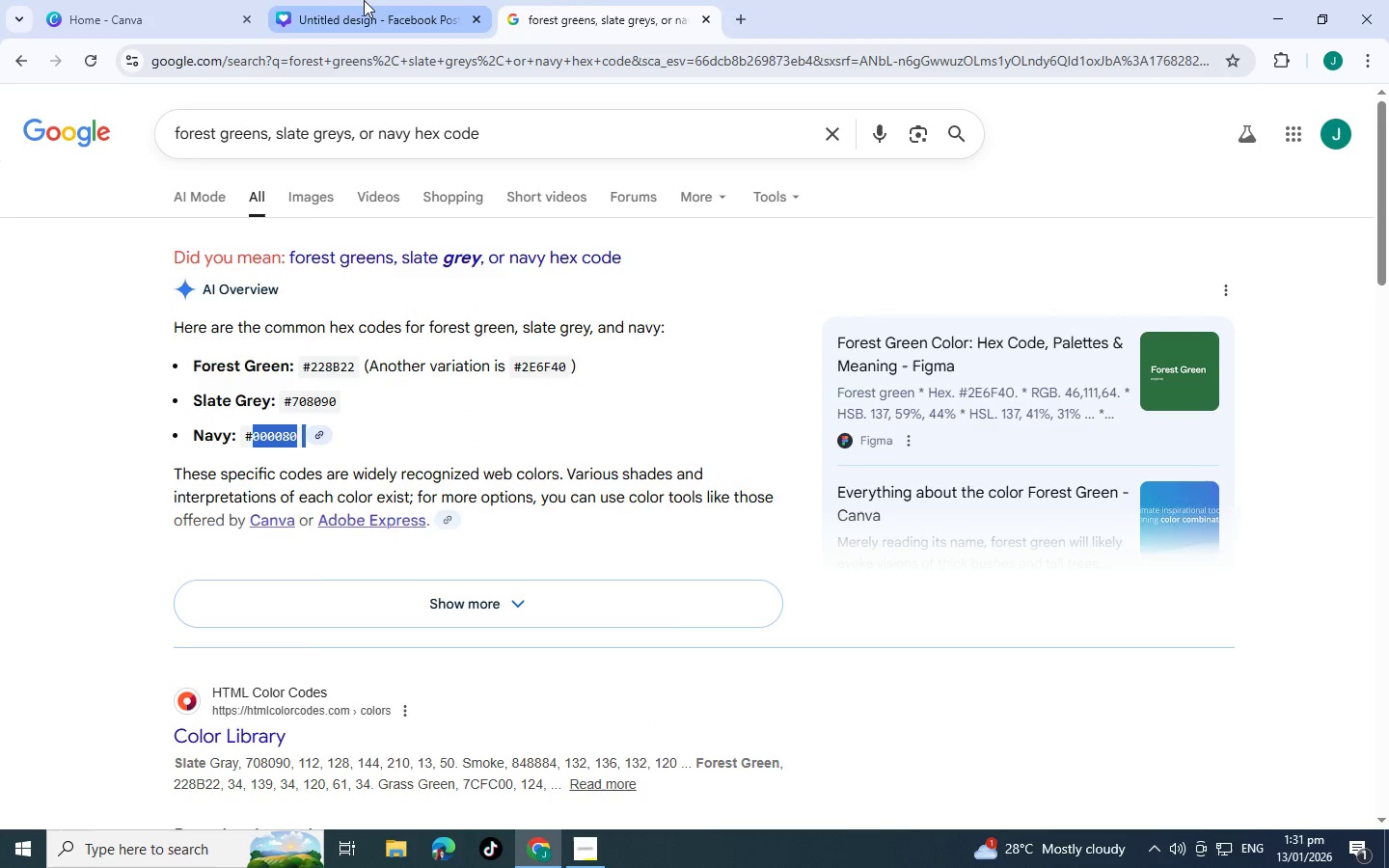 
left_click([364, 0])
 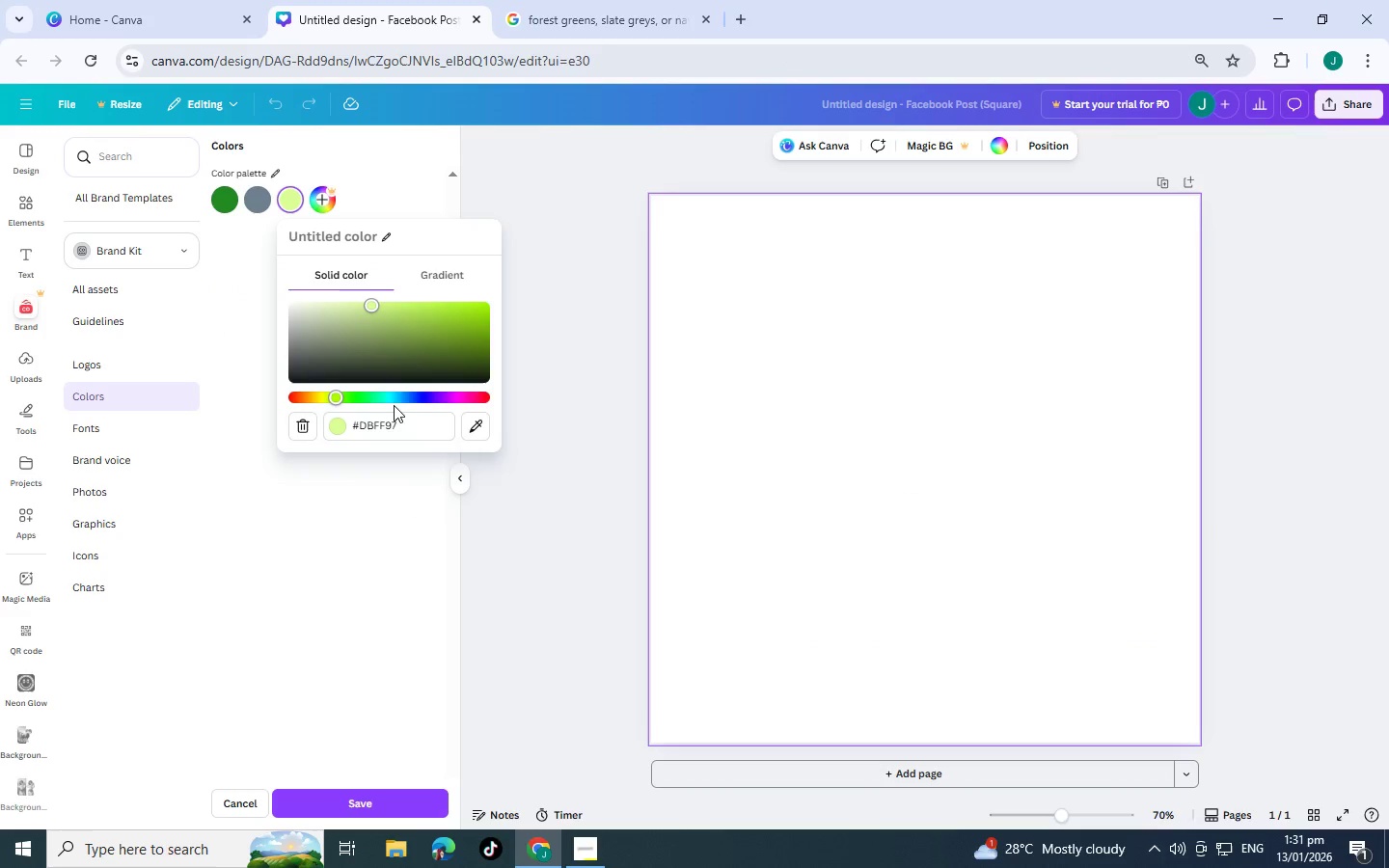 
double_click([403, 420])
 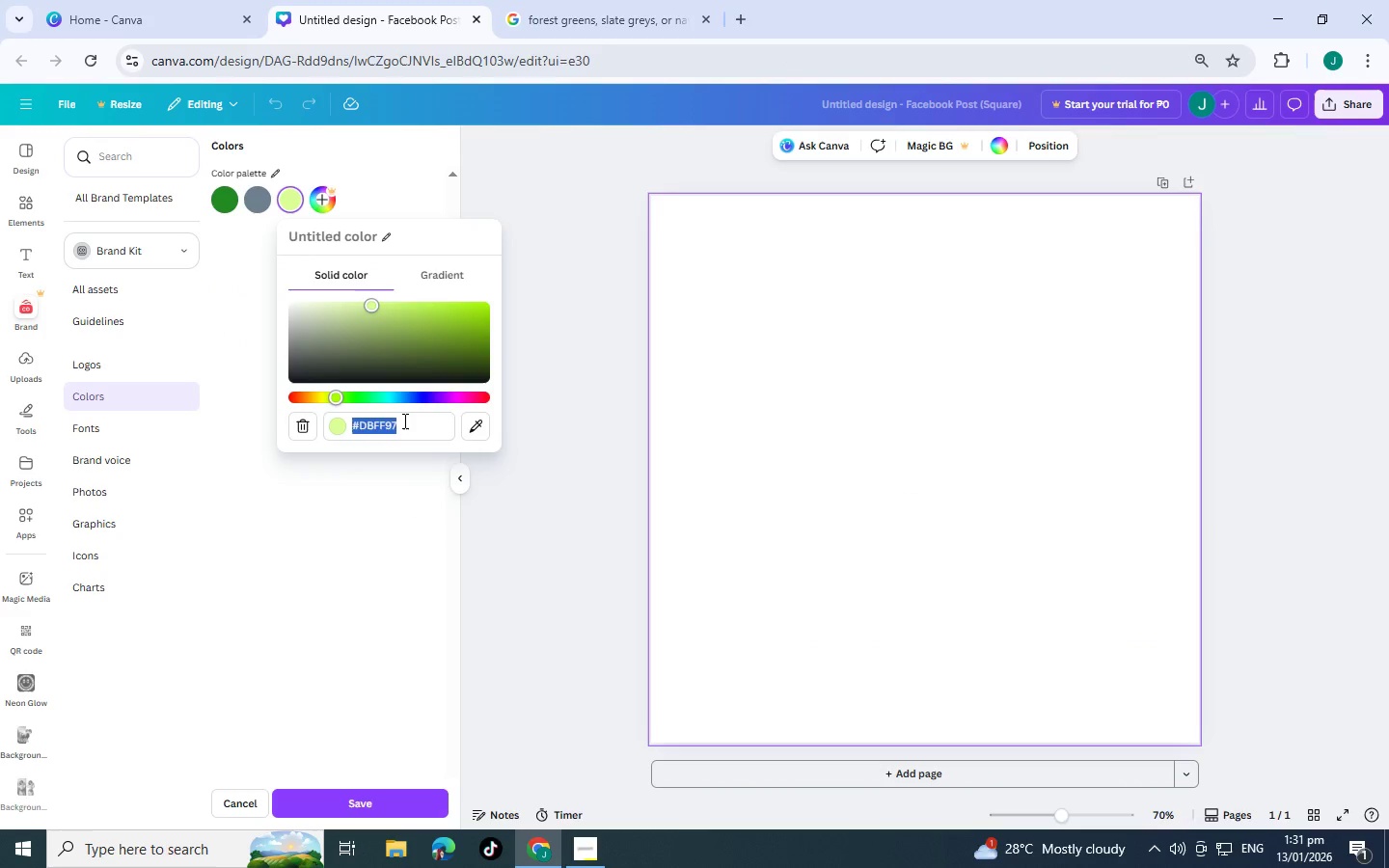 
key(Control+ControlLeft)
 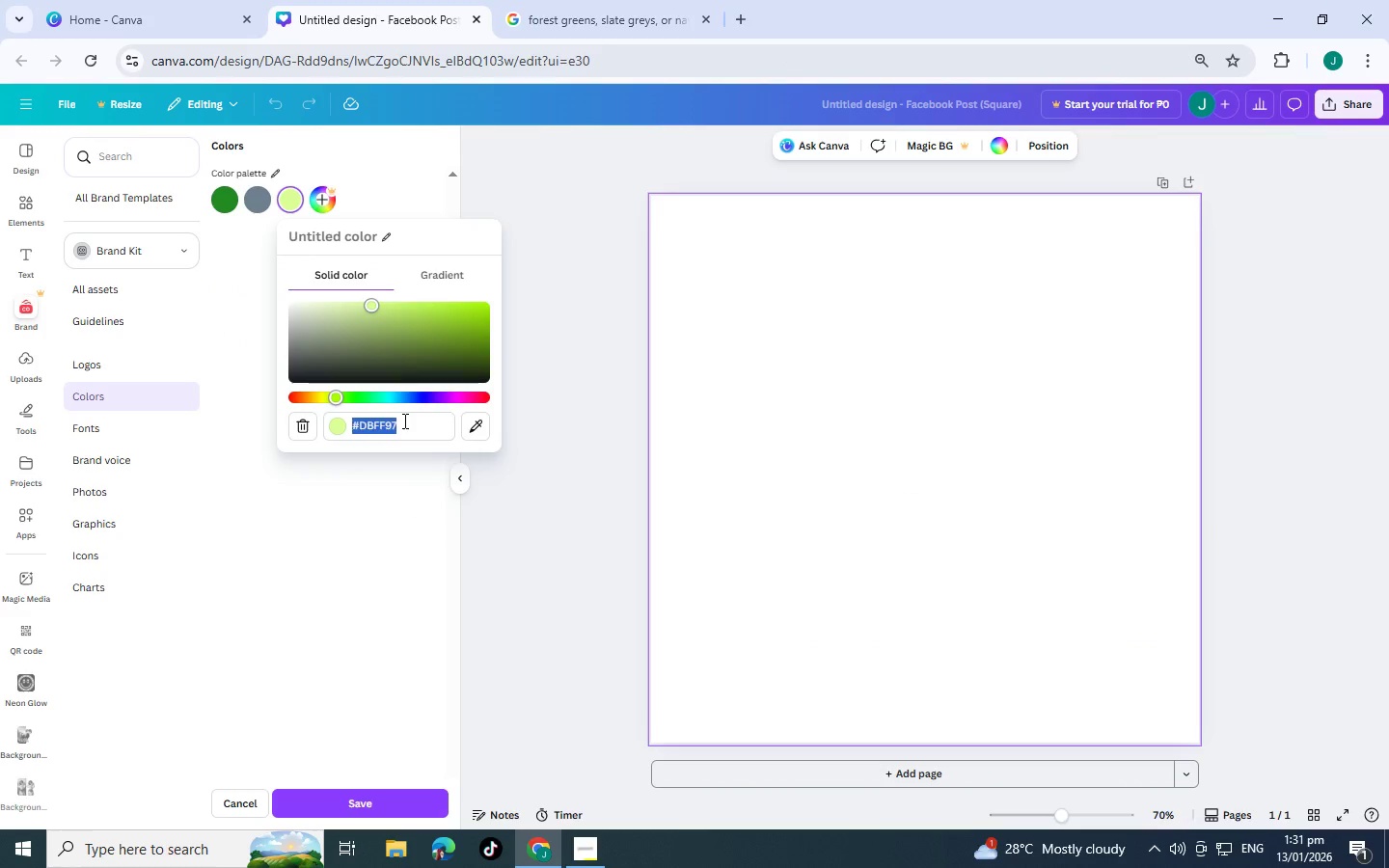 
key(Control+V)
 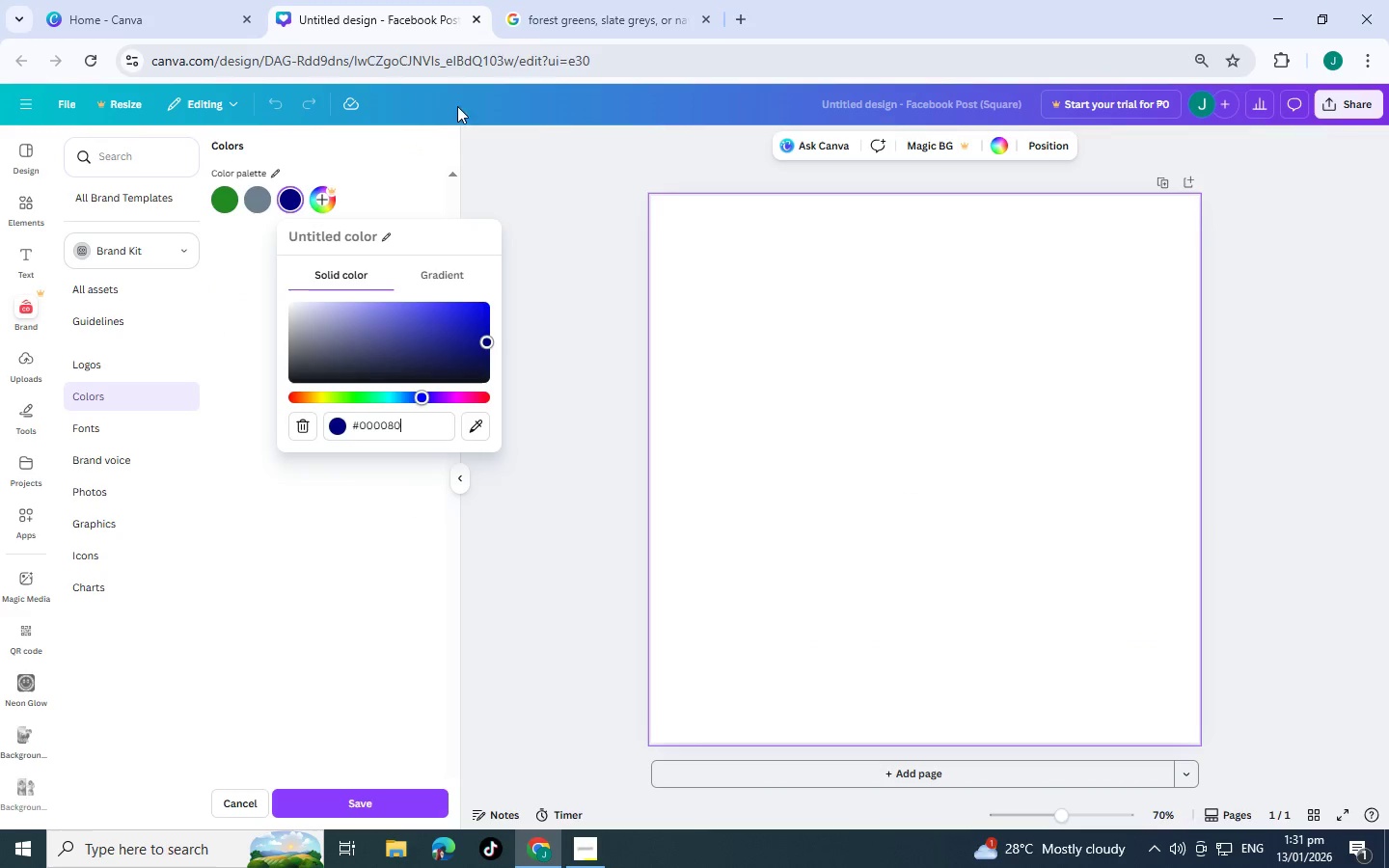 
left_click([536, 15])
 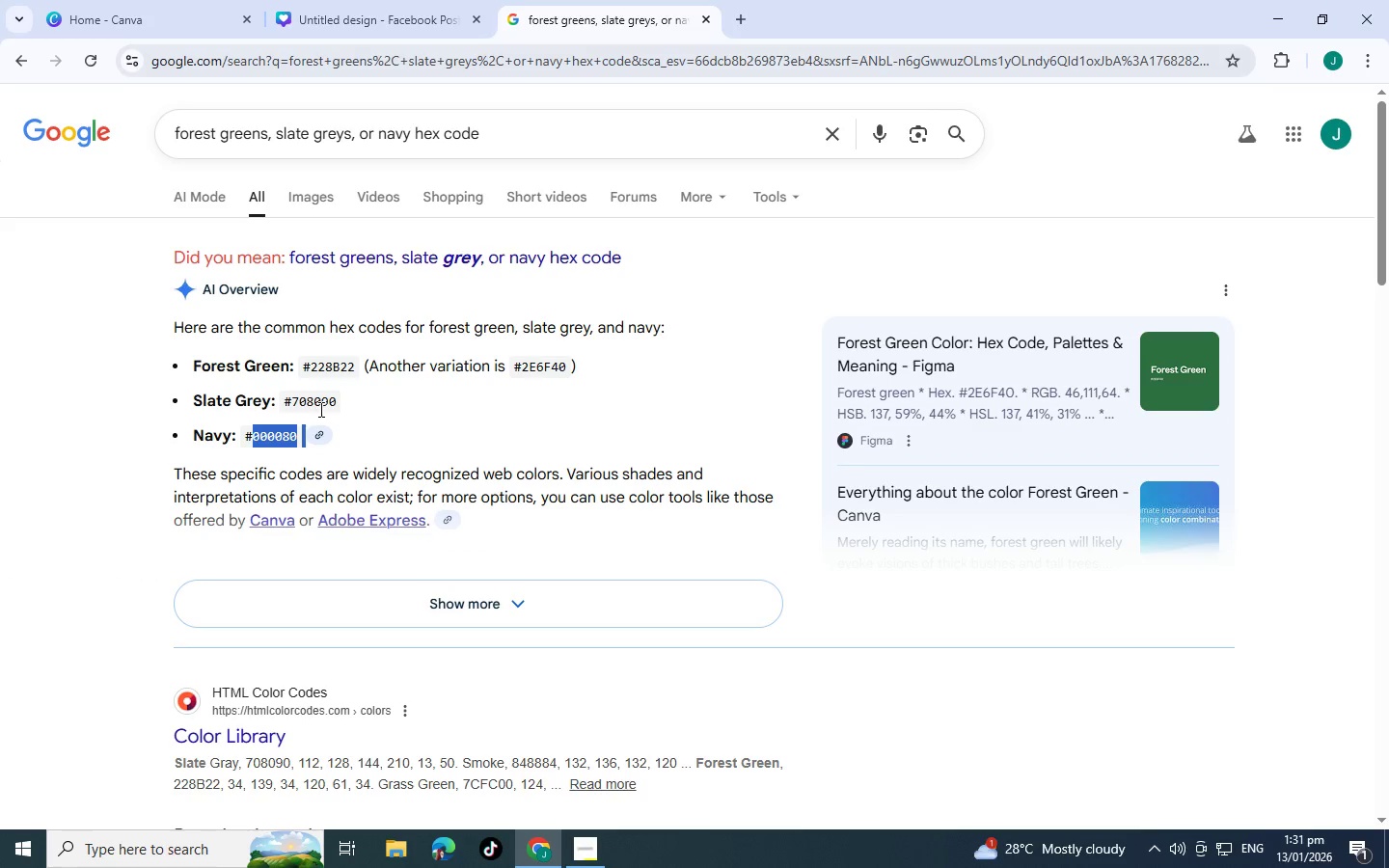 
left_click([322, 401])
 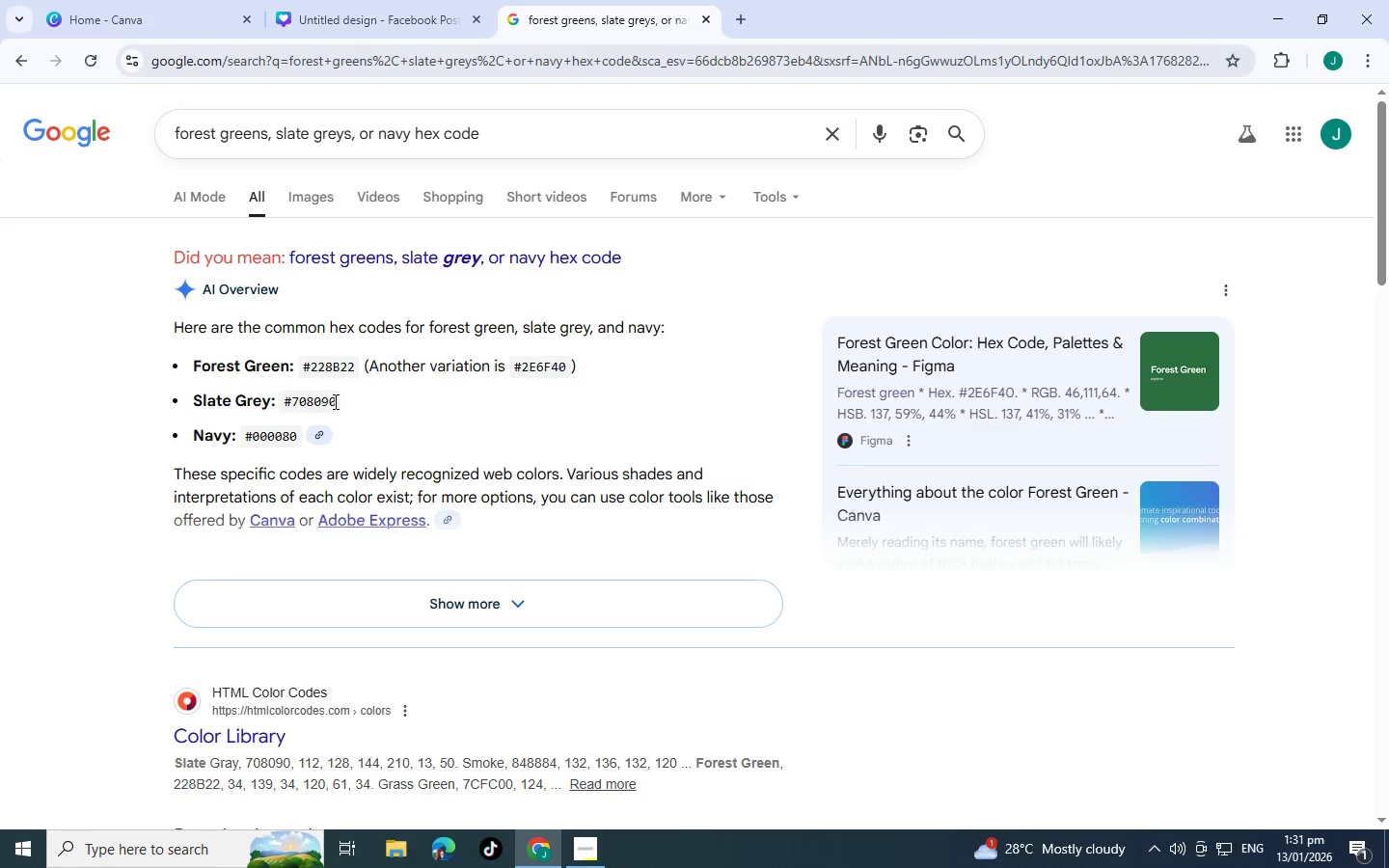 
left_click_drag(start_coordinate=[334, 401], to_coordinate=[298, 401])
 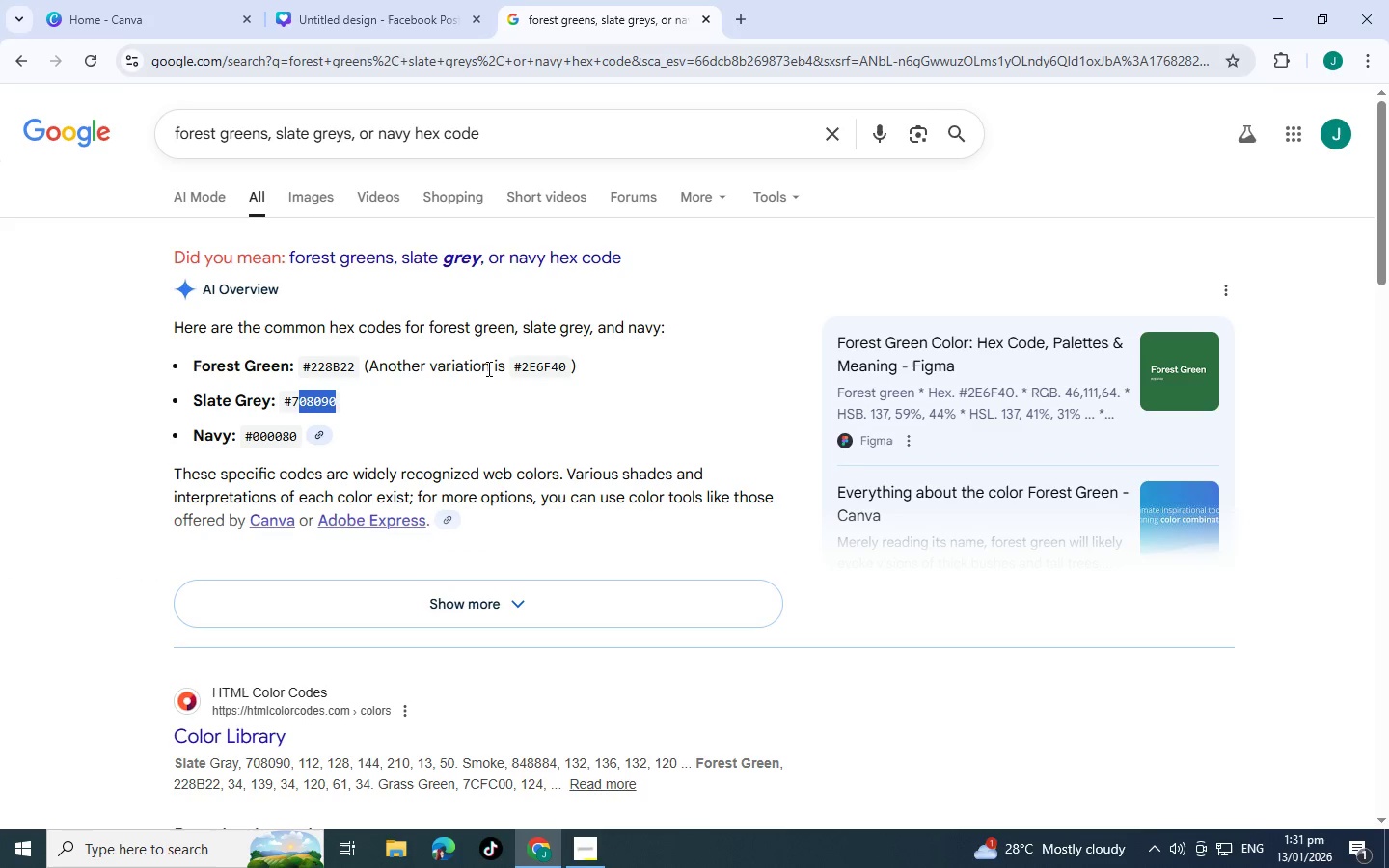 
hold_key(key=ControlLeft, duration=0.55)
 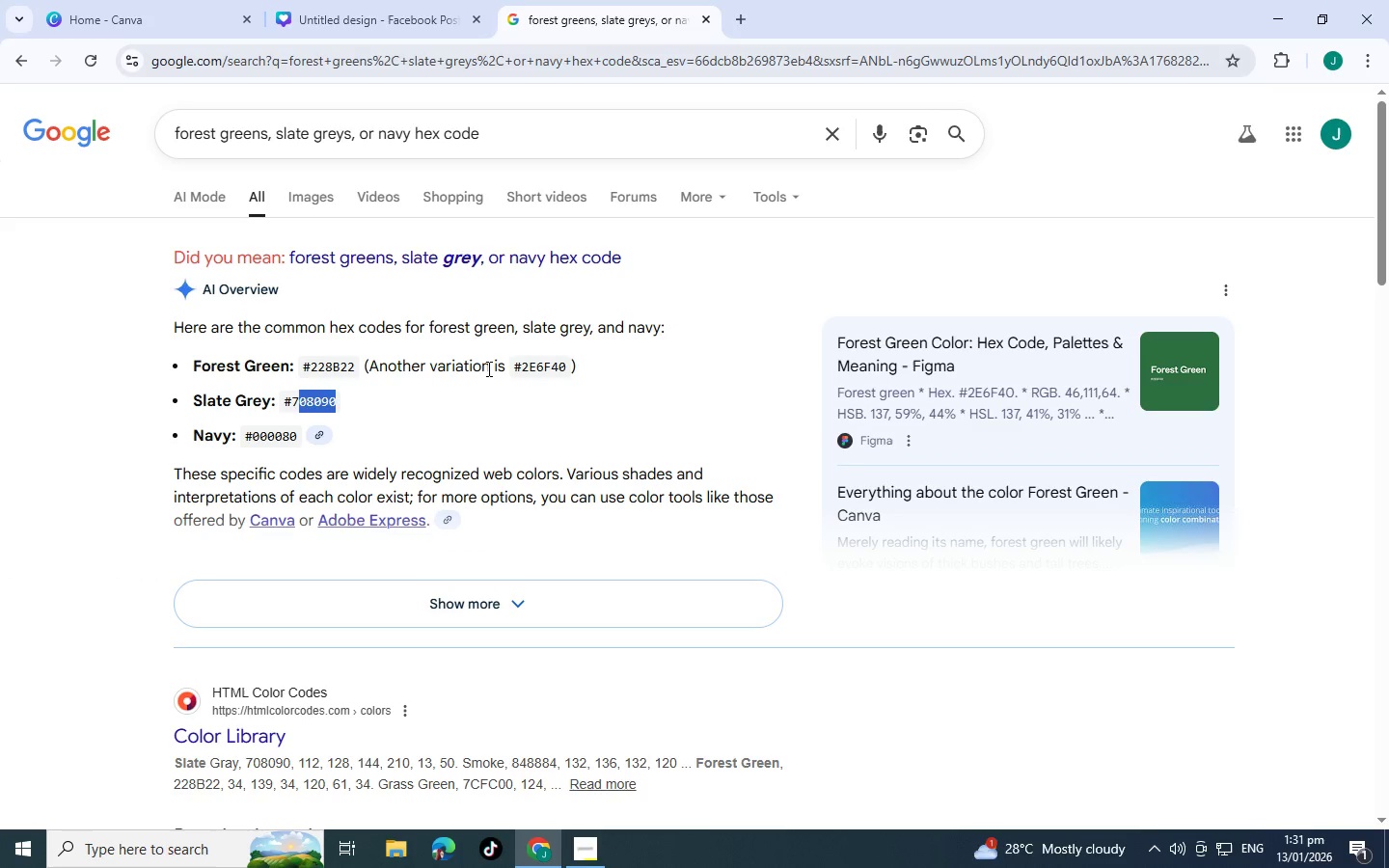 
hold_key(key=ControlLeft, duration=2.52)
left_click_drag(start_coordinate=[520, 370], to_coordinate=[567, 367])
 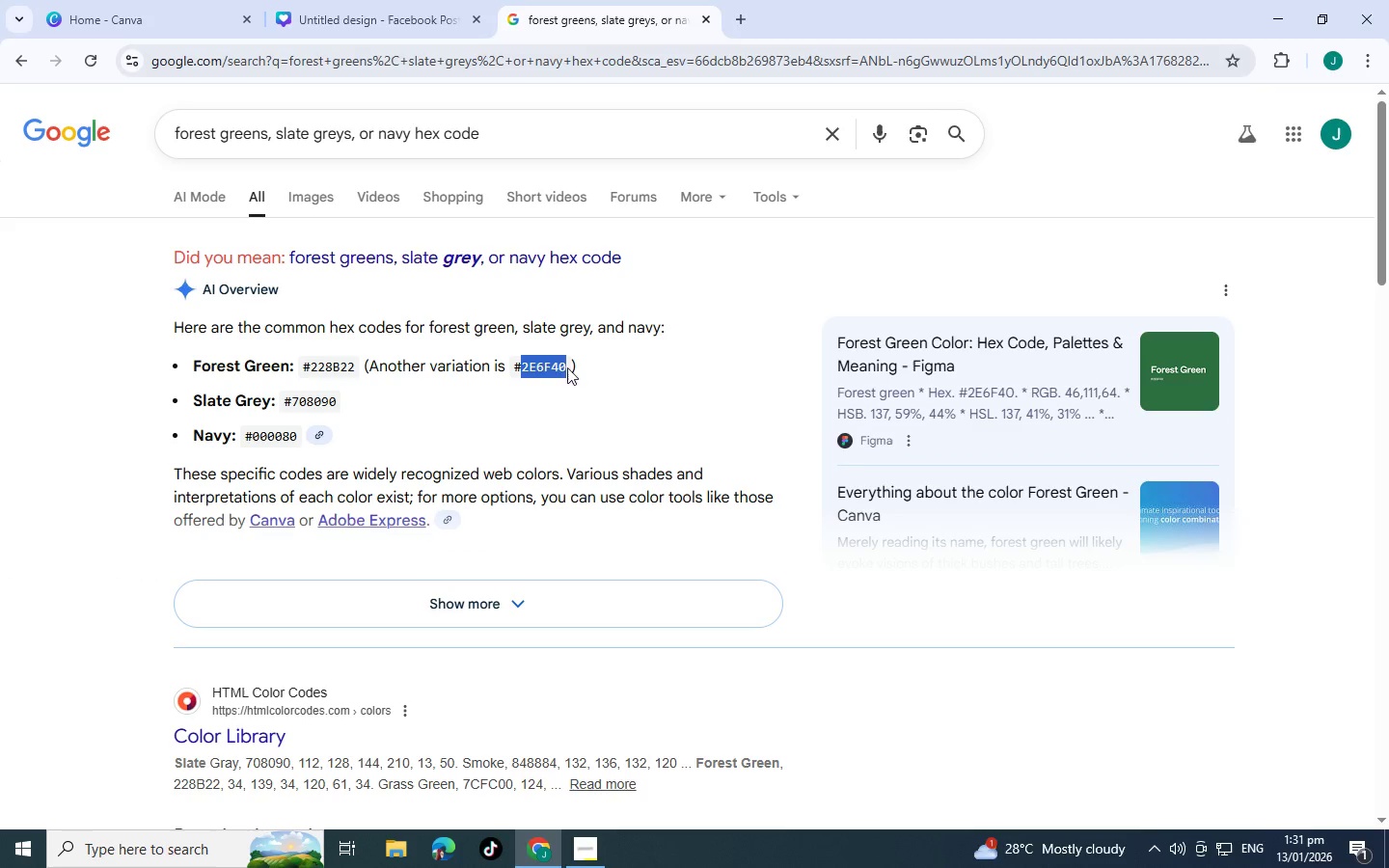 
key(Control+C)
 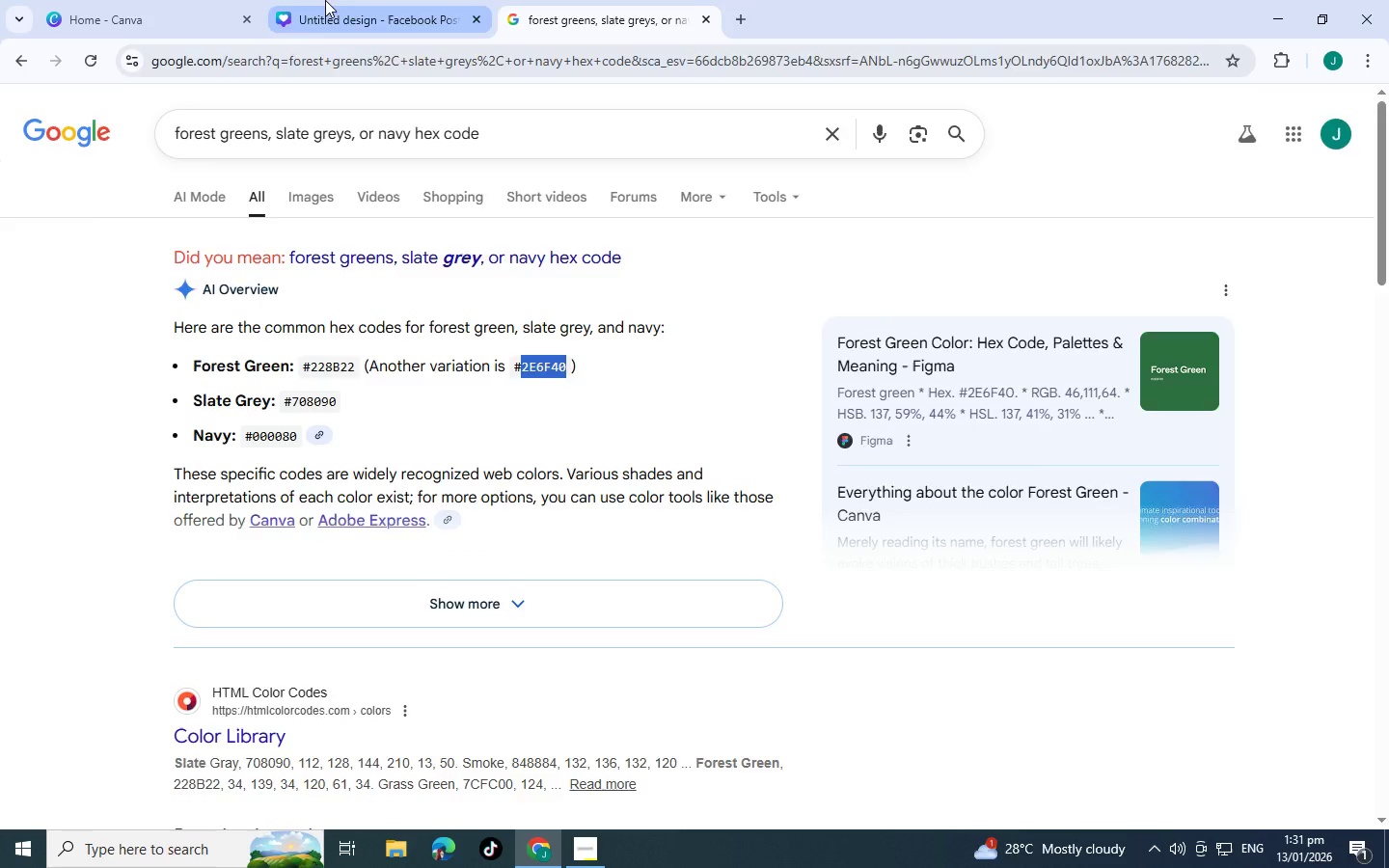 
left_click([325, 0])
 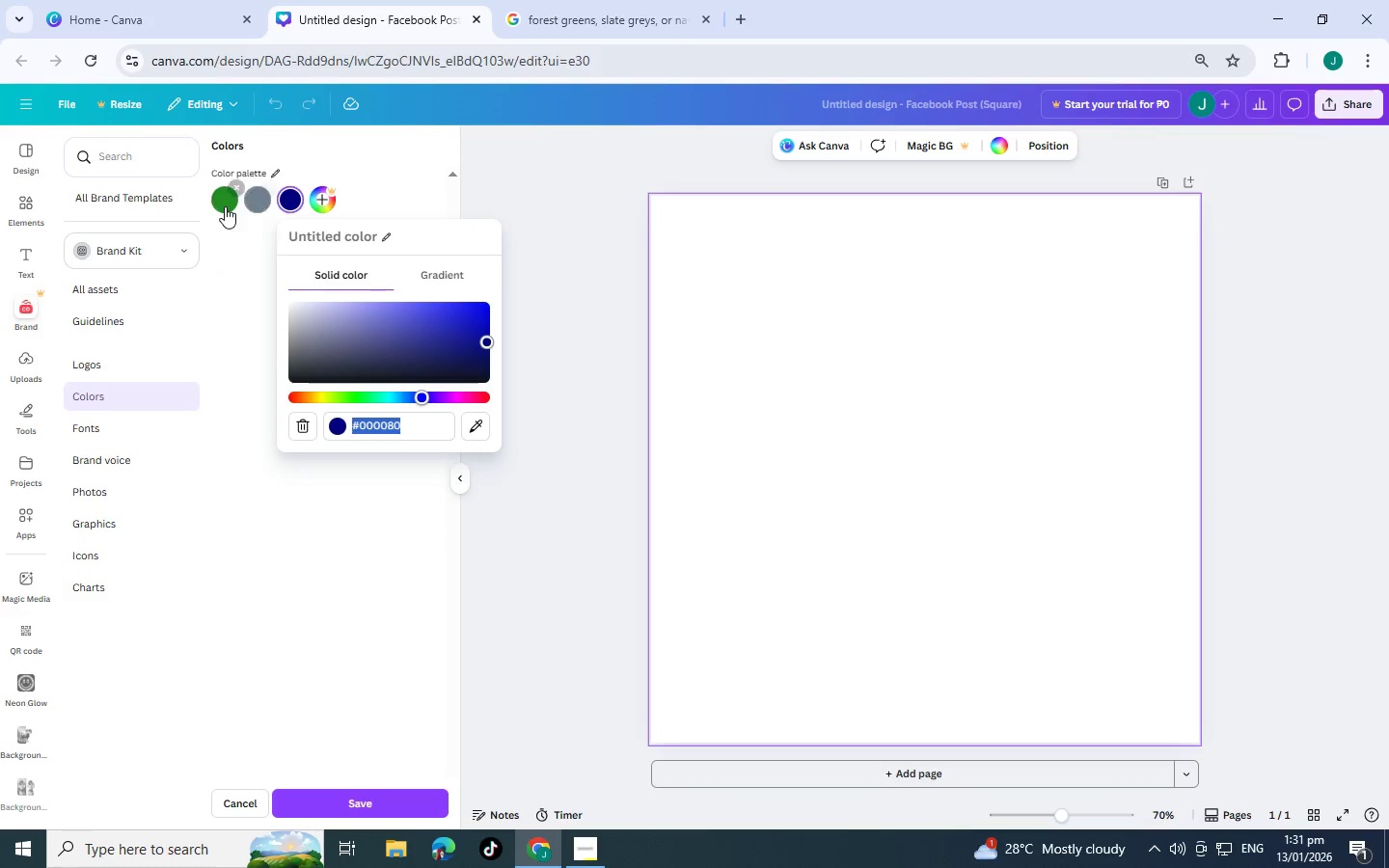 
left_click([225, 206])
 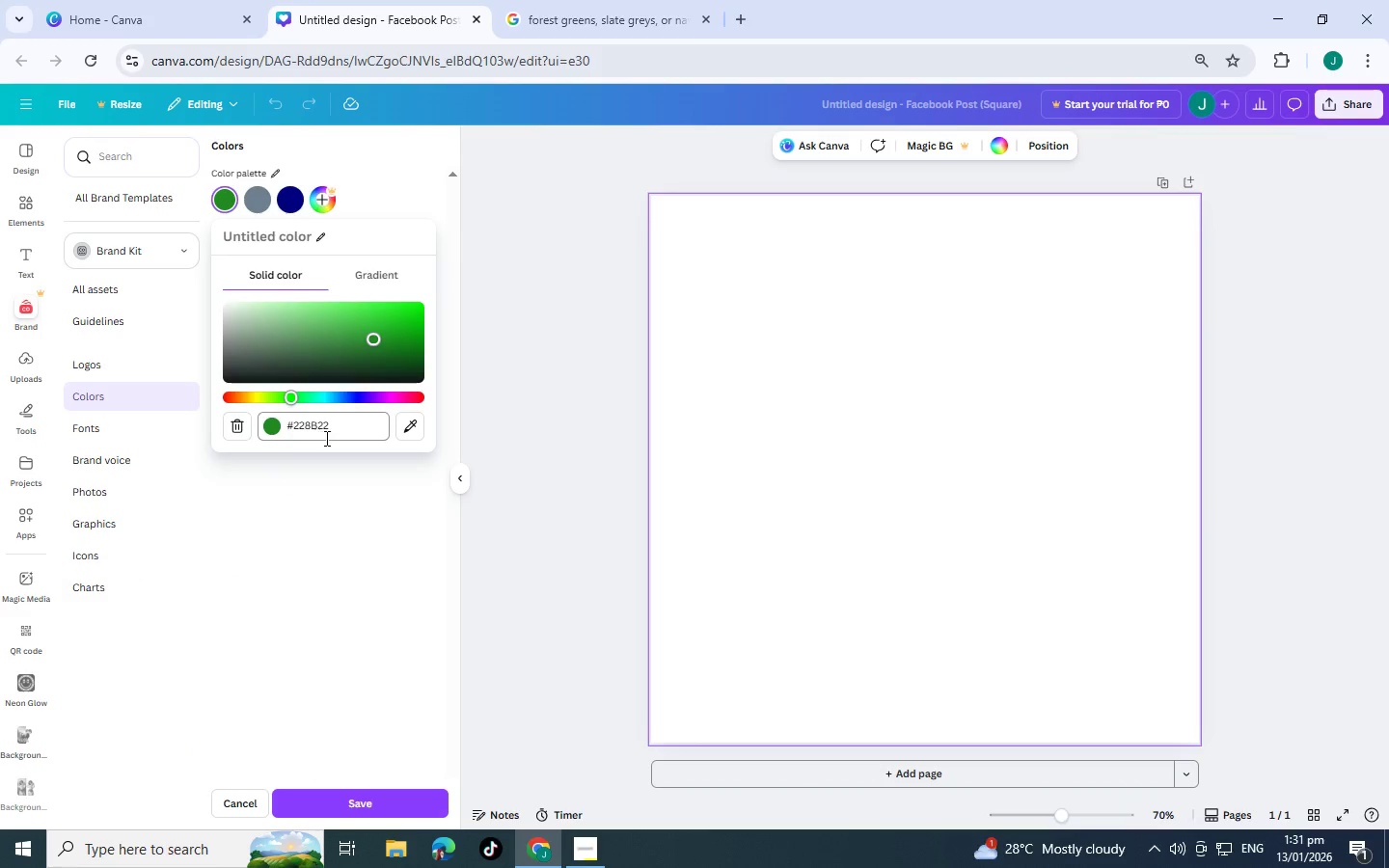 
left_click_drag(start_coordinate=[340, 438], to_coordinate=[294, 435])
 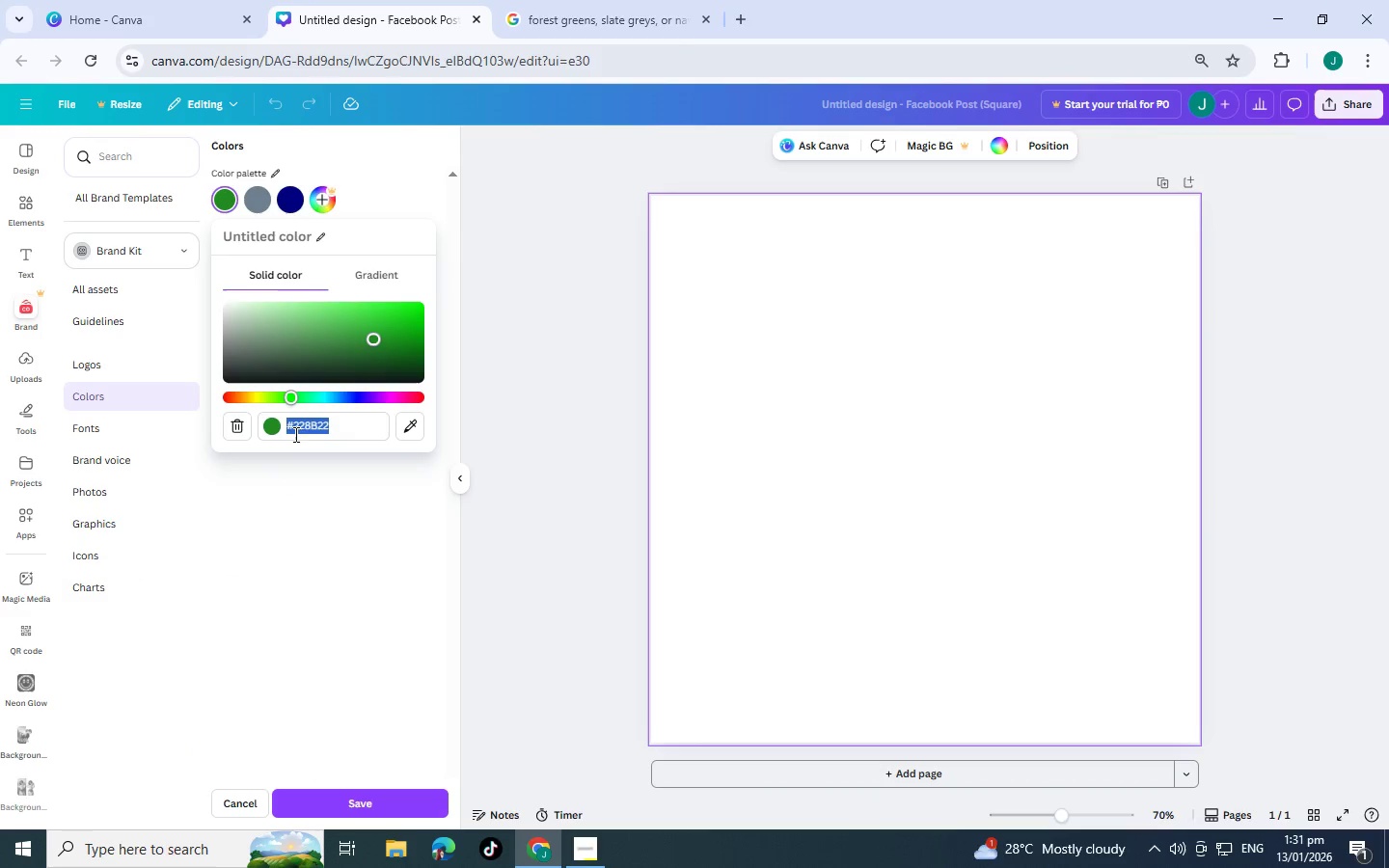 
key(Control+V)
 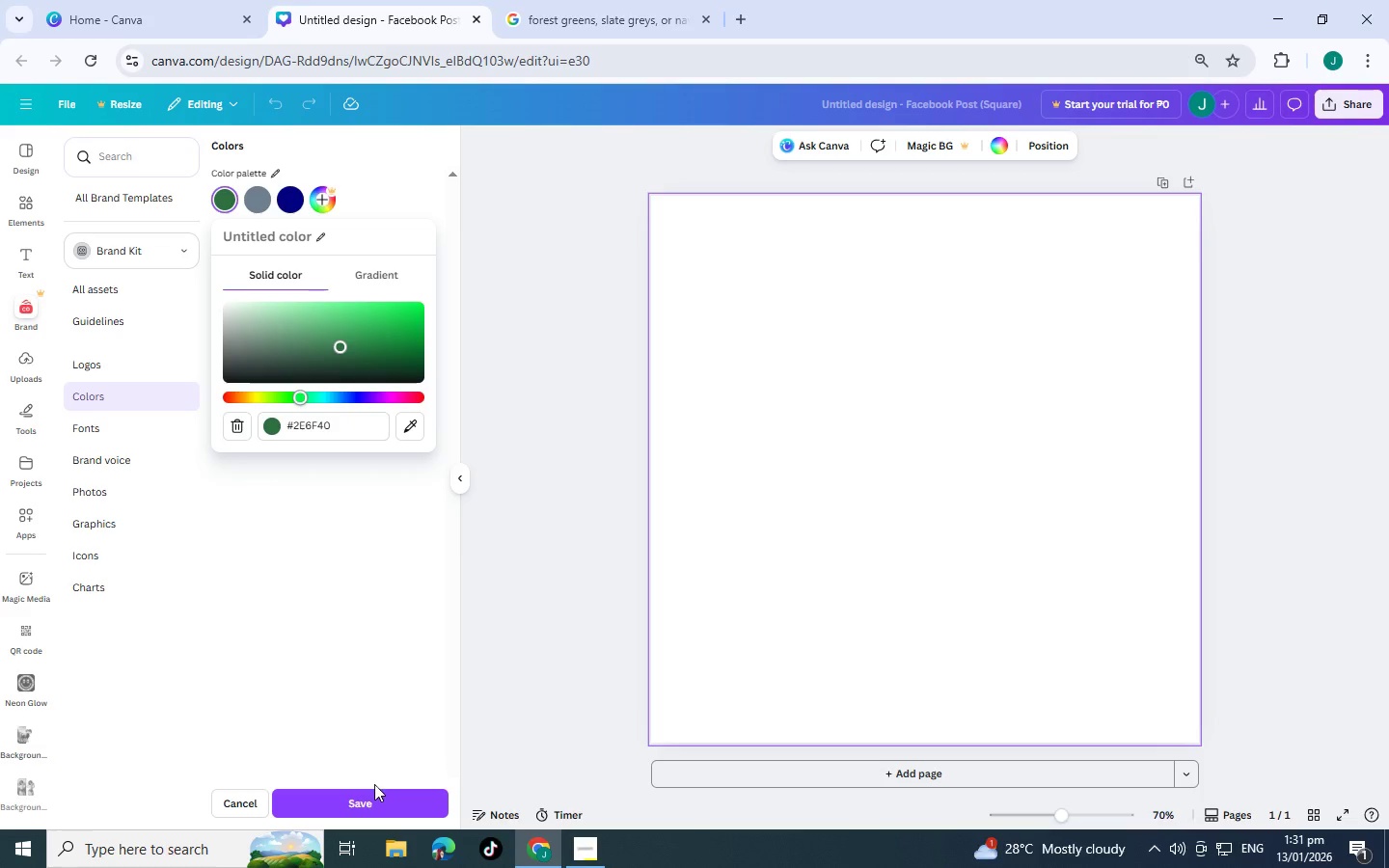 
left_click([376, 800])
 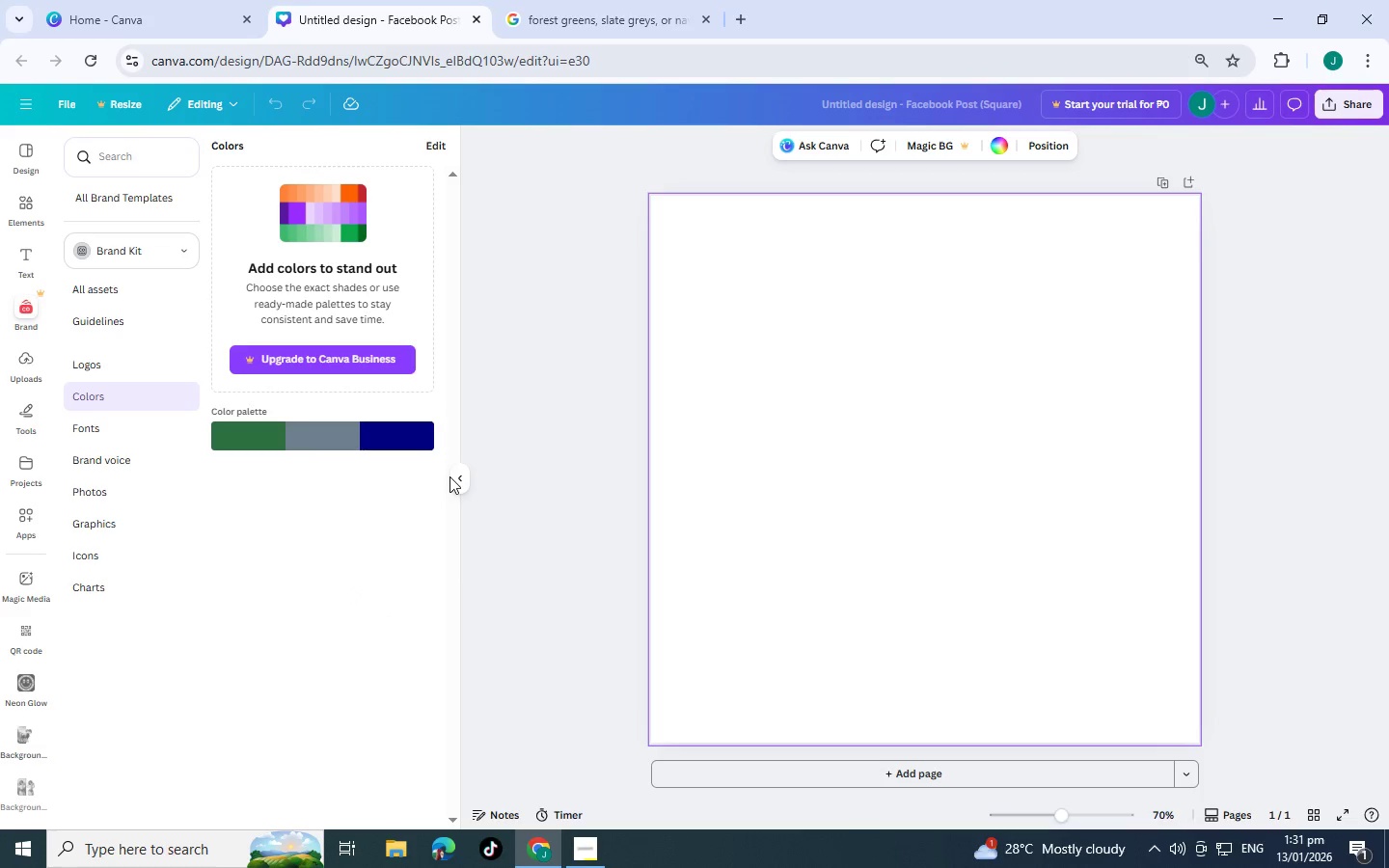 
left_click([462, 481])
 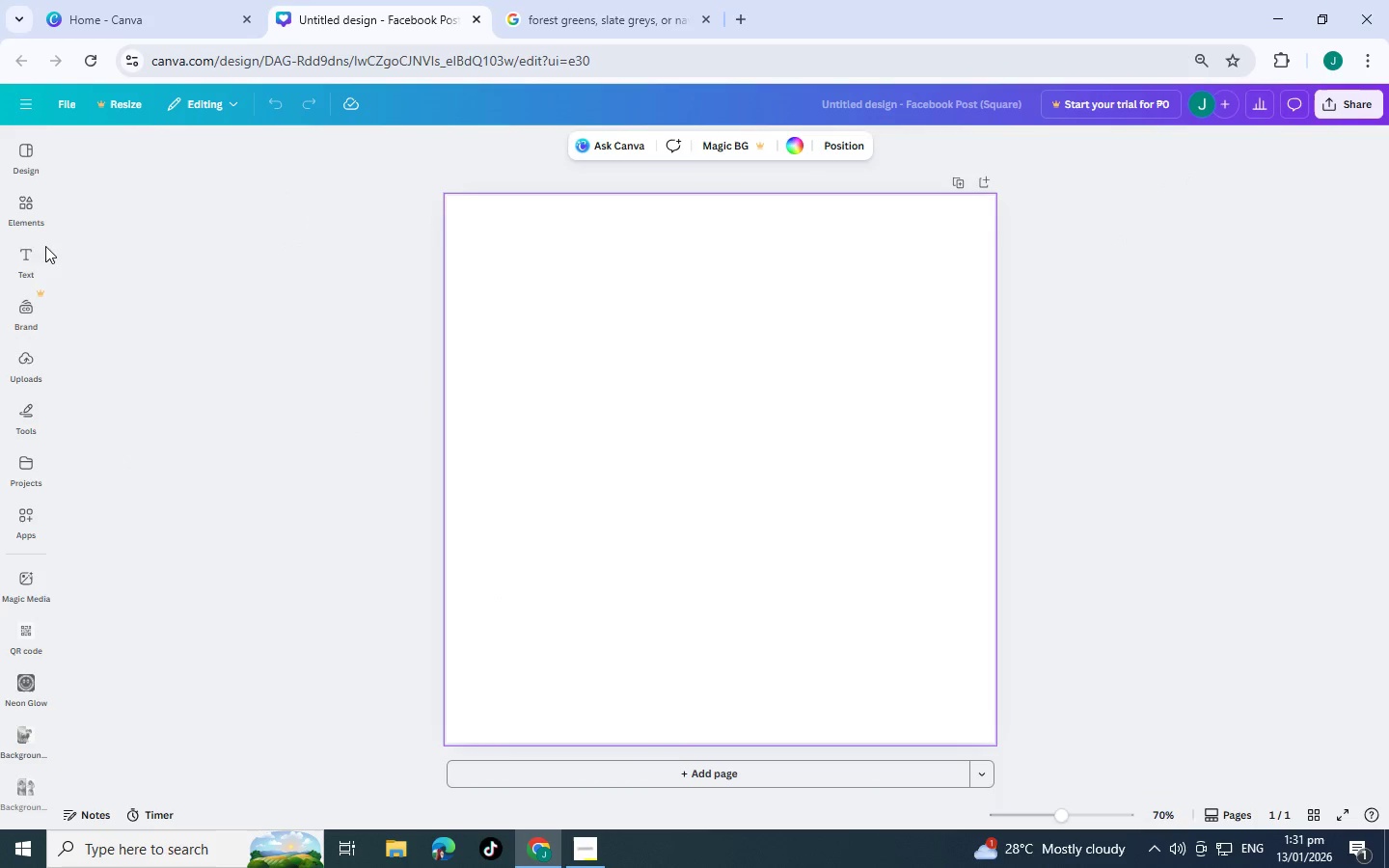 
left_click([26, 217])
 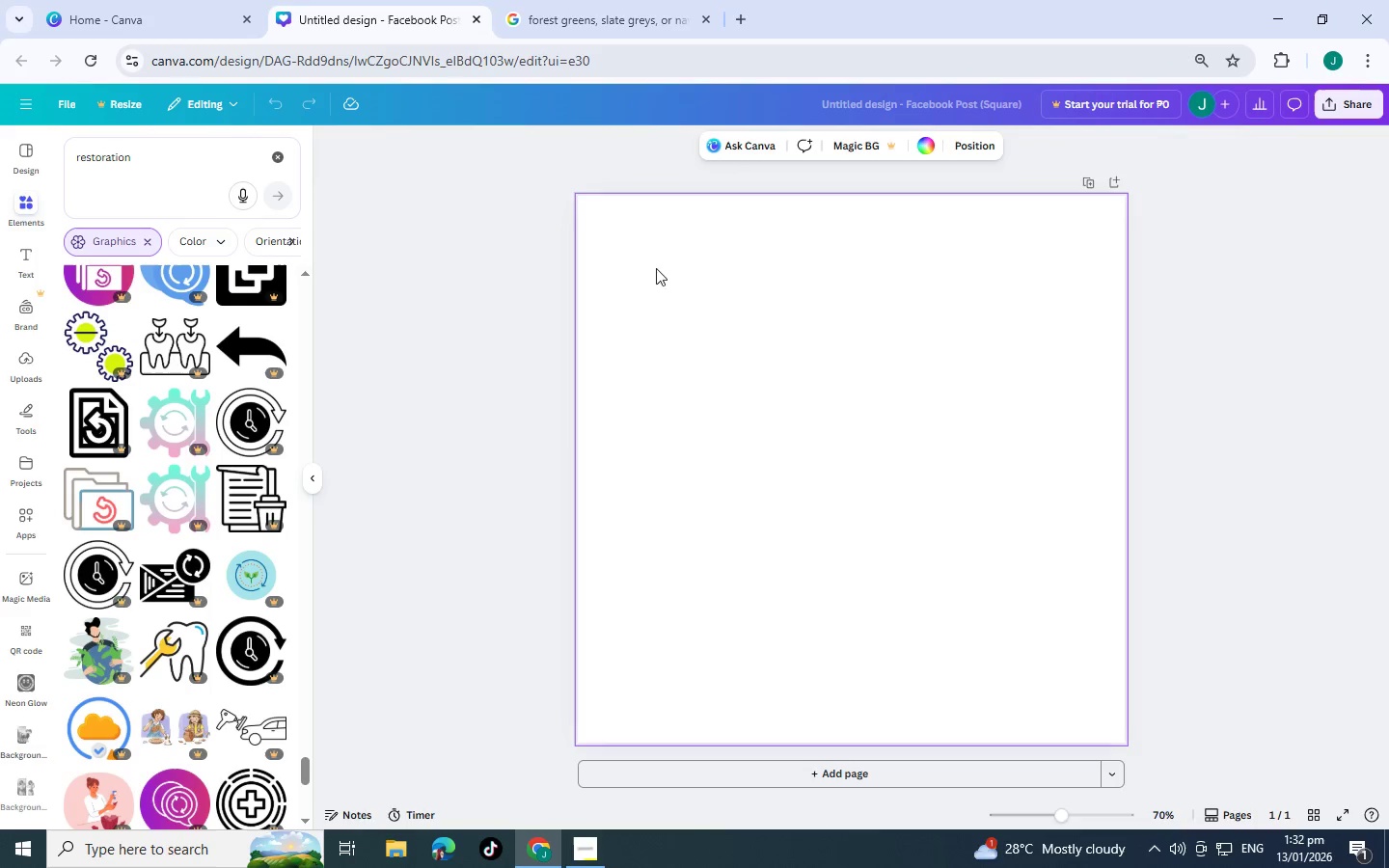 
left_click([932, 145])
 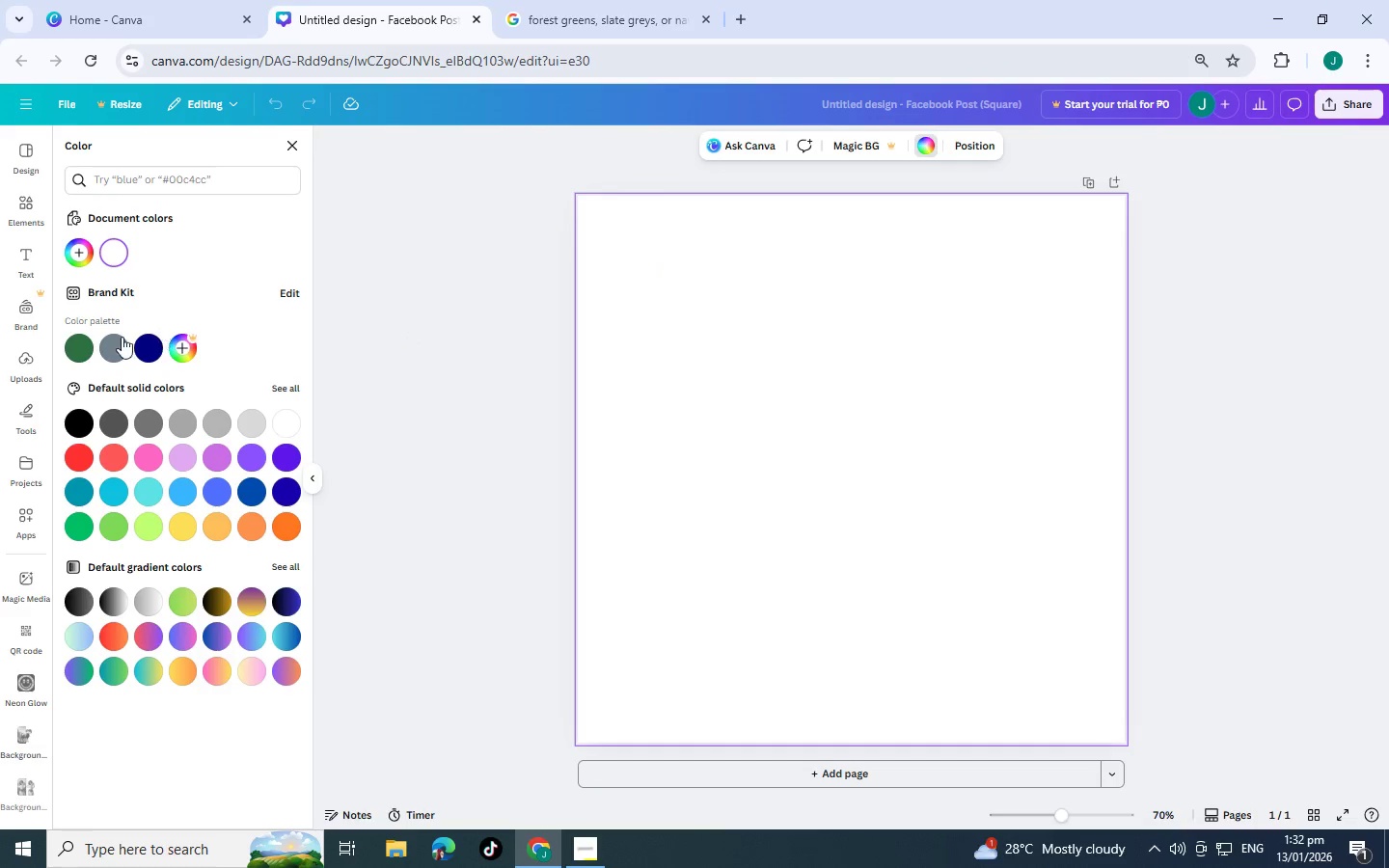 
left_click([688, 349])
 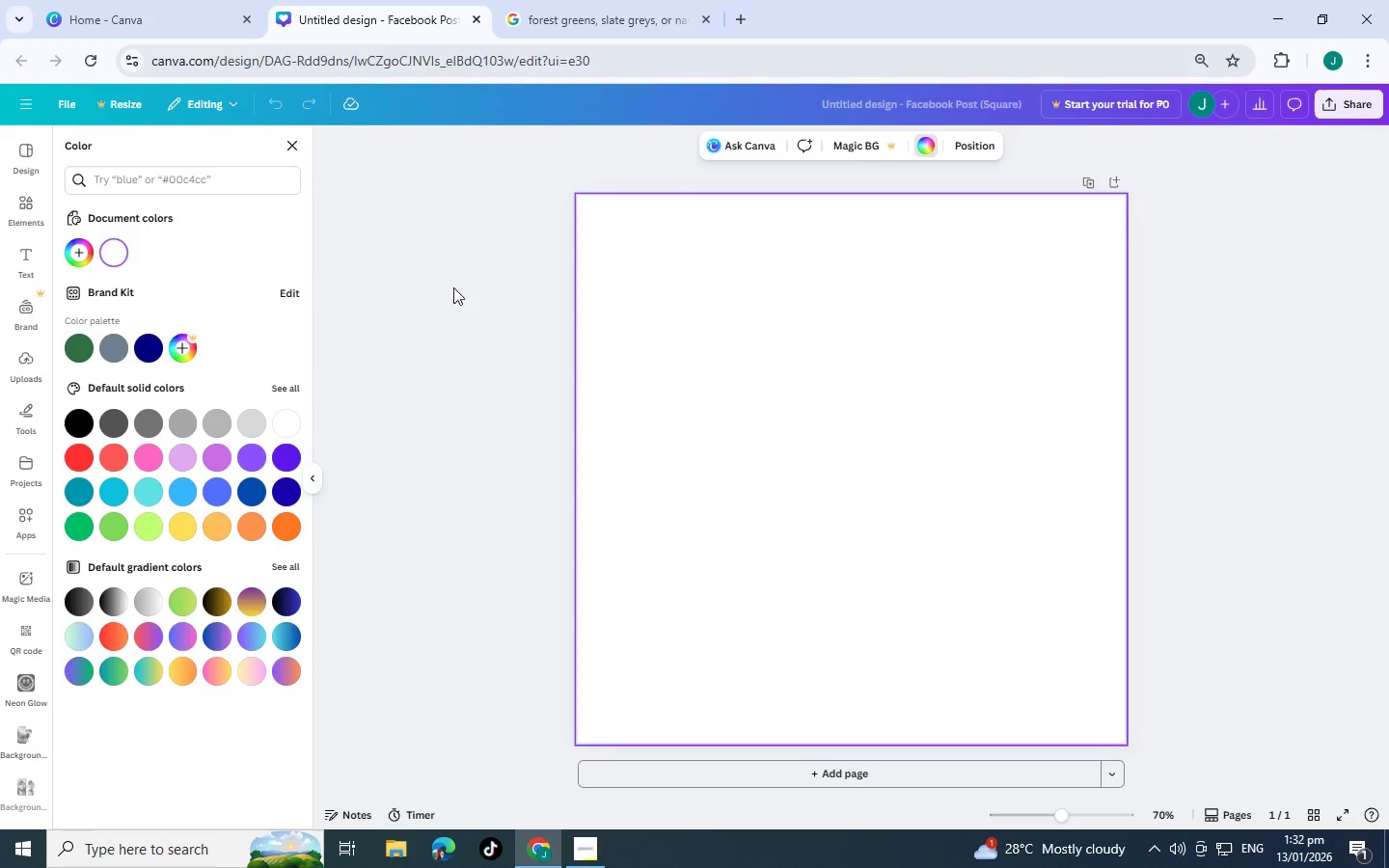 
left_click([825, 366])
 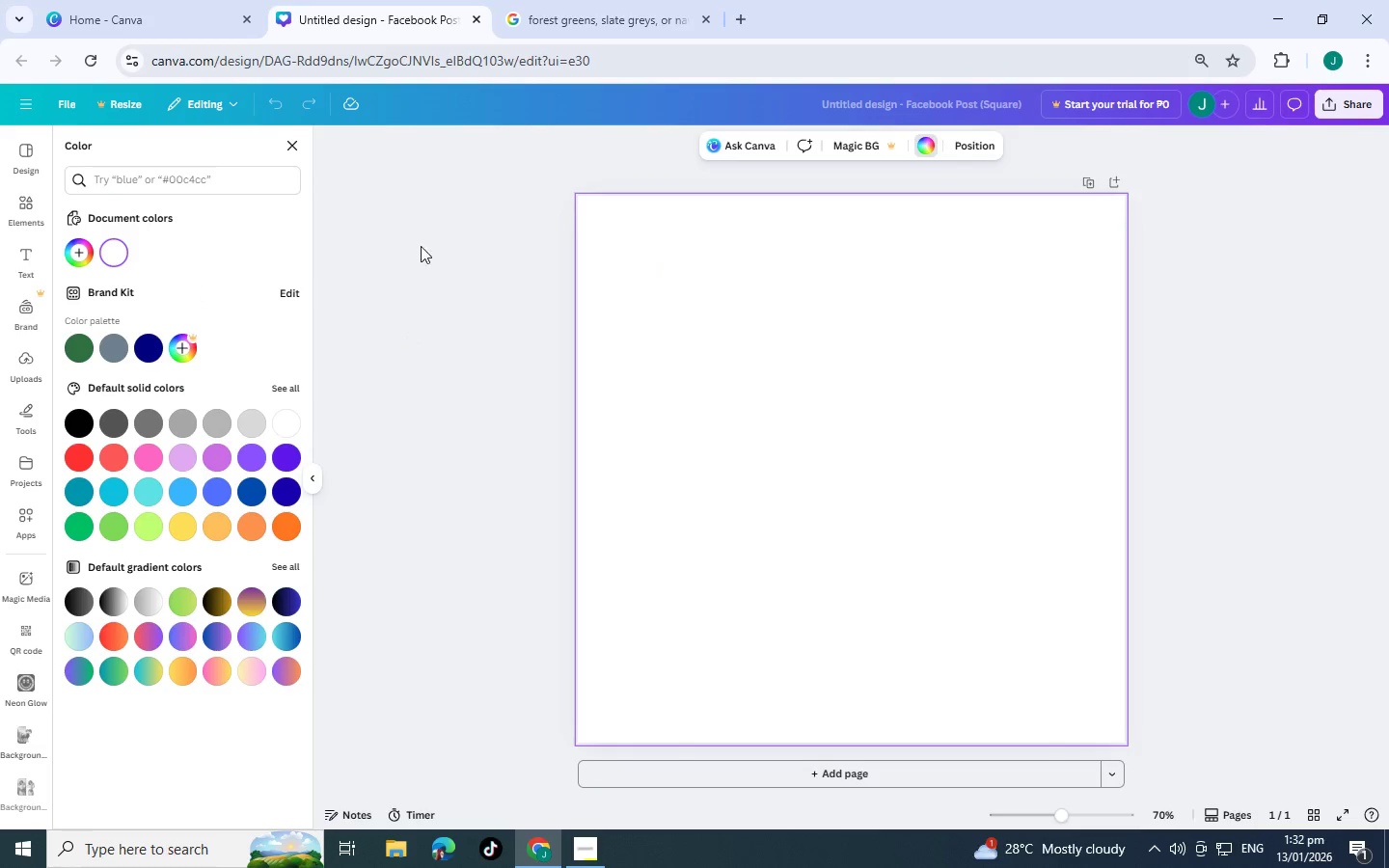 
mouse_move([628, 19])
 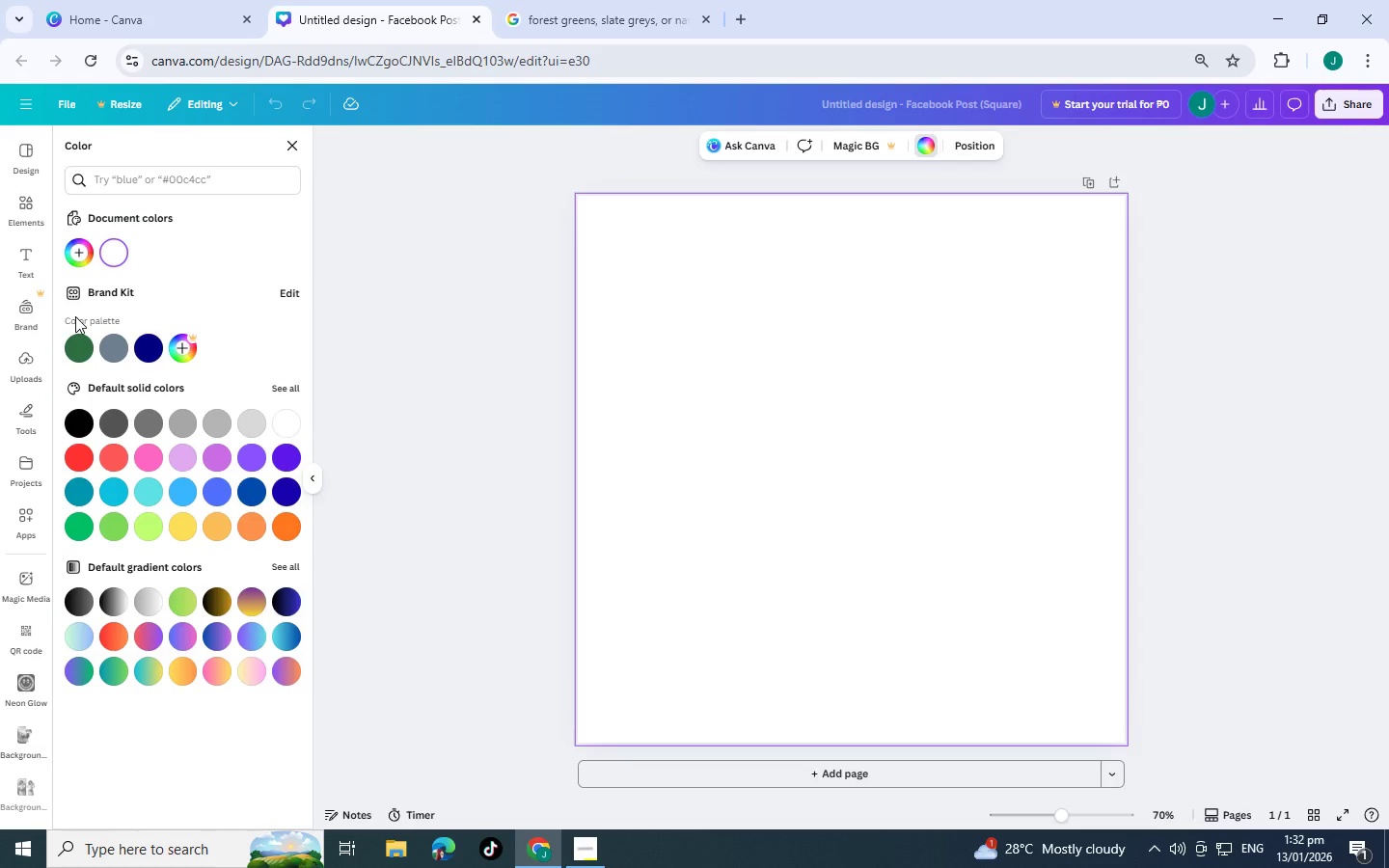 
wait(25.91)
 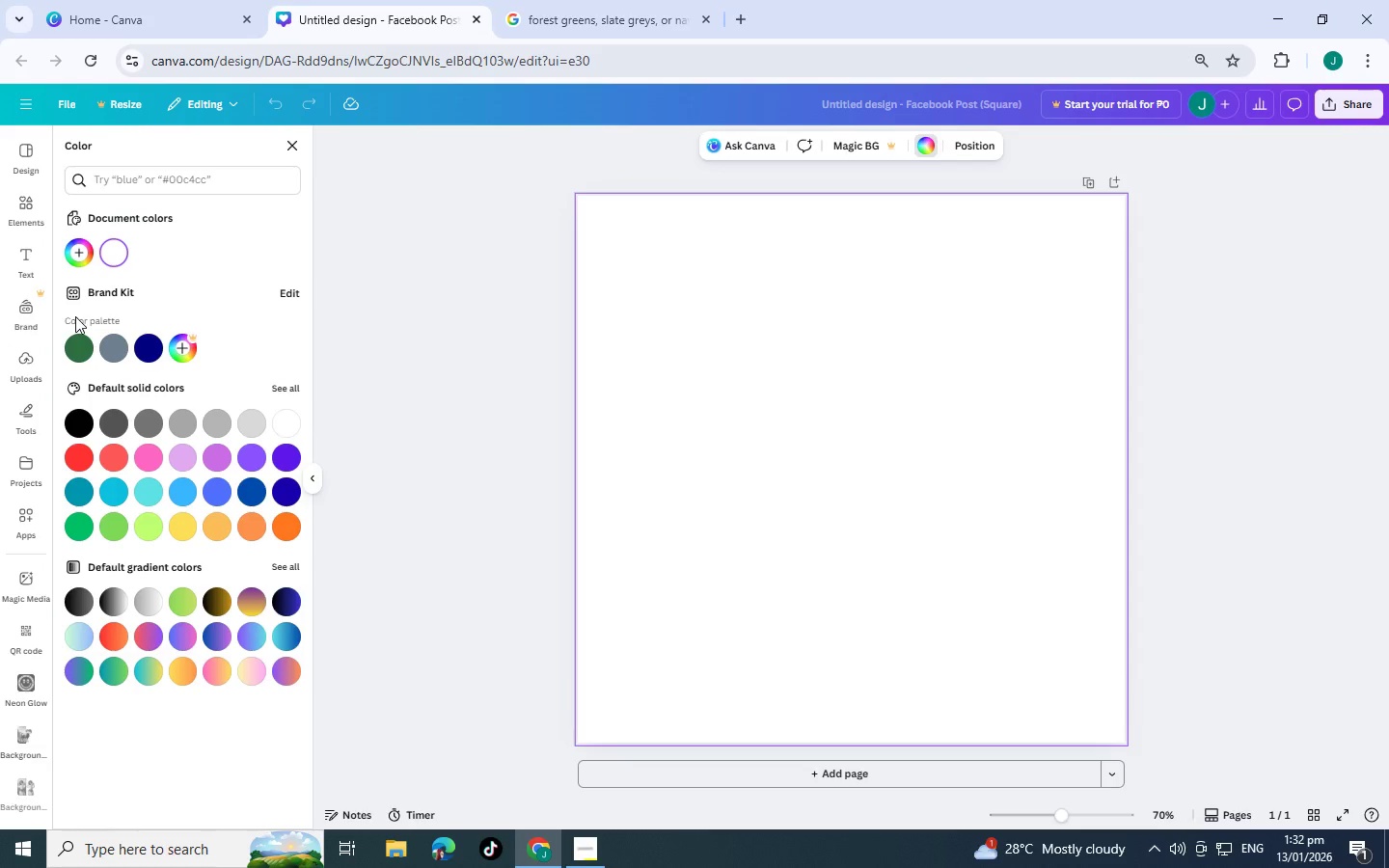 
scroll: coordinate [154, 401], scroll_direction: down, amount: 2.0
 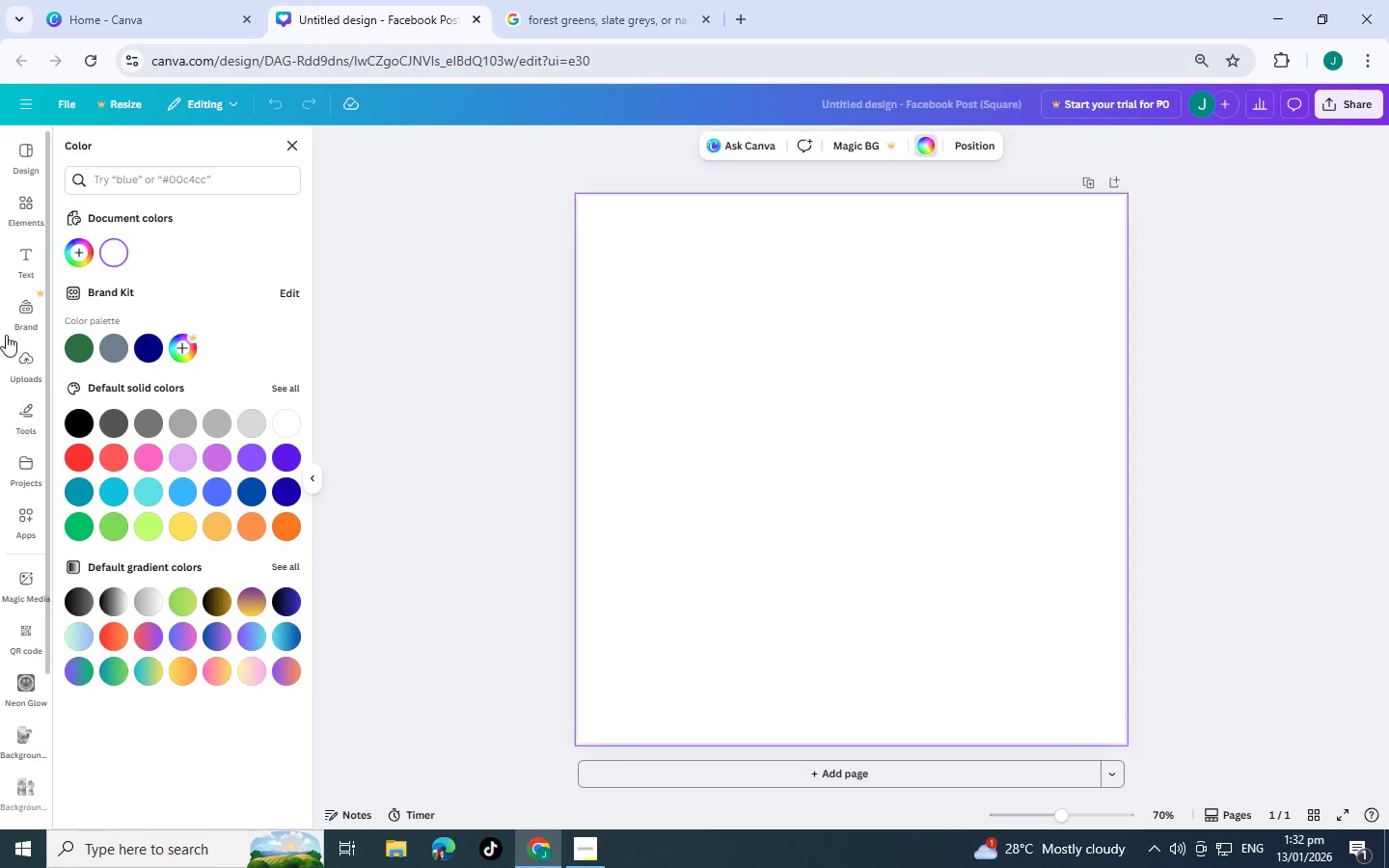 
left_click([33, 186])
 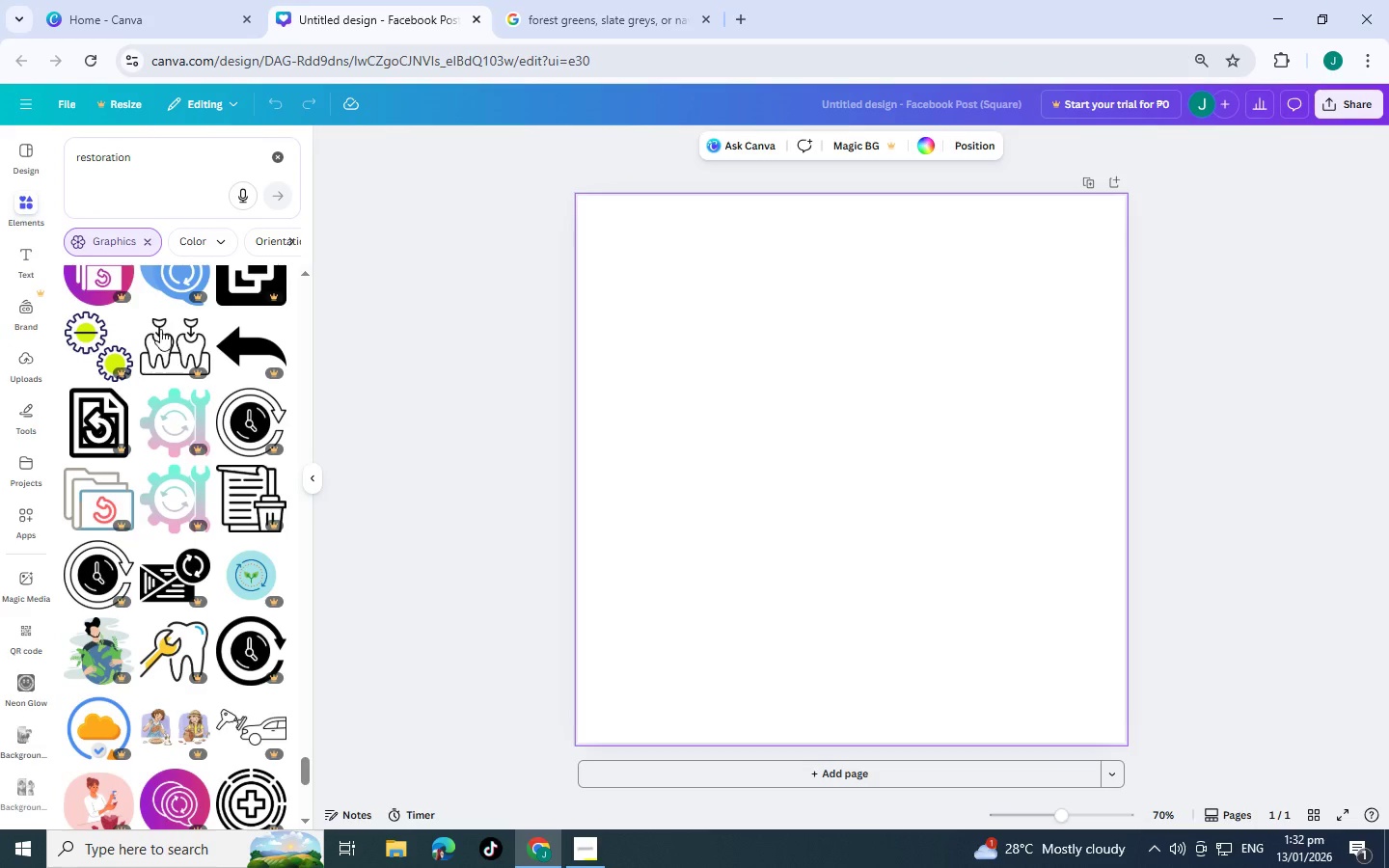 
scroll: coordinate [124, 403], scroll_direction: down, amount: 7.0
 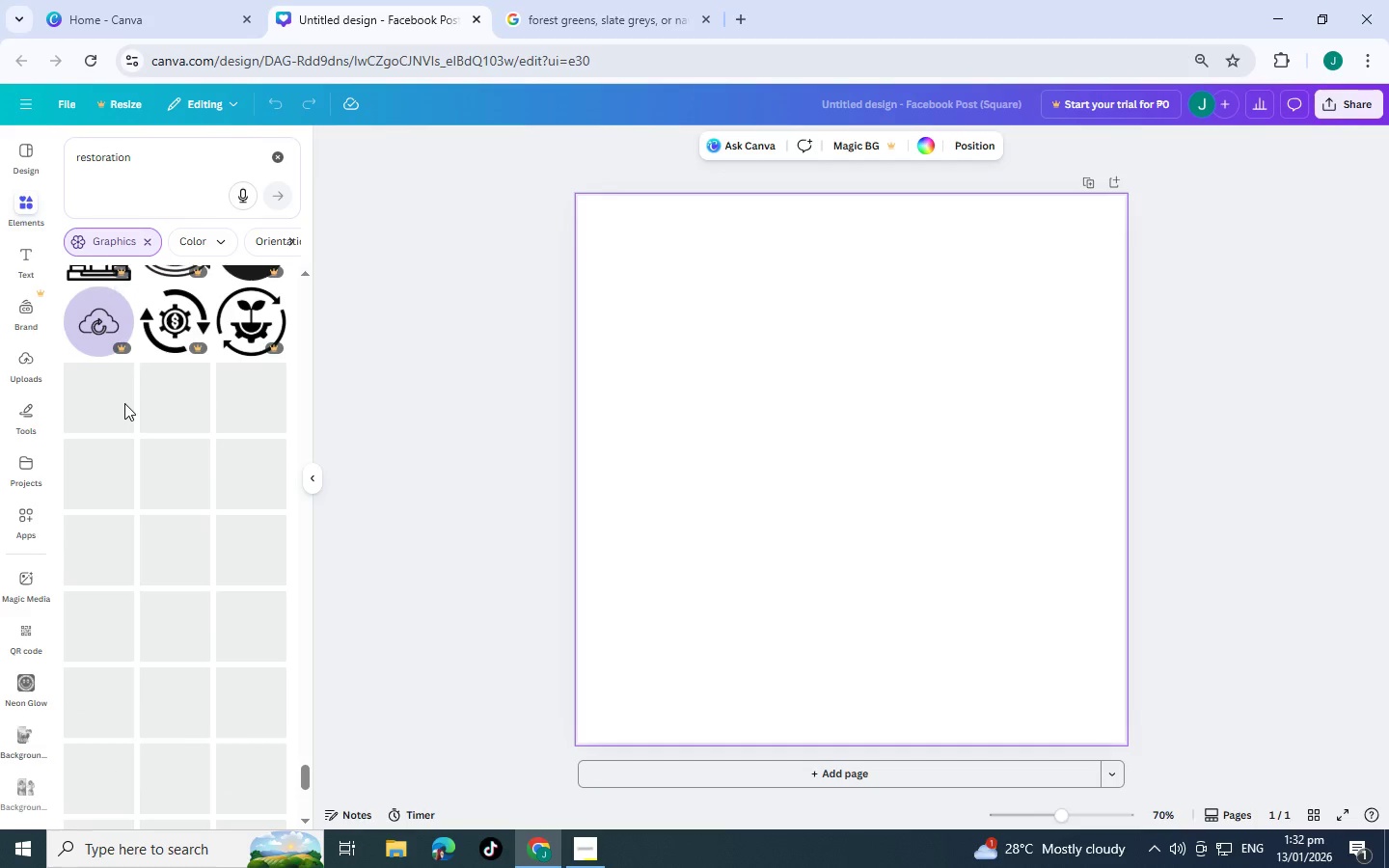 
scroll: coordinate [124, 403], scroll_direction: up, amount: 1.0
 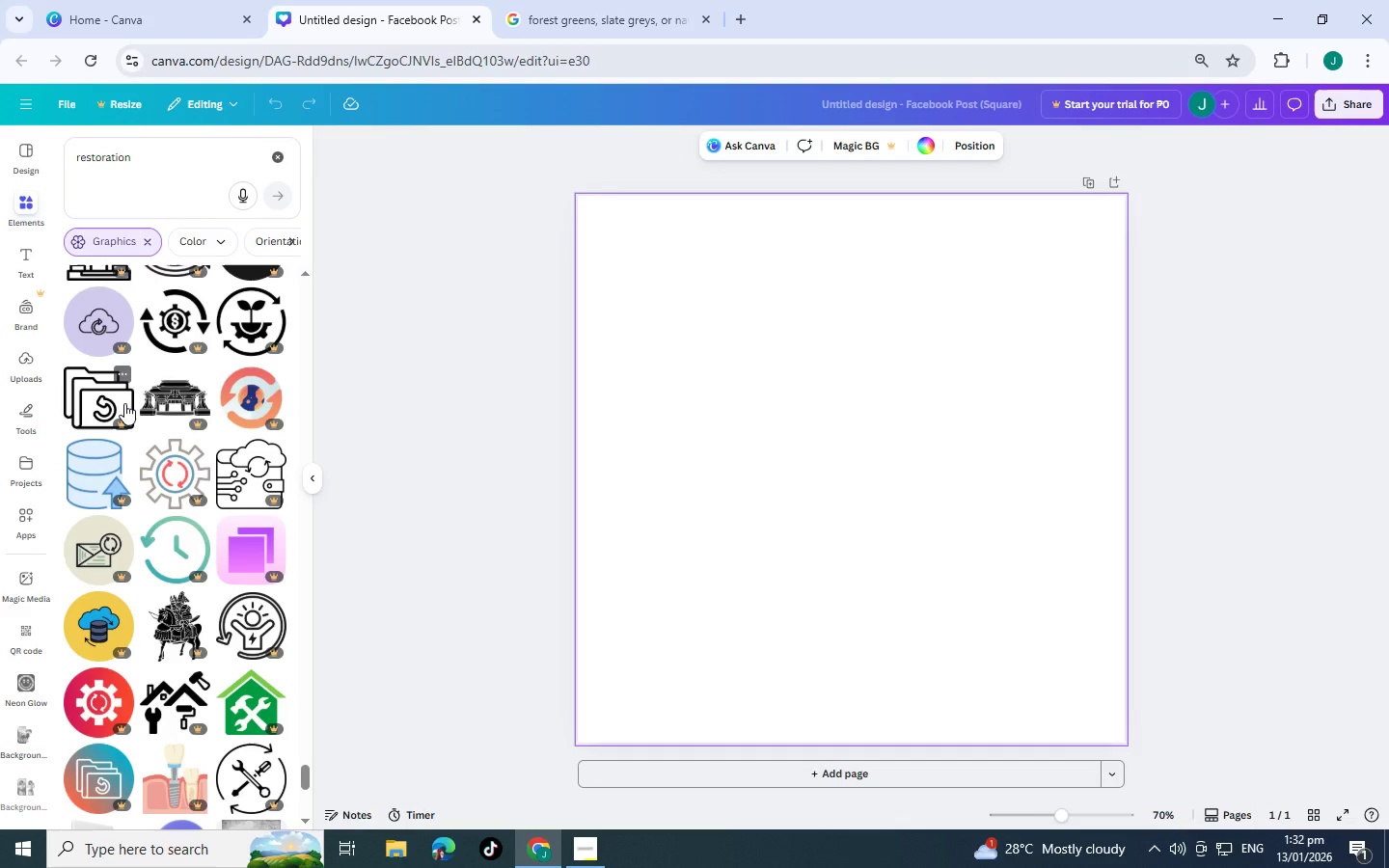 
wait(6.45)
 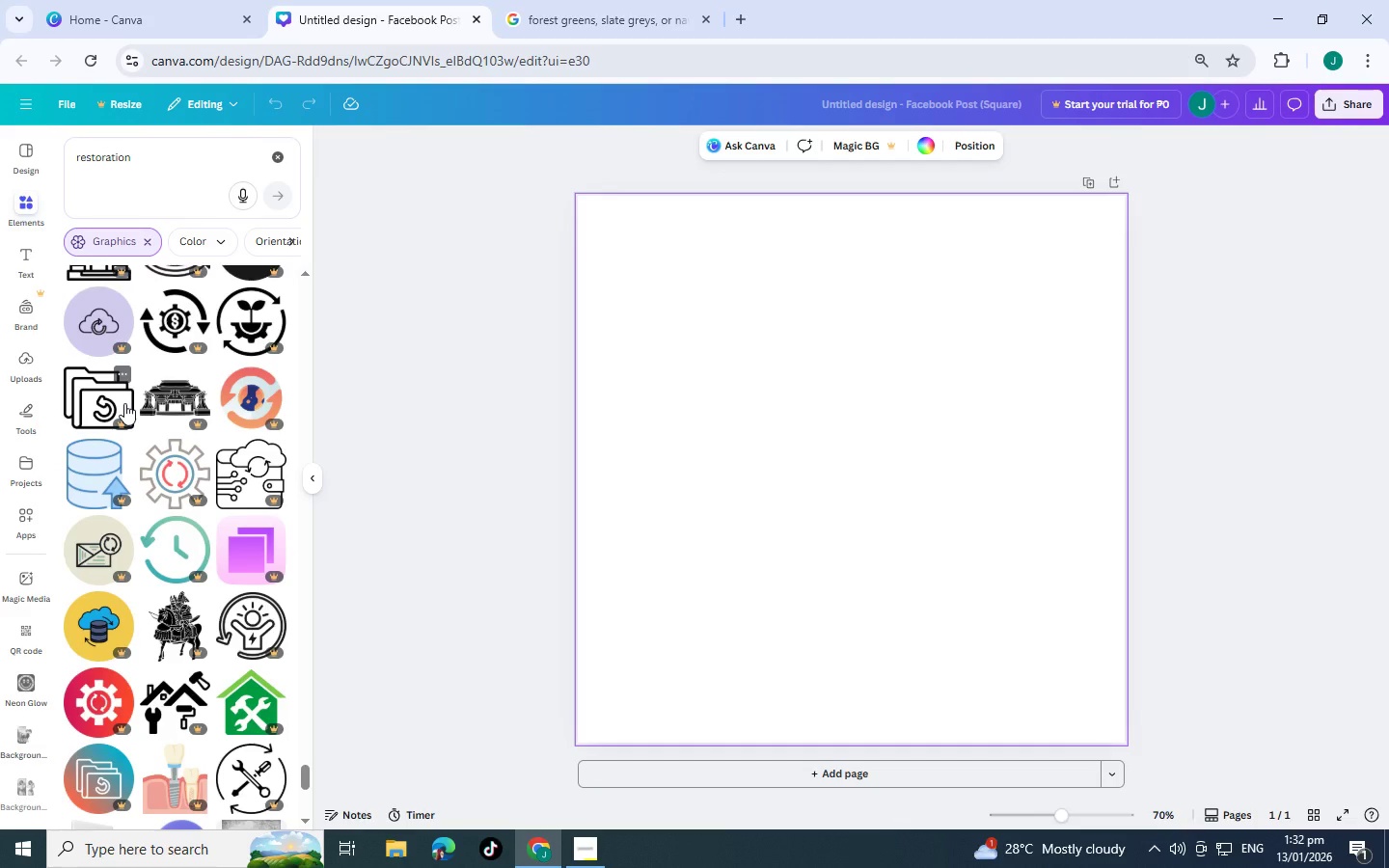 
scroll: coordinate [213, 529], scroll_direction: down, amount: 11.0
 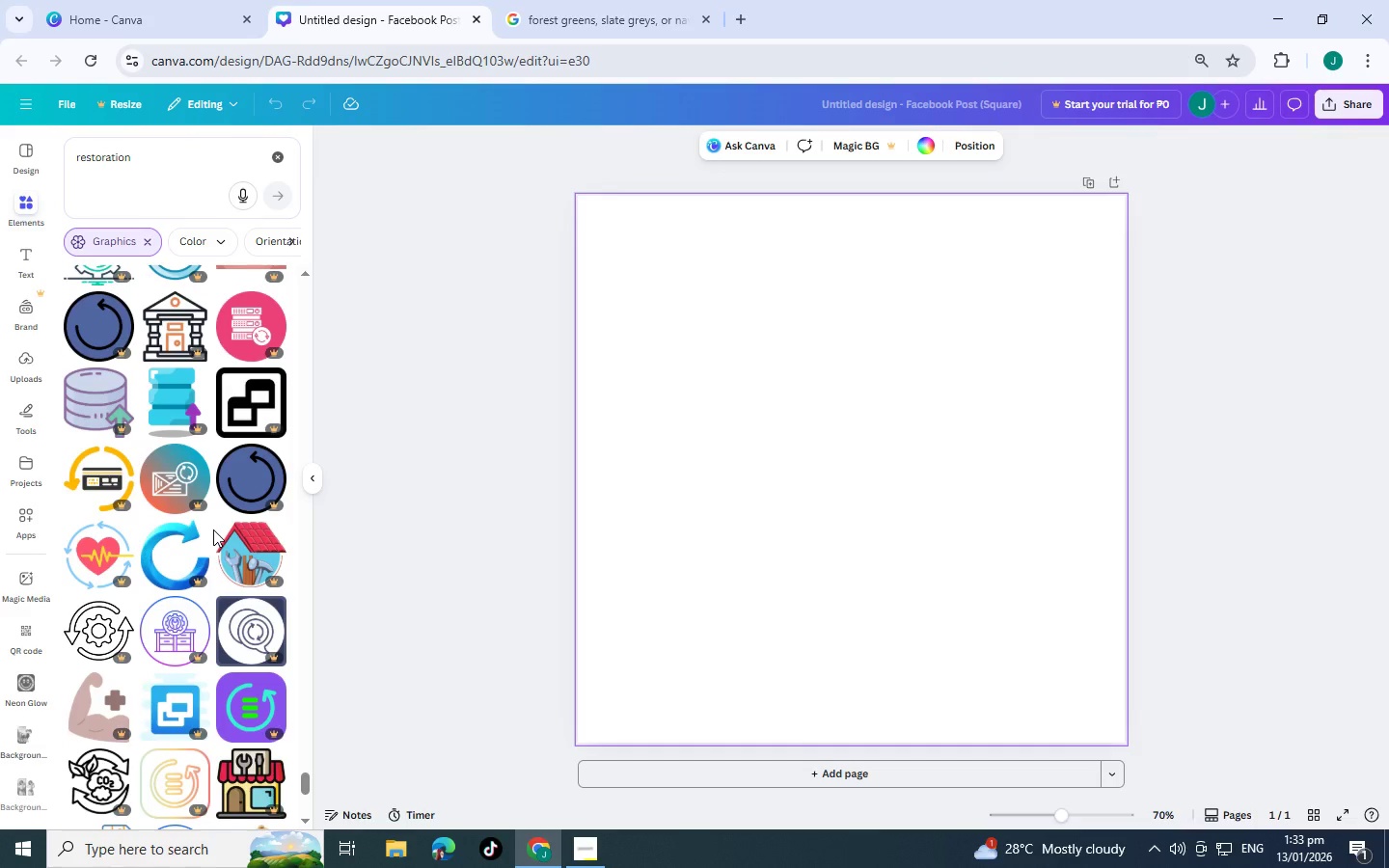 
scroll: coordinate [213, 529], scroll_direction: down, amount: 5.0
 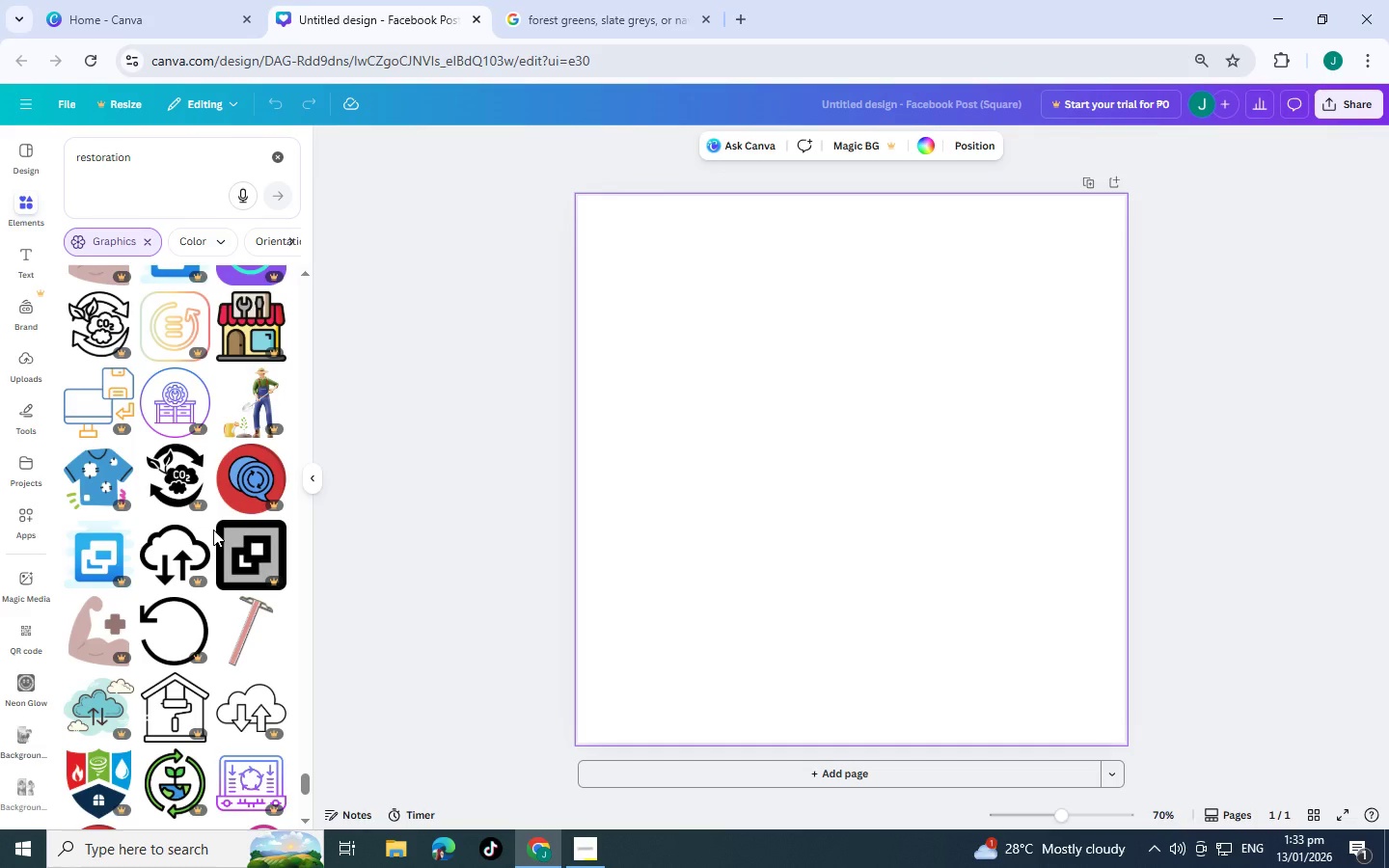 
wait(9.31)
 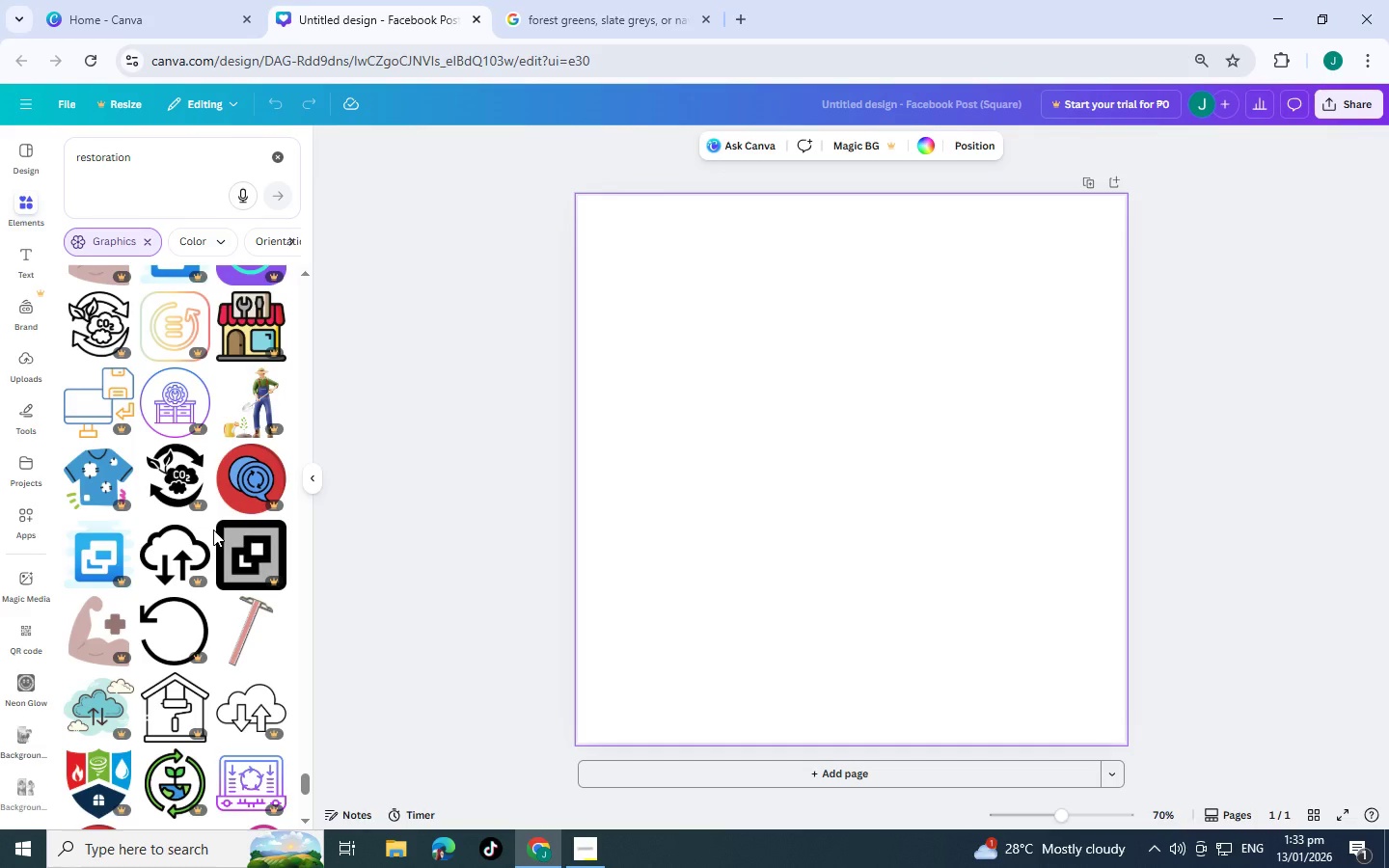 
scroll: coordinate [223, 603], scroll_direction: down, amount: 13.0
 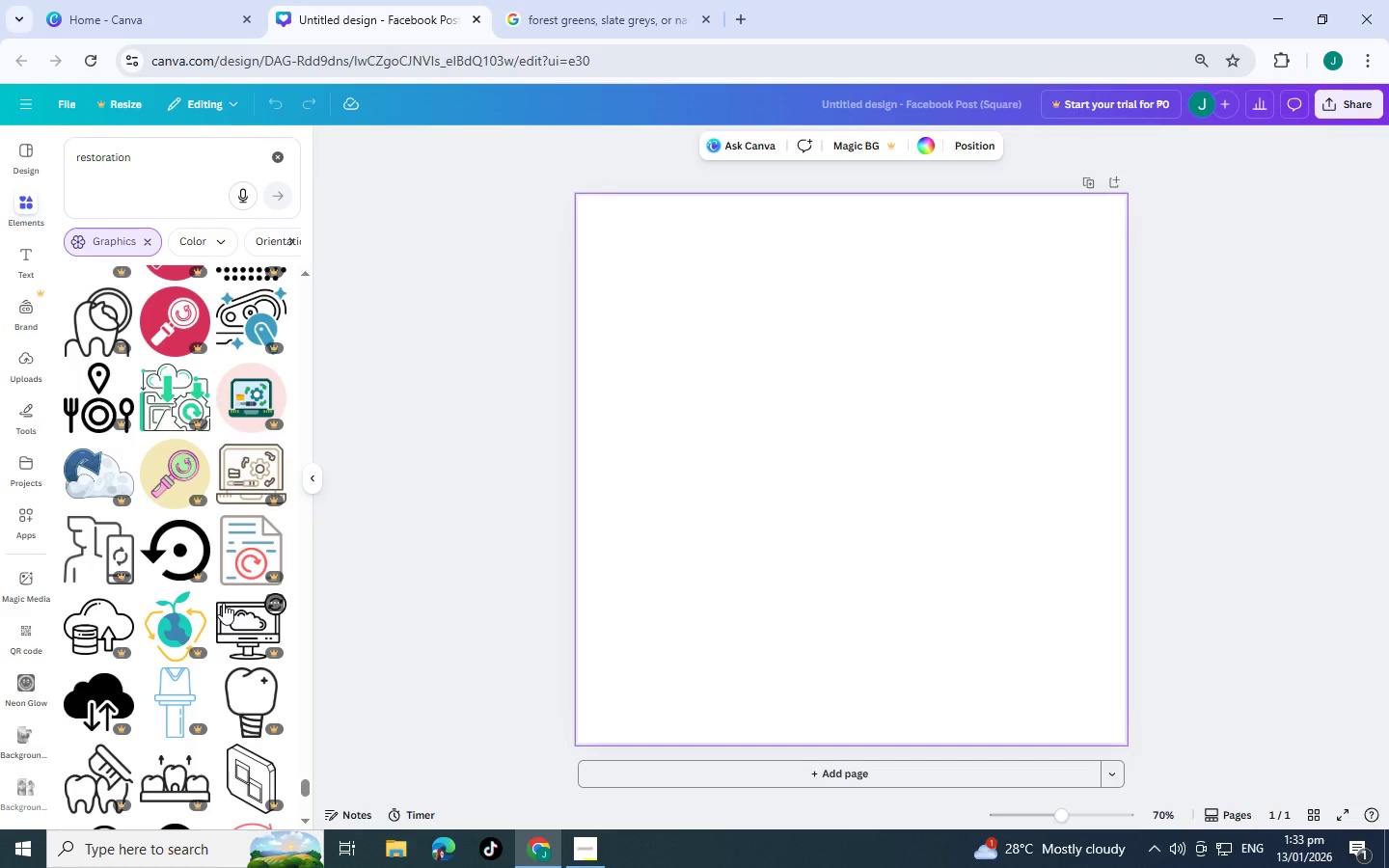 
wait(18.52)
 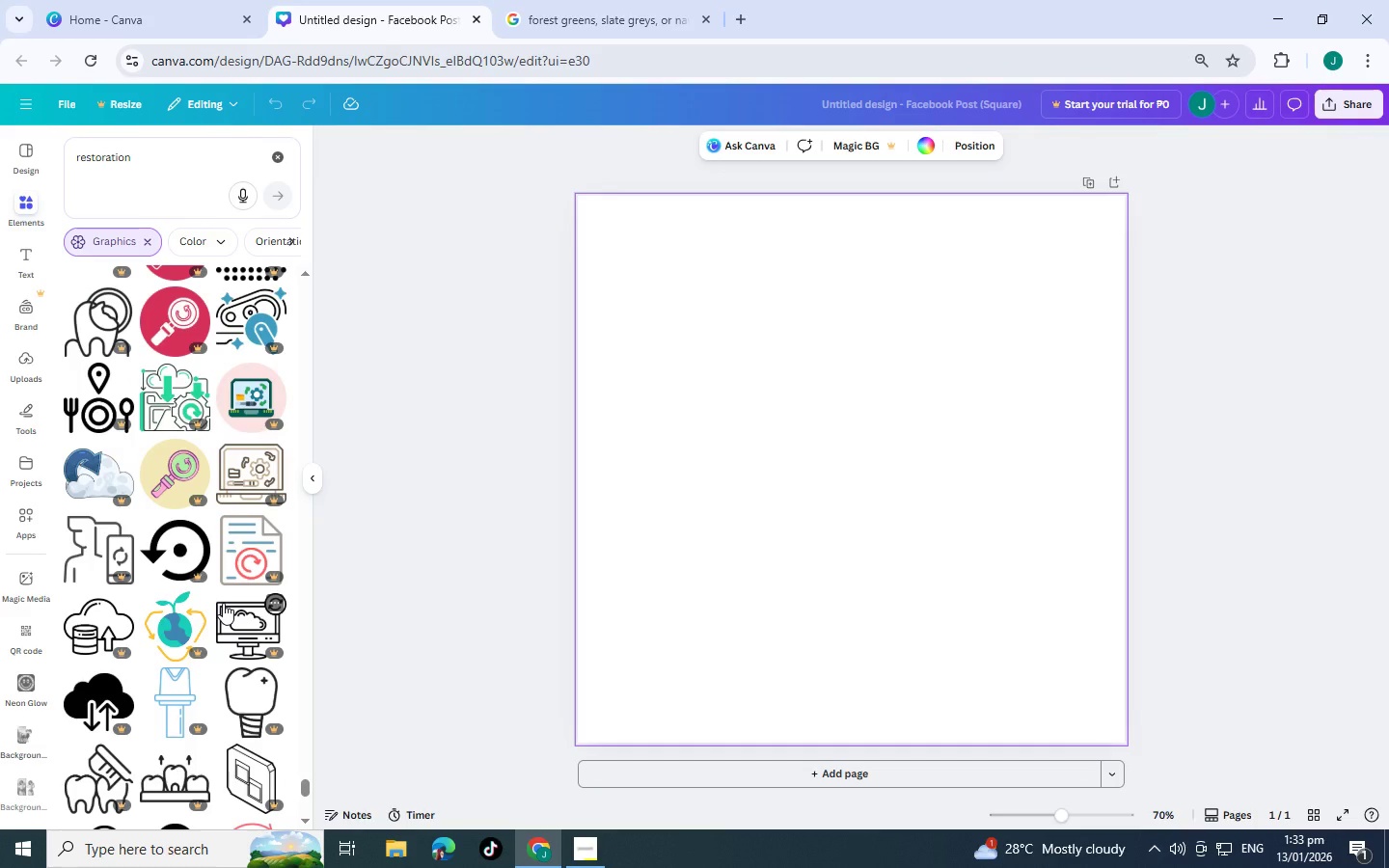 
scroll: coordinate [223, 603], scroll_direction: down, amount: 4.0
 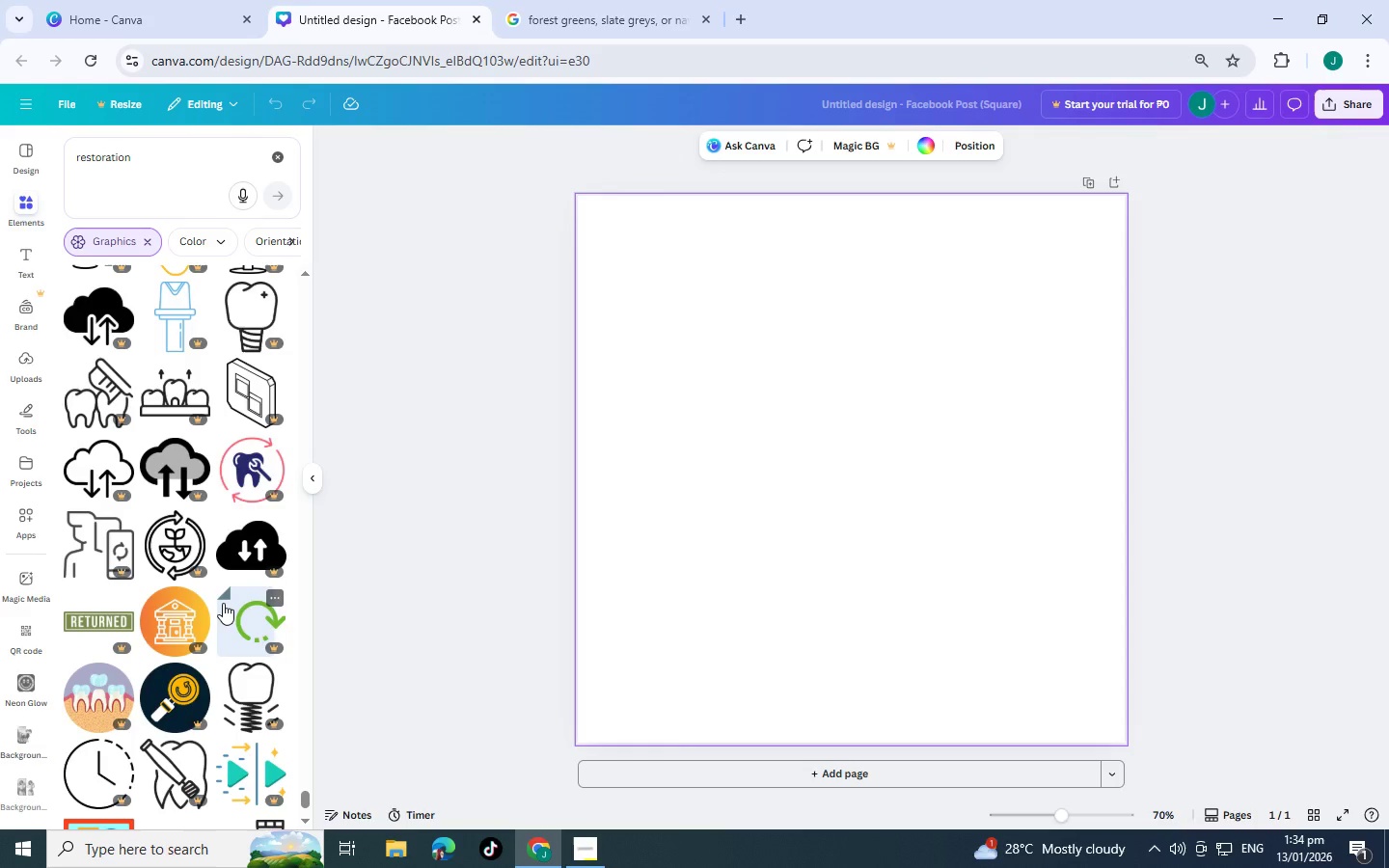 
wait(9.98)
 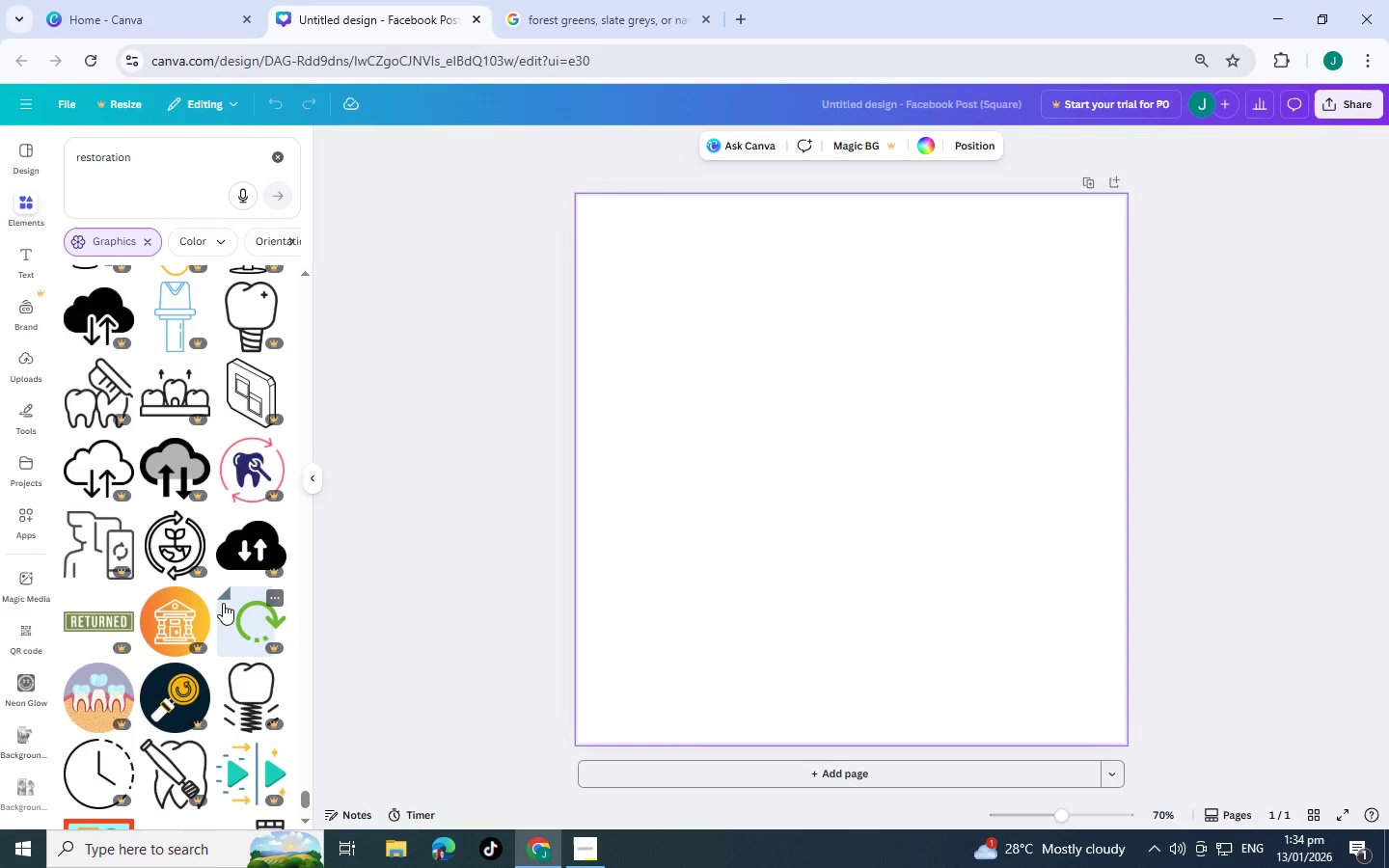 
scroll: coordinate [223, 603], scroll_direction: down, amount: 1.0
 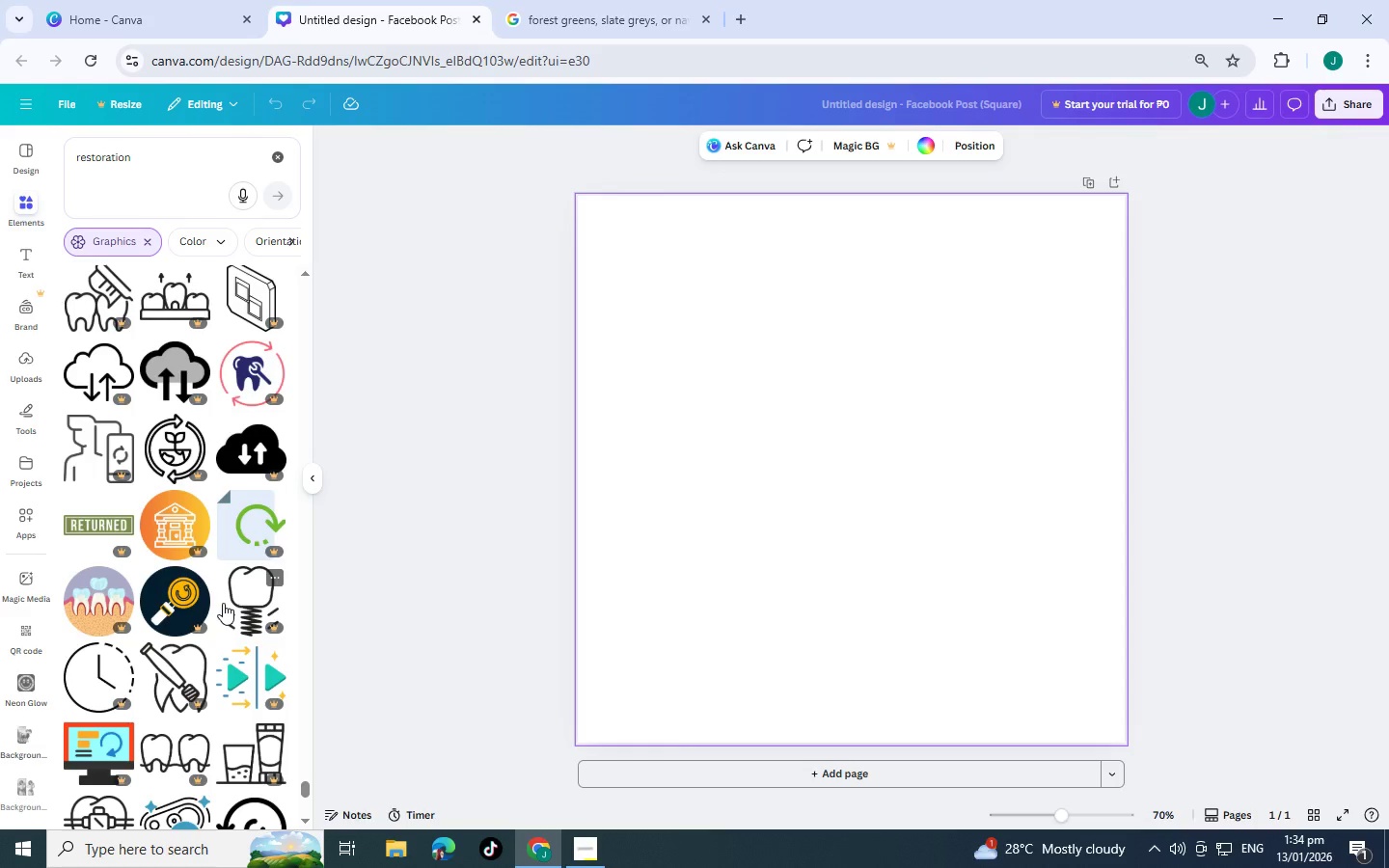 
wait(11.04)
 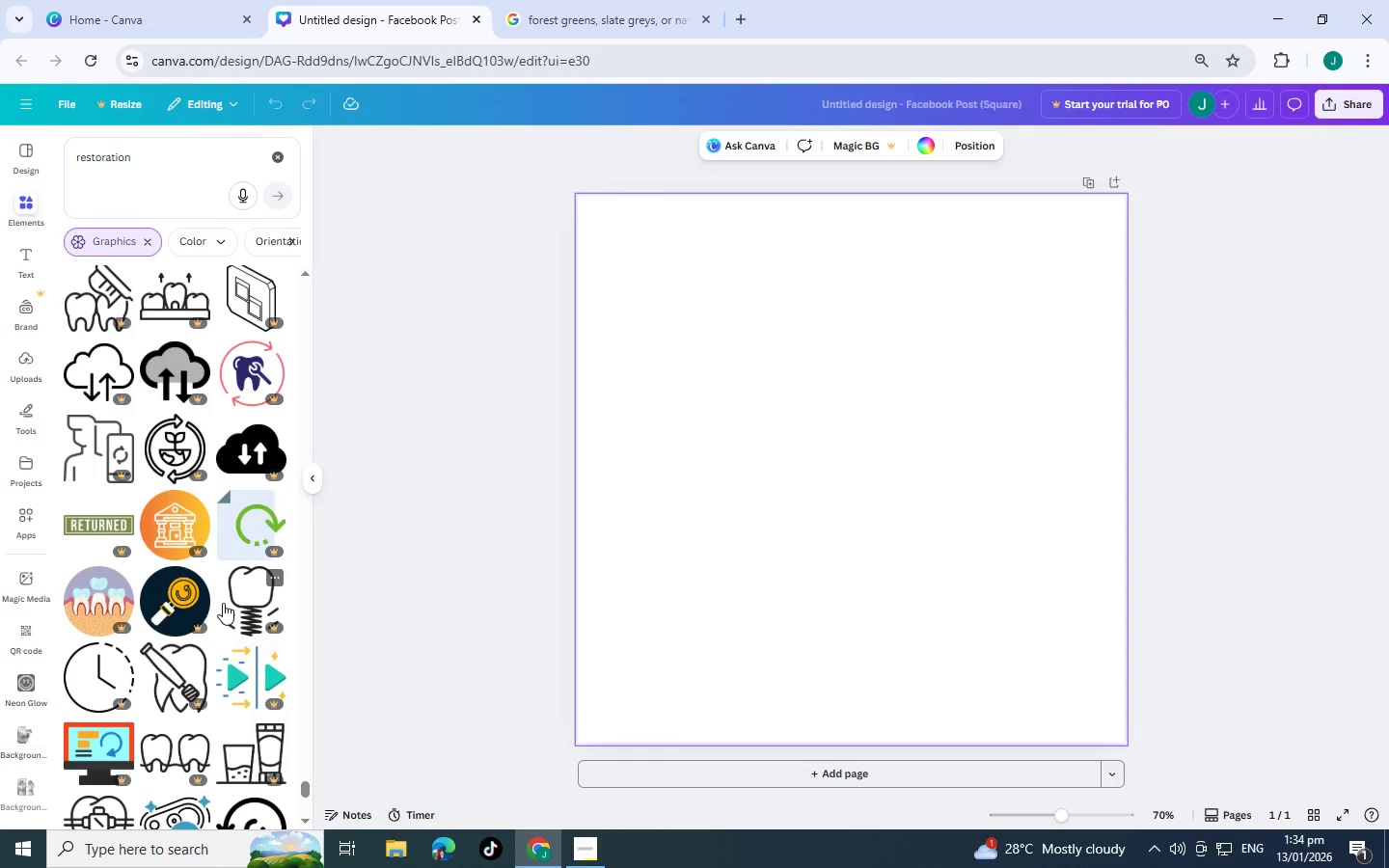 
scroll: coordinate [223, 603], scroll_direction: down, amount: 13.0
 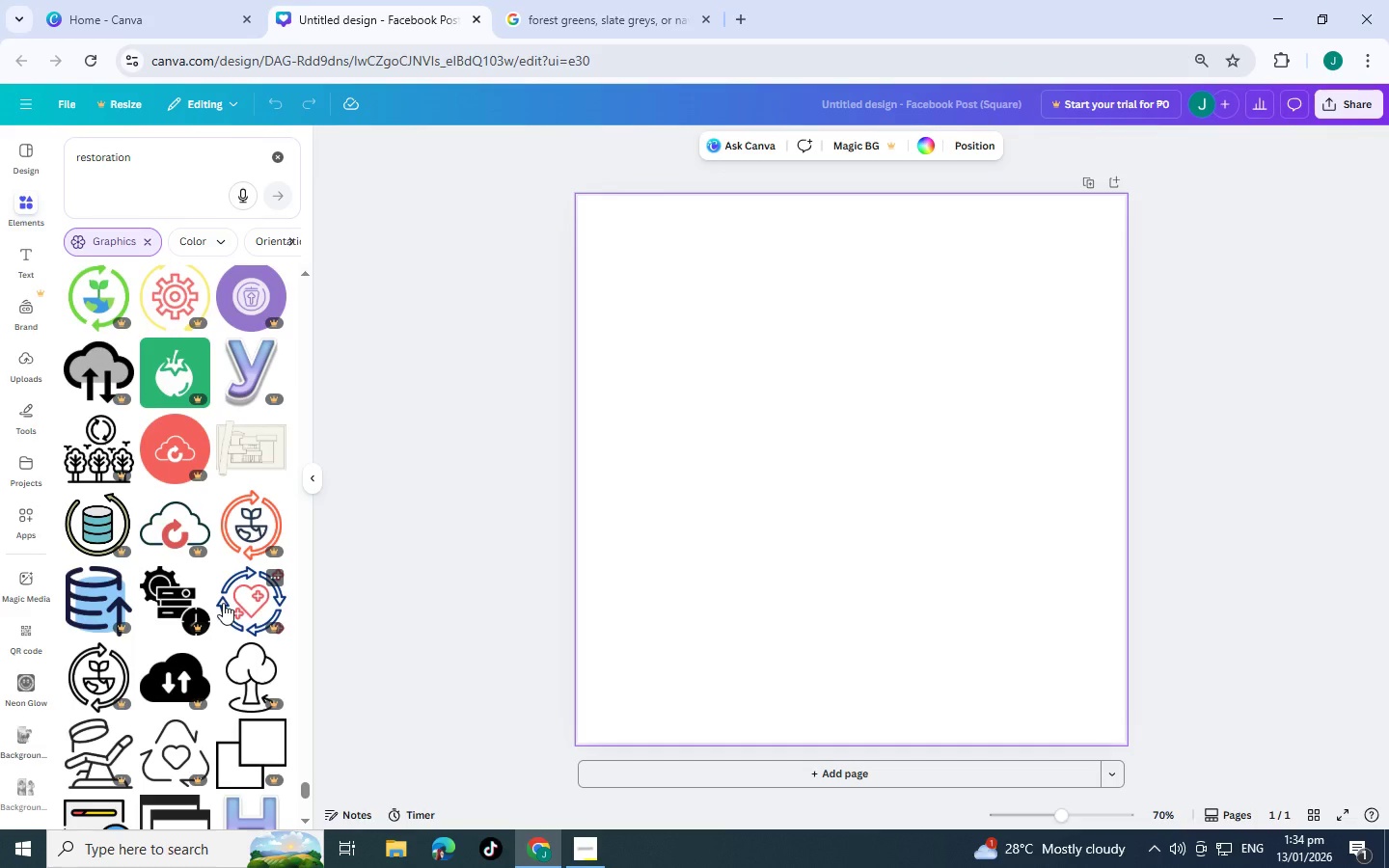 
scroll: coordinate [223, 603], scroll_direction: down, amount: 2.0
 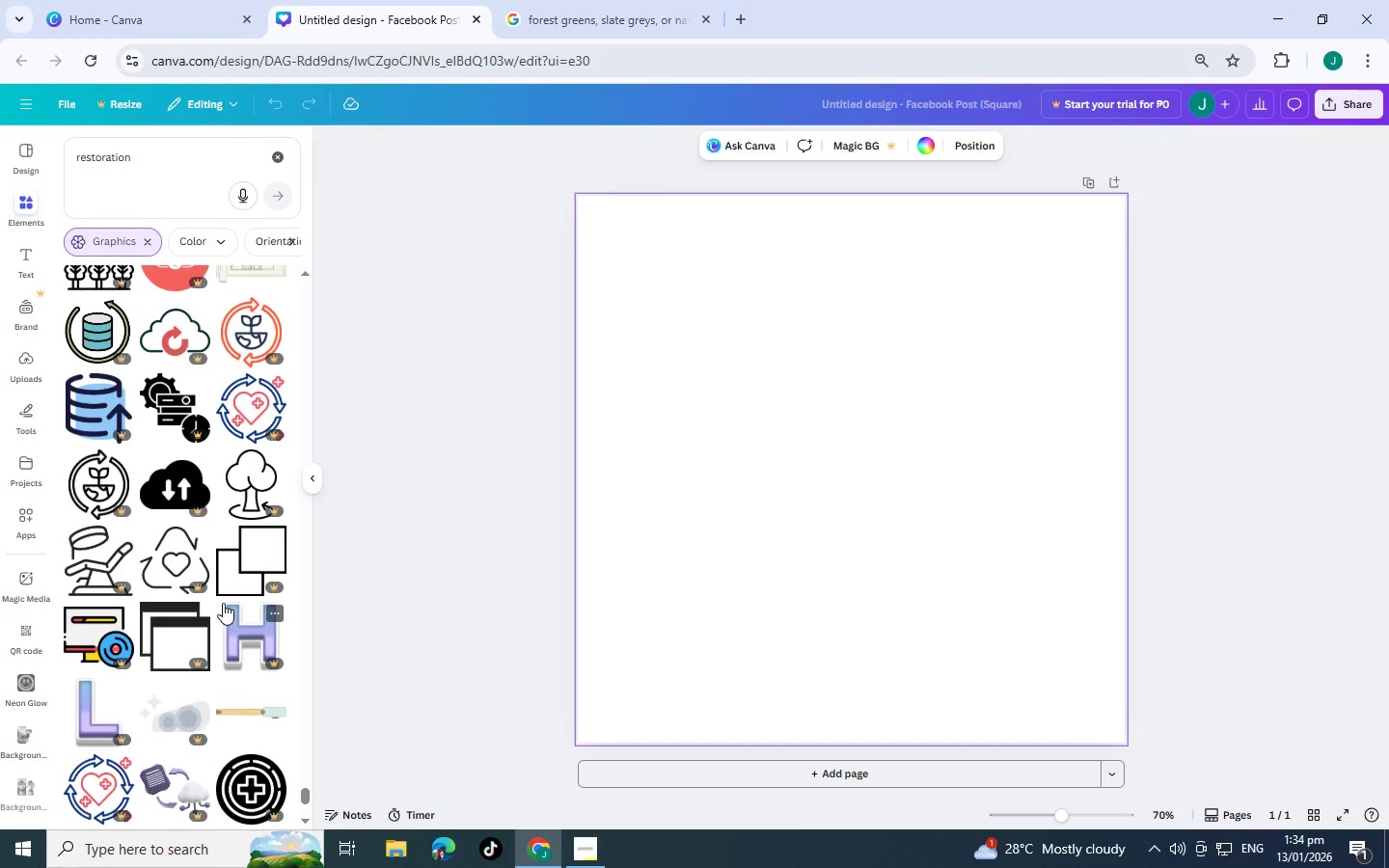 
wait(5.1)
 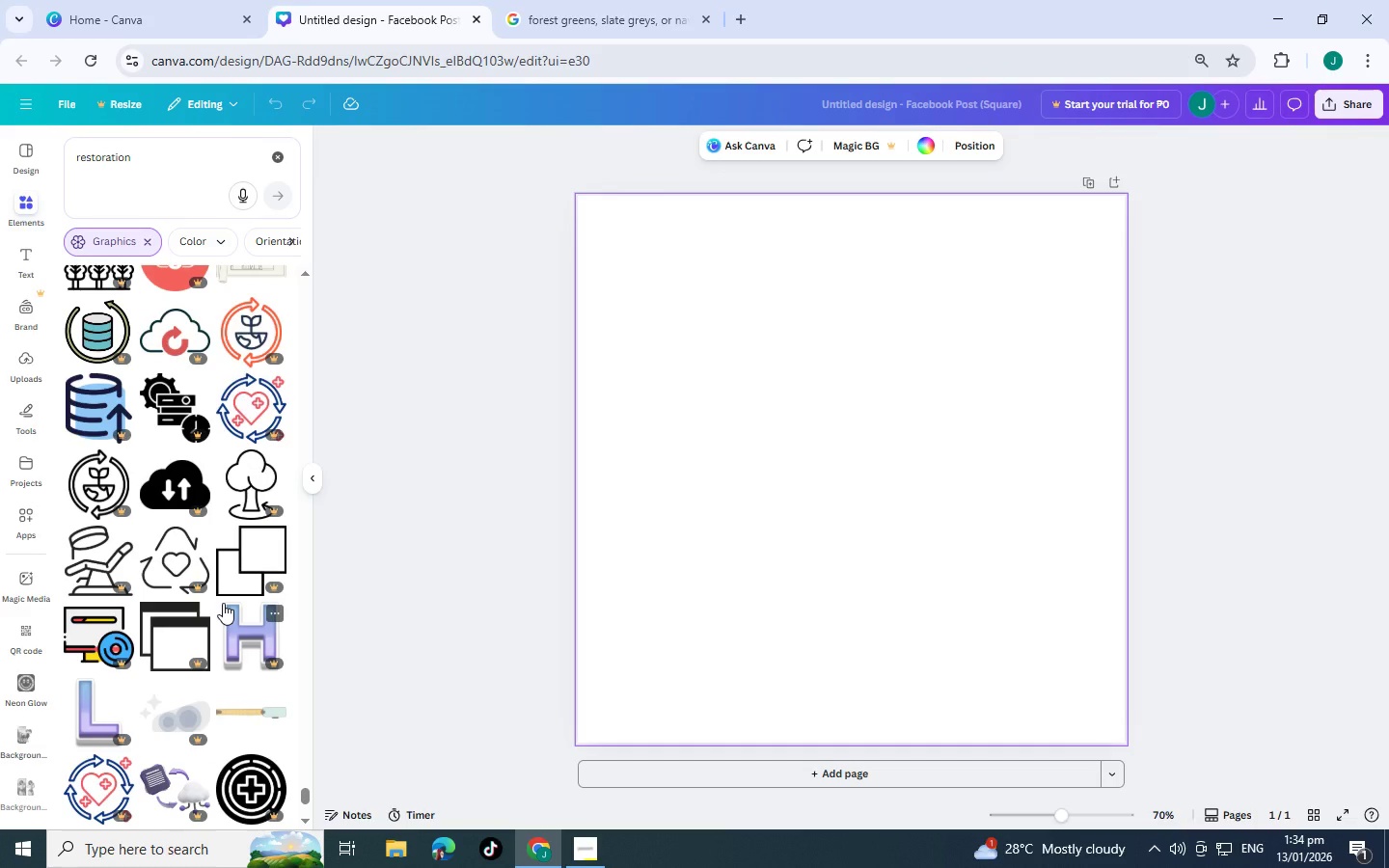 
scroll: coordinate [223, 603], scroll_direction: down, amount: 5.0
 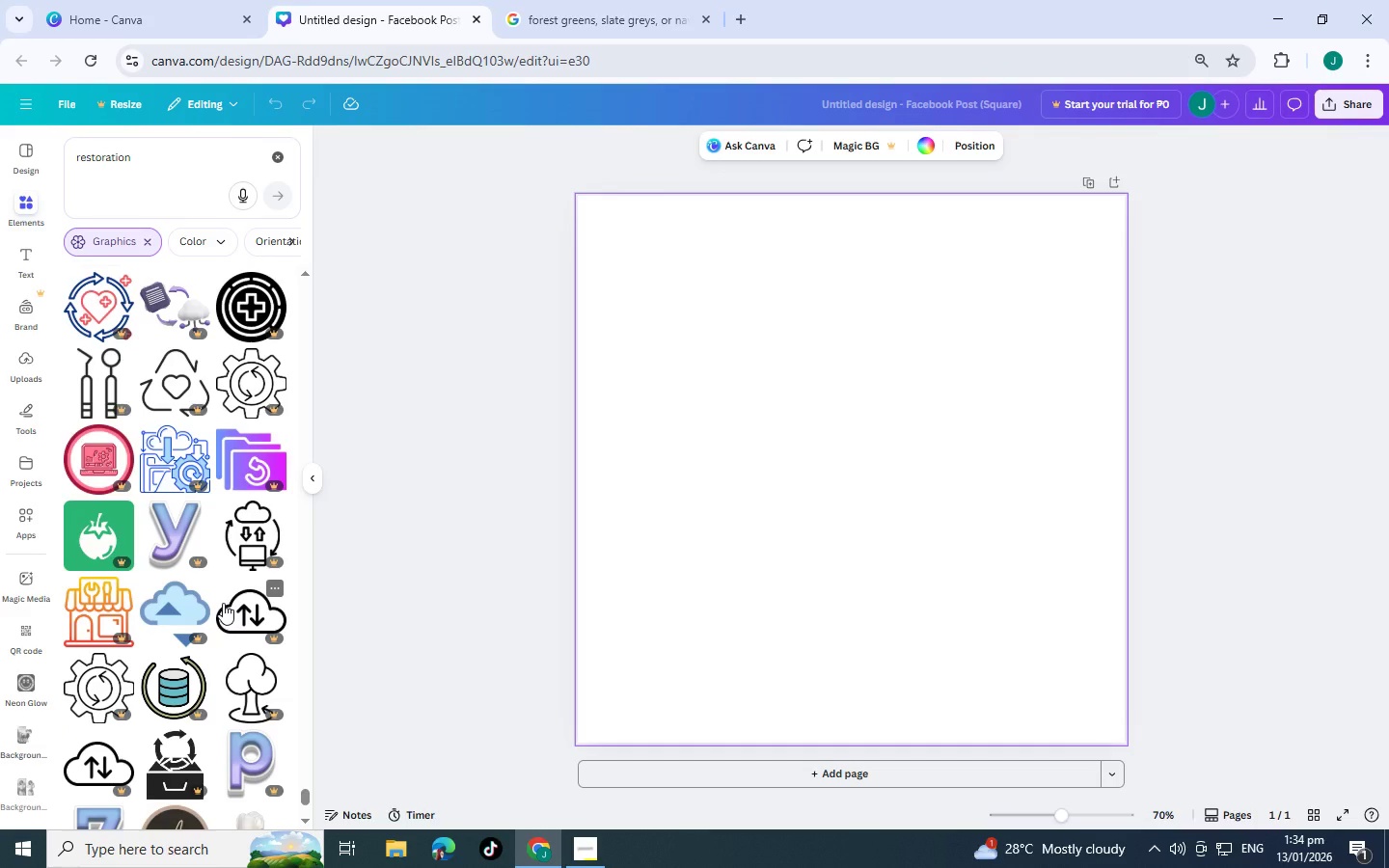 
scroll: coordinate [223, 603], scroll_direction: down, amount: 3.0
 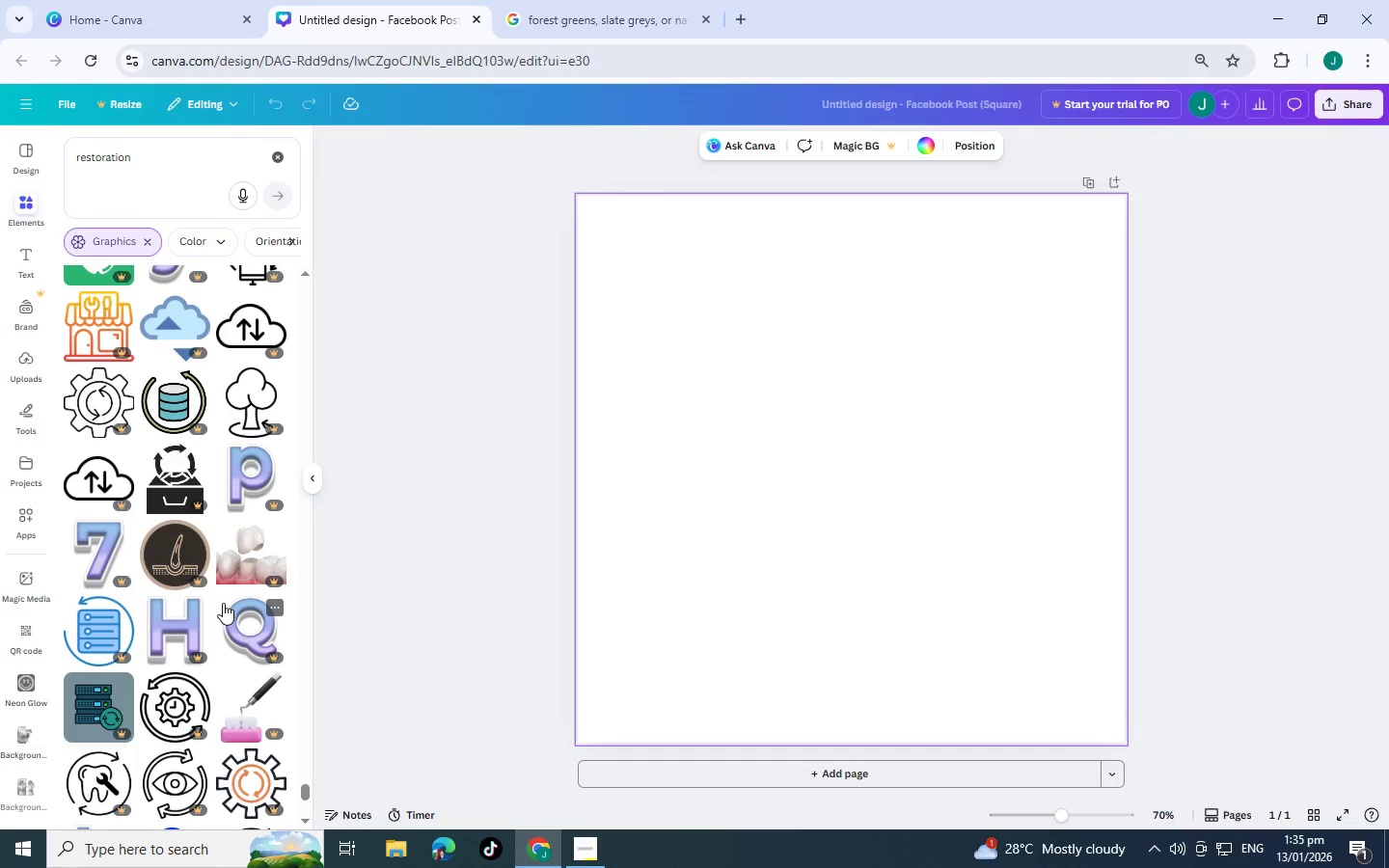 
wait(10.01)
 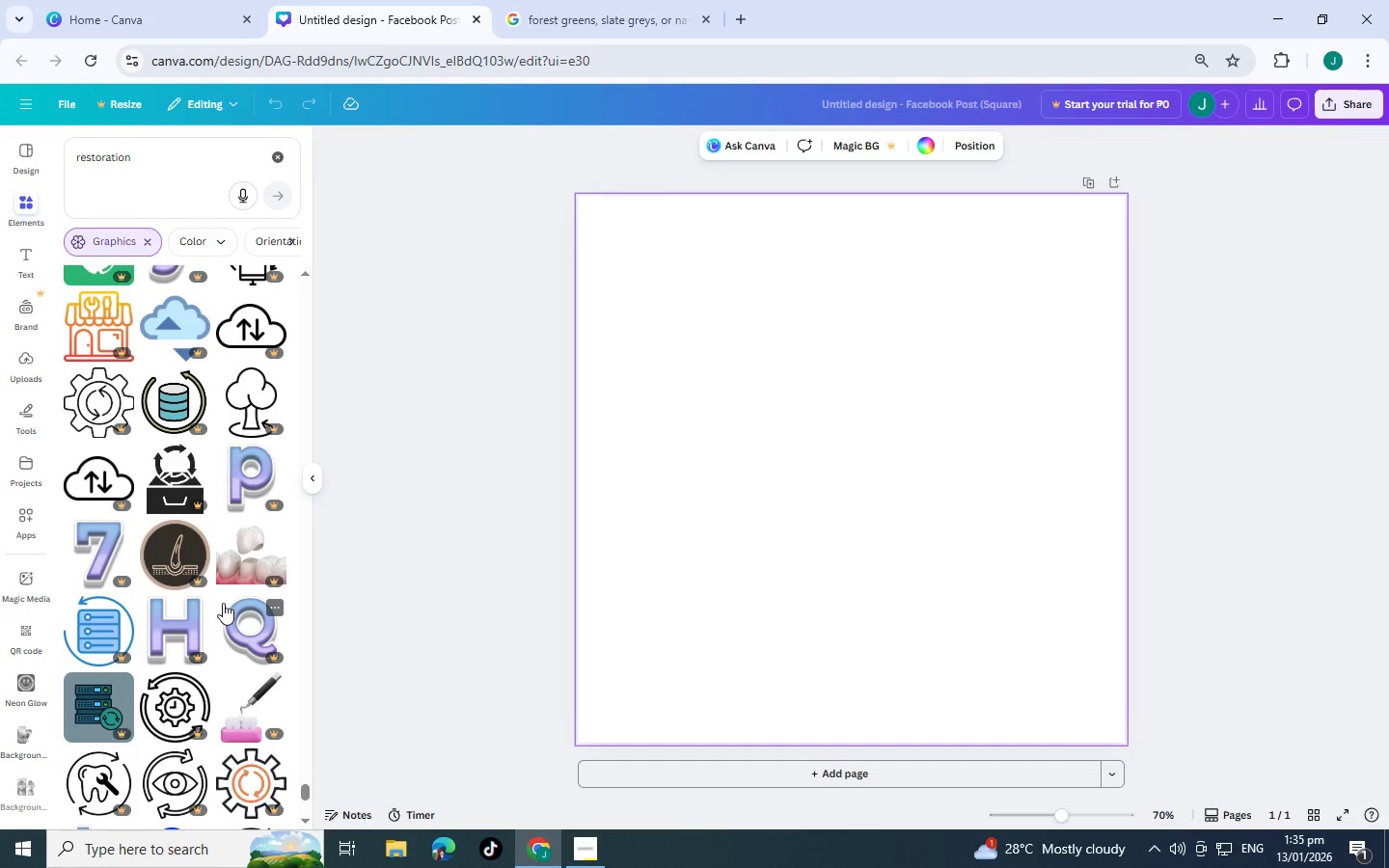 
scroll: coordinate [223, 603], scroll_direction: down, amount: 10.0
 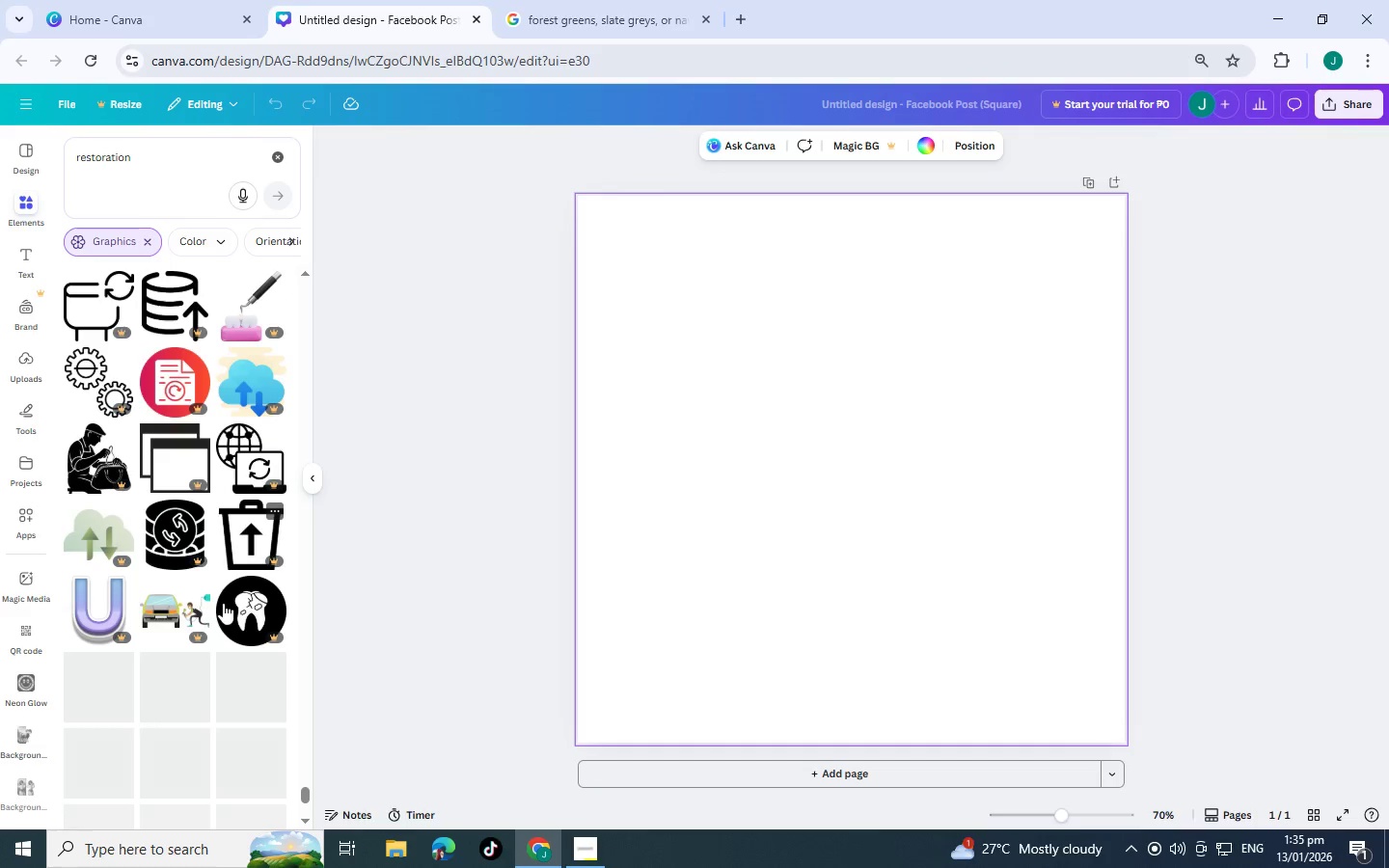 
scroll: coordinate [223, 603], scroll_direction: up, amount: 1.0
 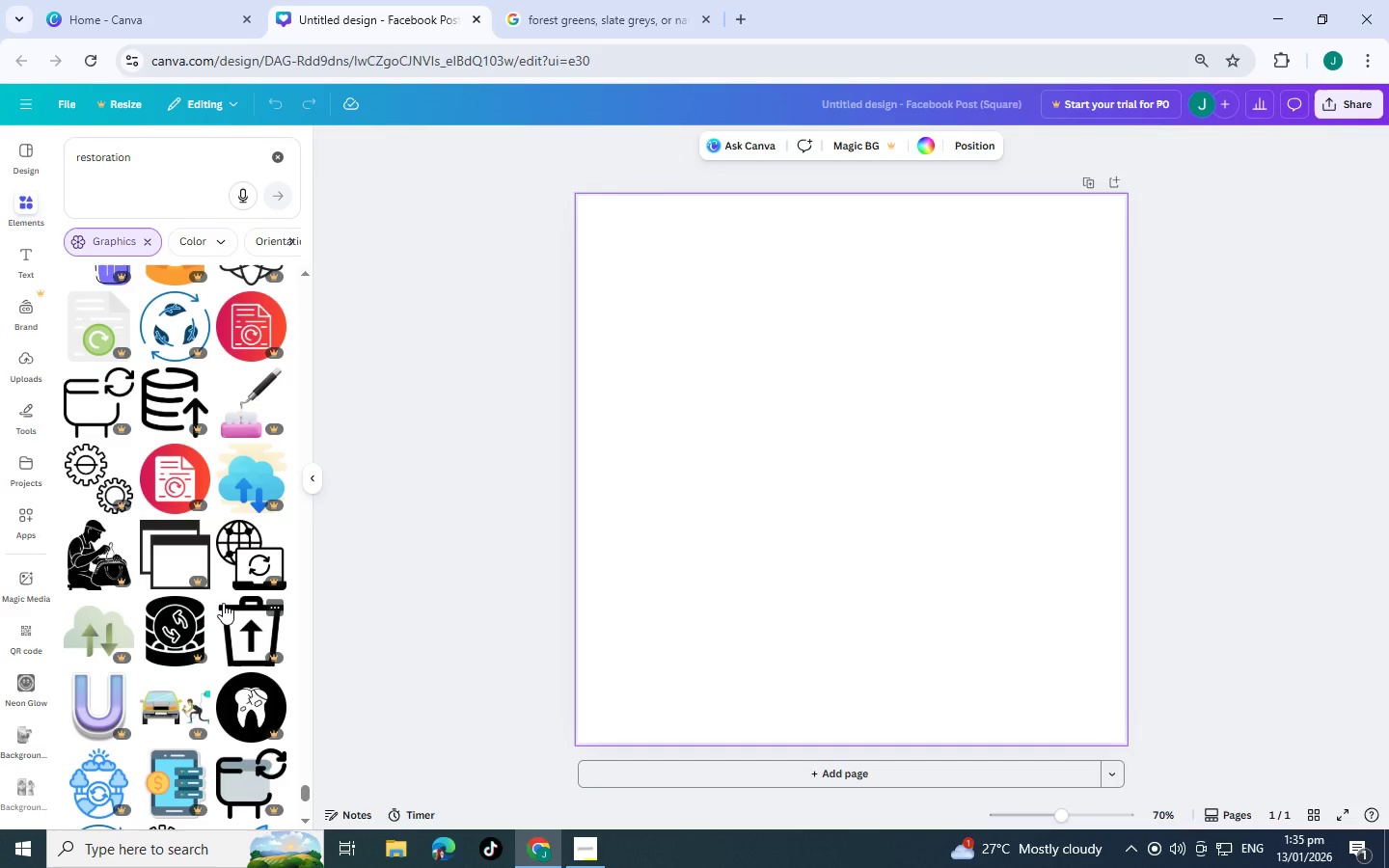 
wait(8.31)
 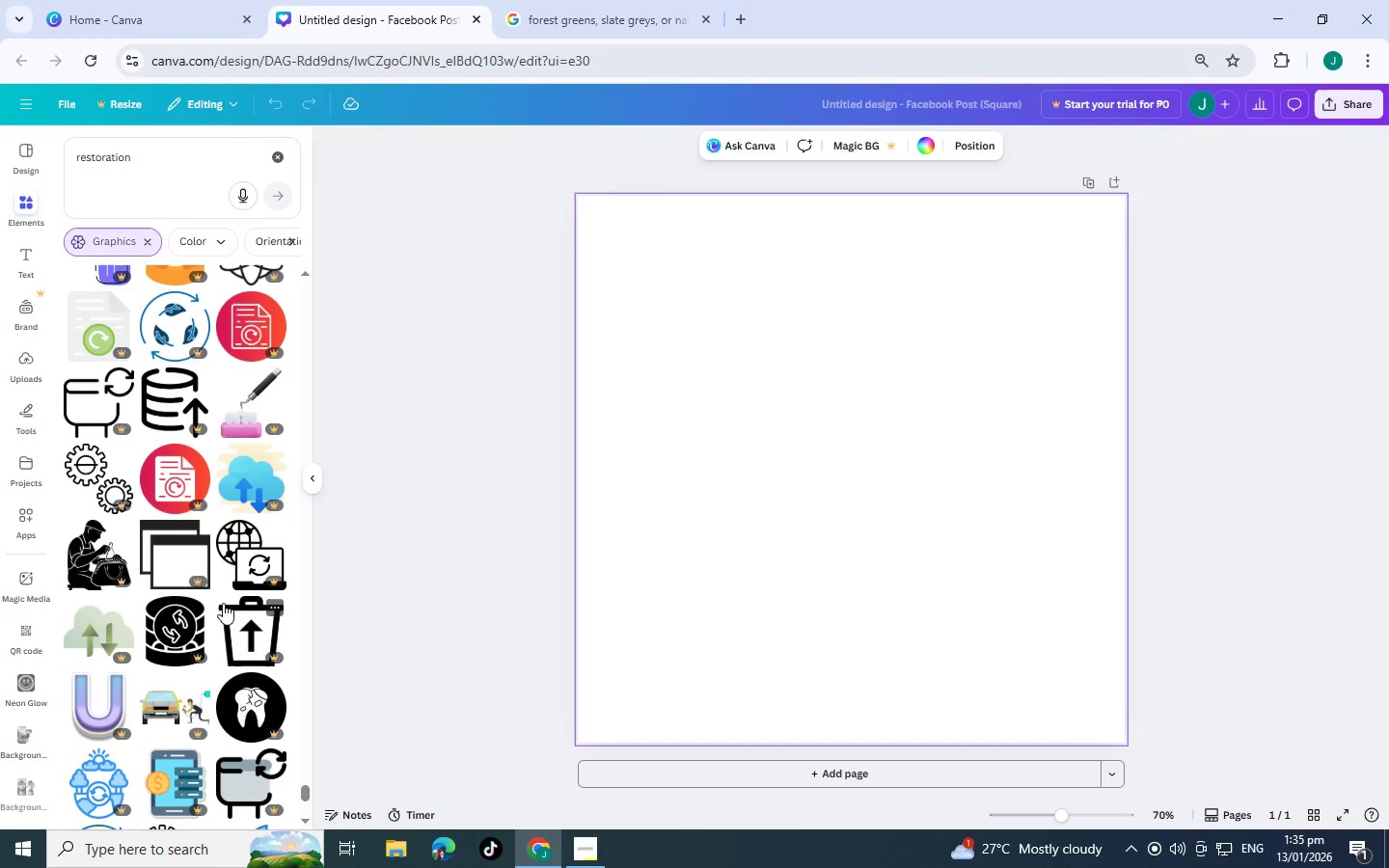 
scroll: coordinate [223, 556], scroll_direction: down, amount: 9.0
 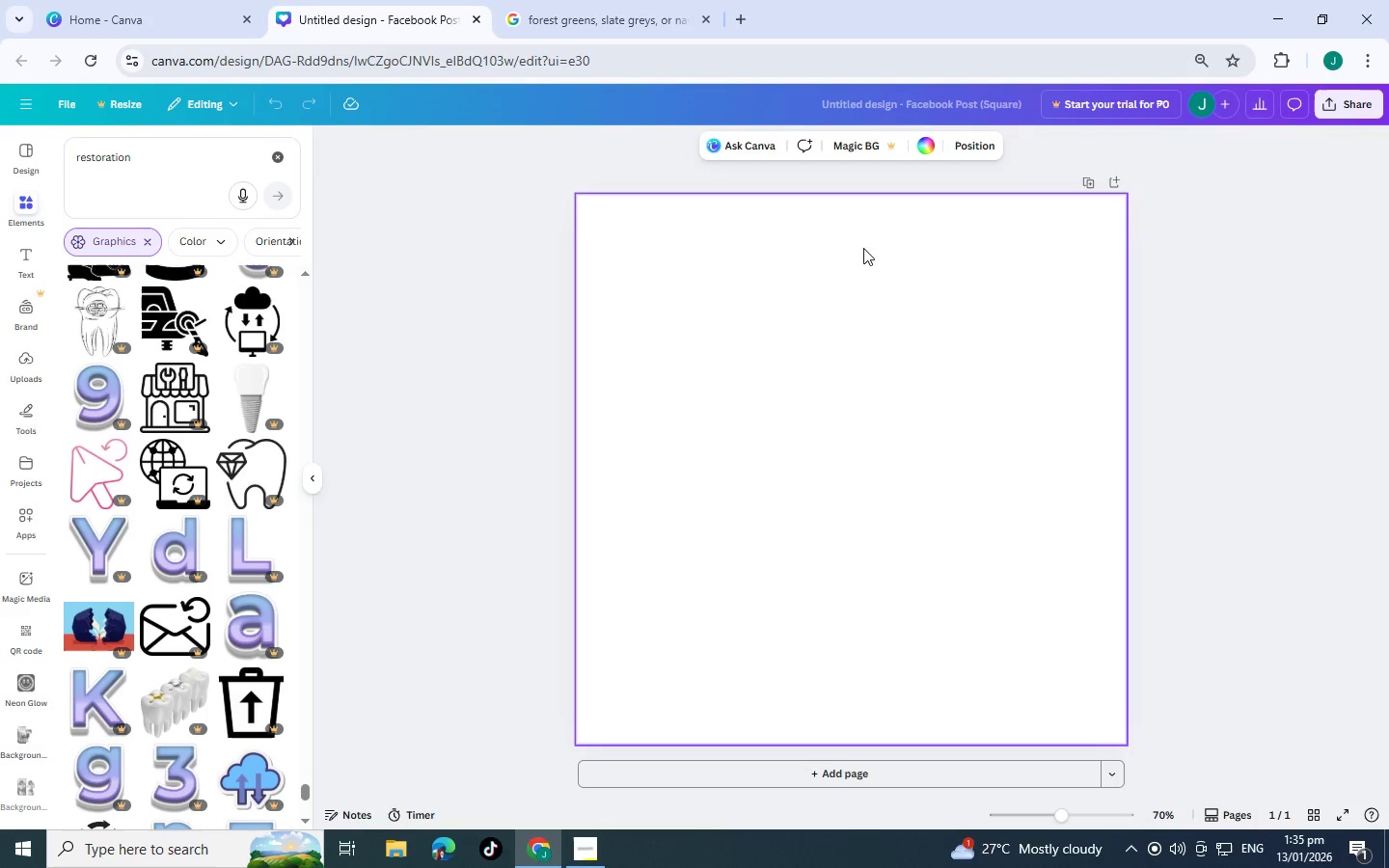 
left_click([809, 520])
 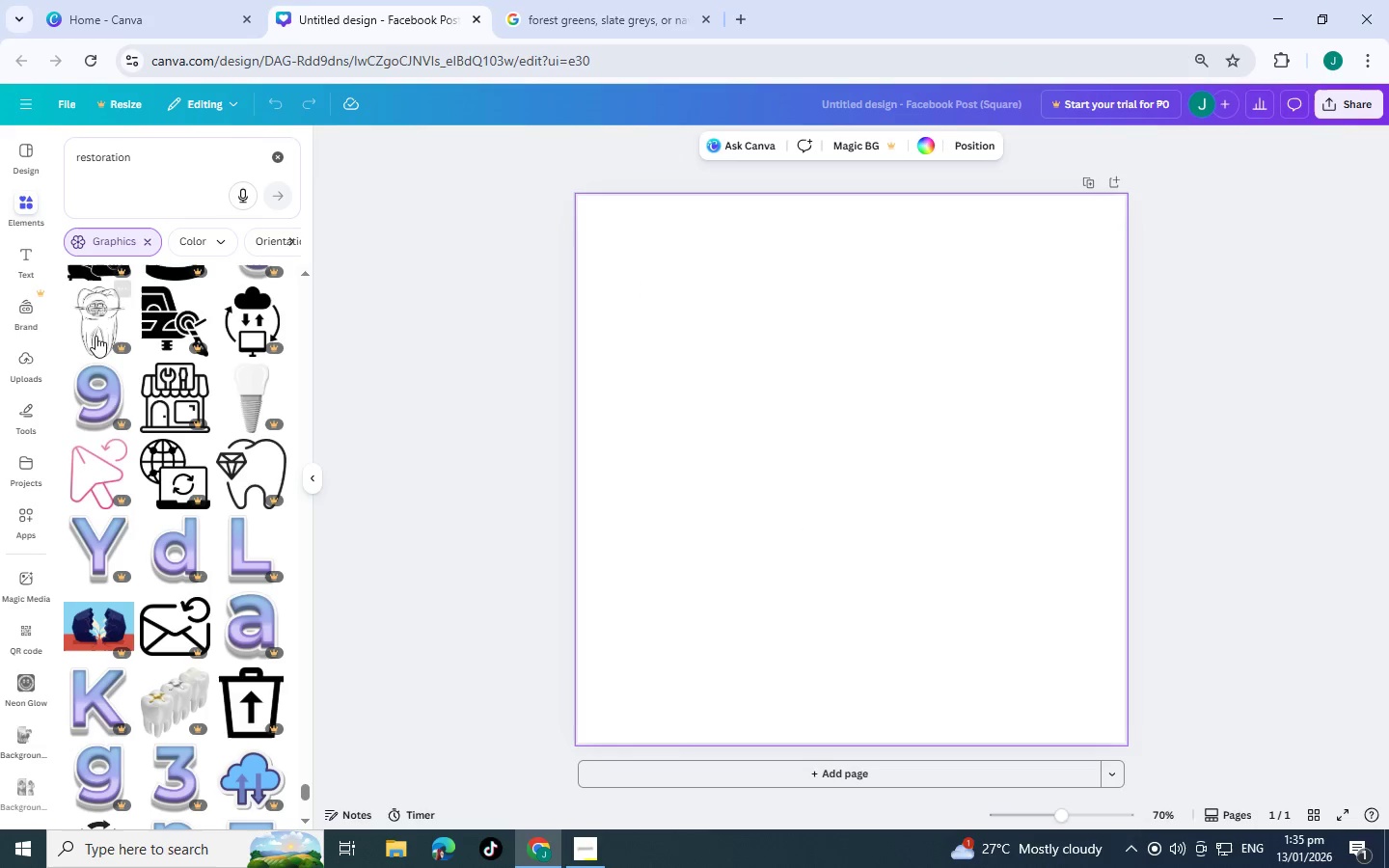 
scroll: coordinate [125, 376], scroll_direction: down, amount: 11.0
 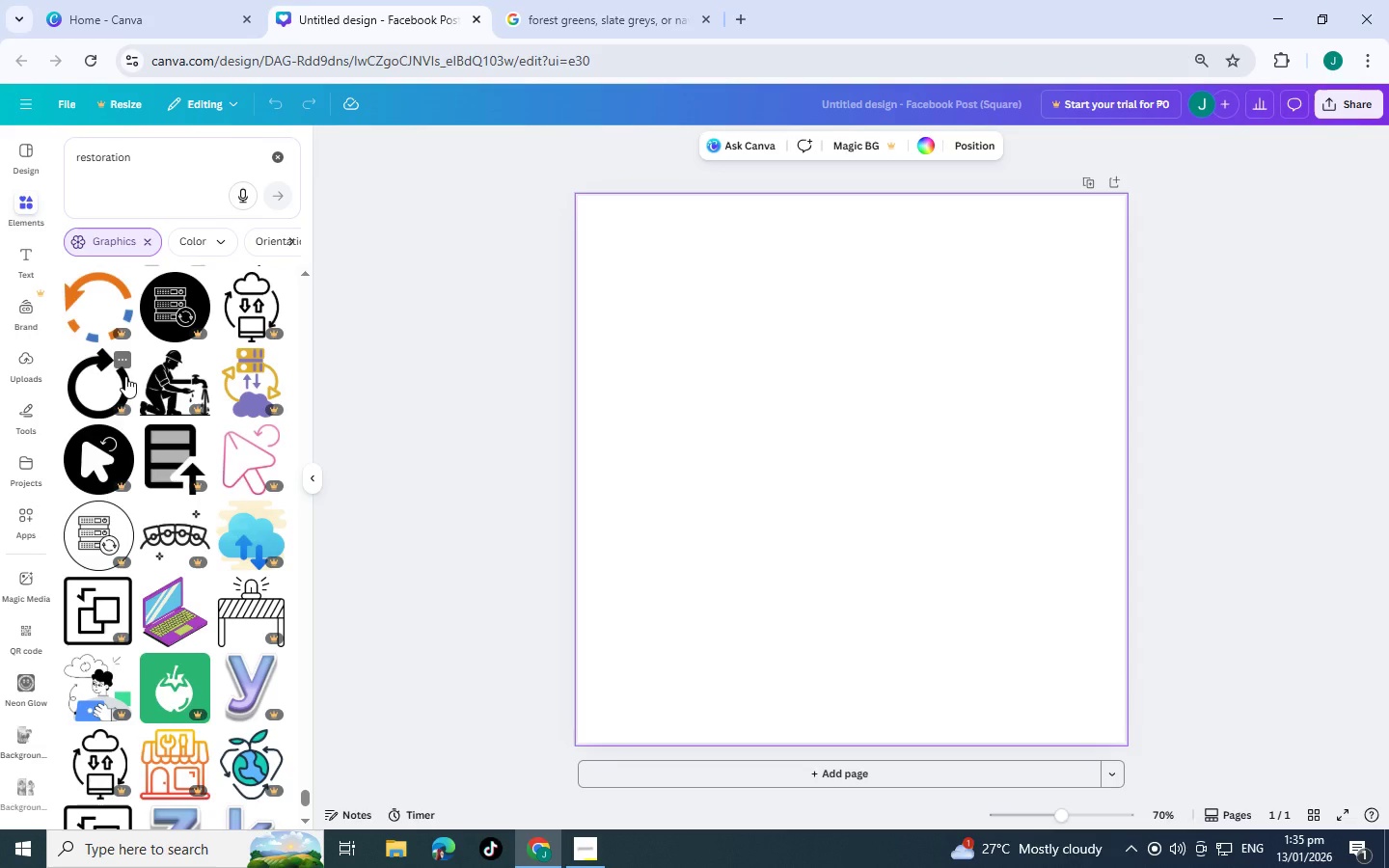 
scroll: coordinate [198, 285], scroll_direction: down, amount: 6.0
 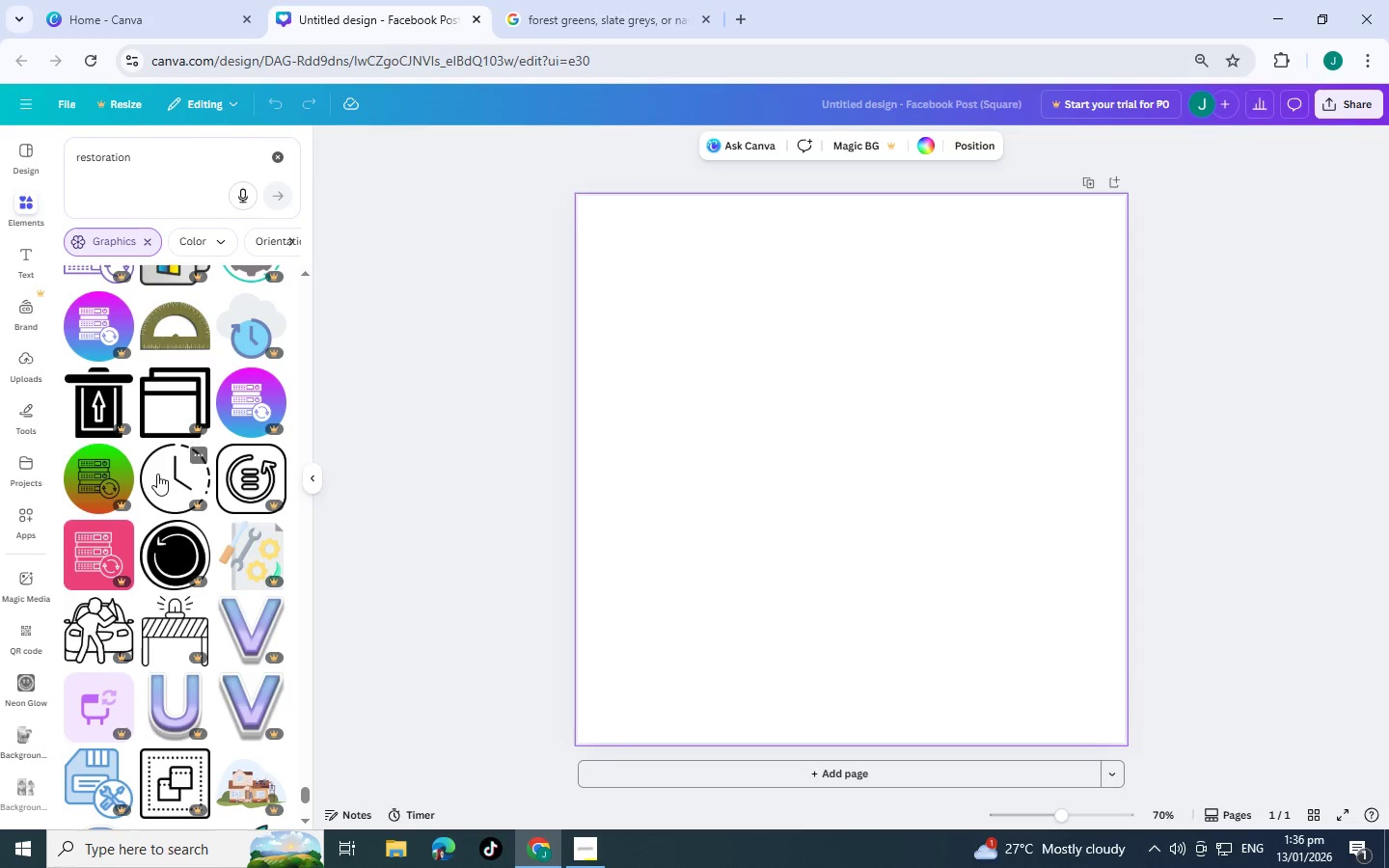 
scroll: coordinate [156, 501], scroll_direction: down, amount: 2.0
 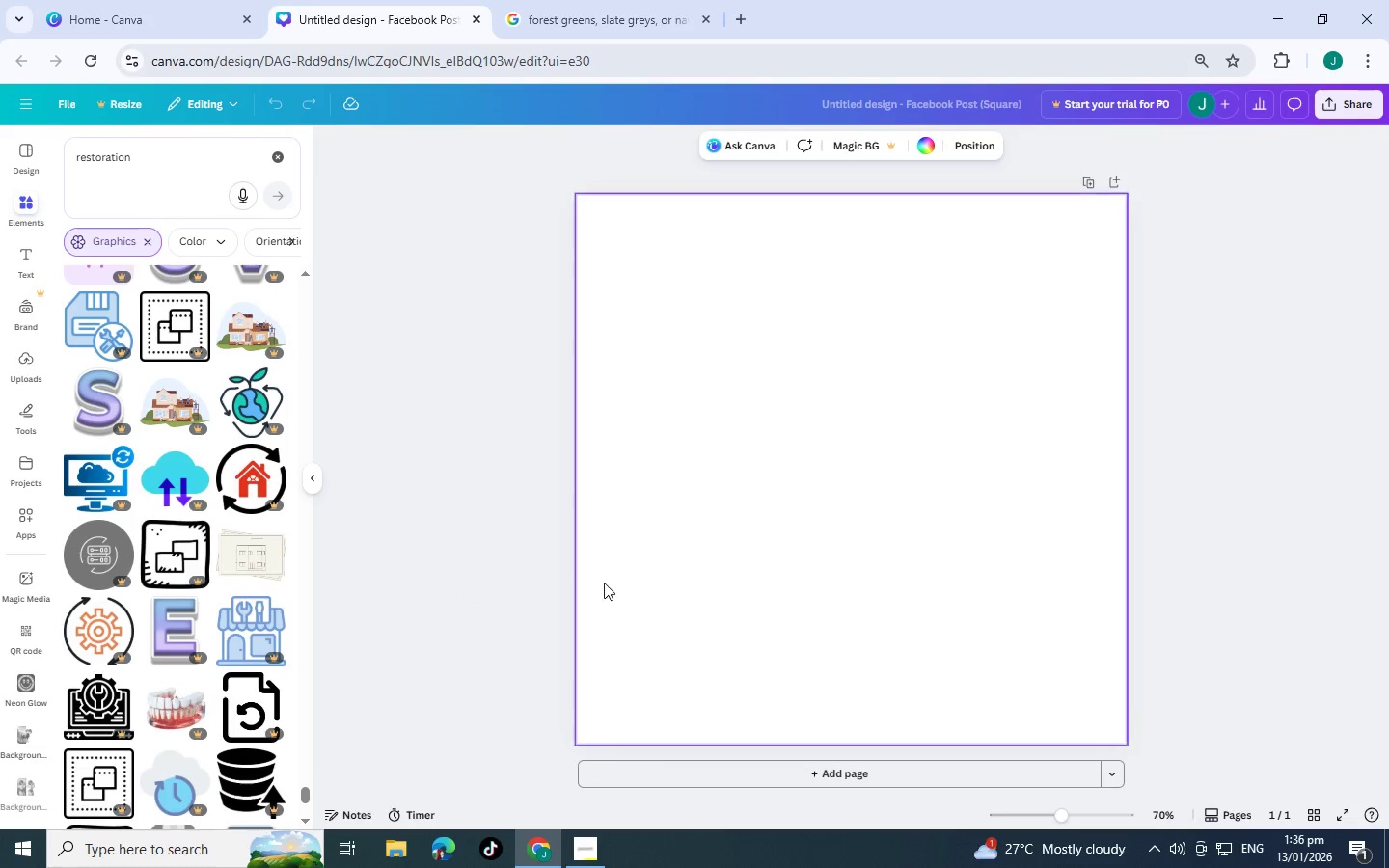 
left_click([776, 543])
 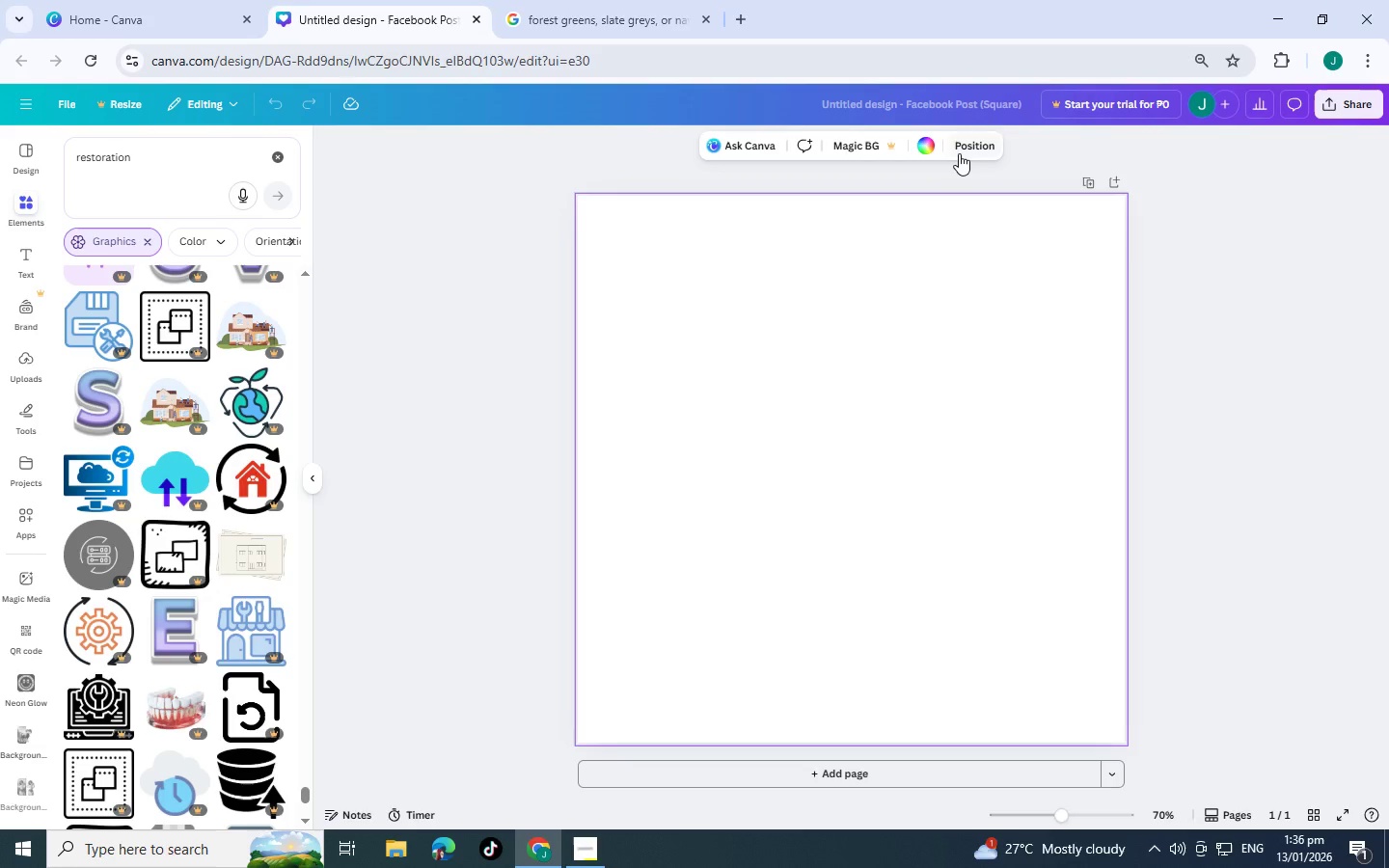 
left_click([926, 144])
 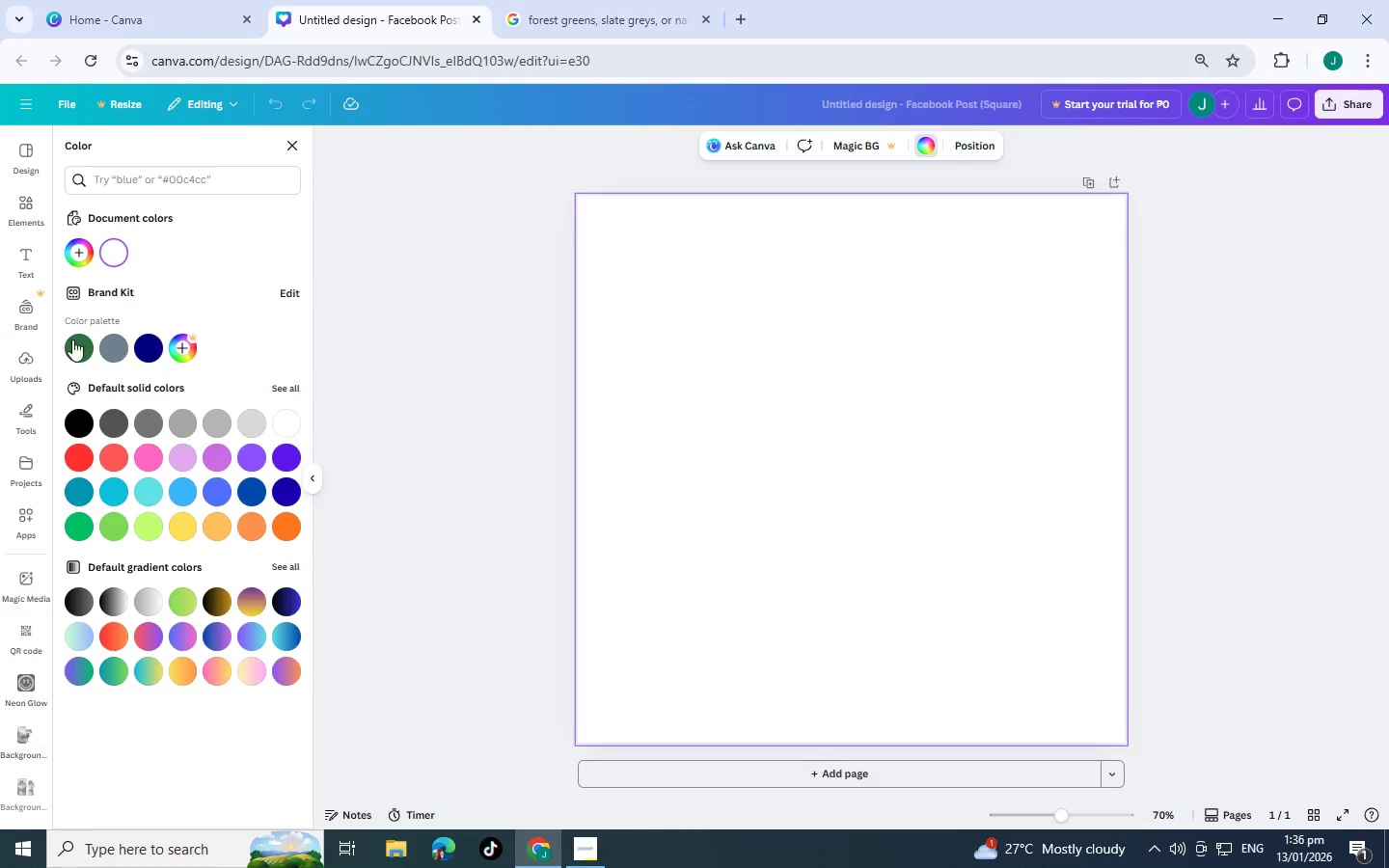 
left_click([78, 344])
 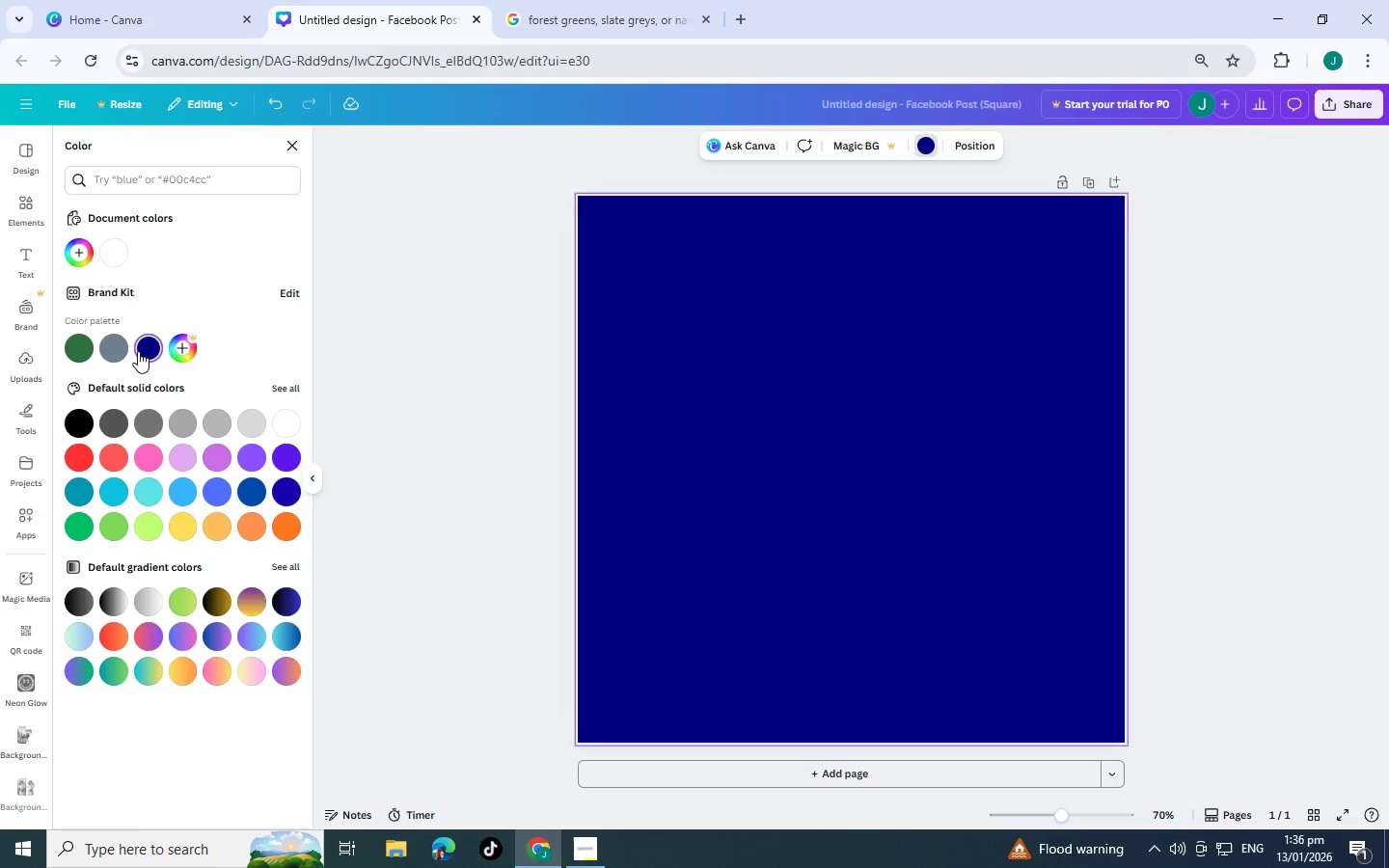 
left_click([120, 346])
 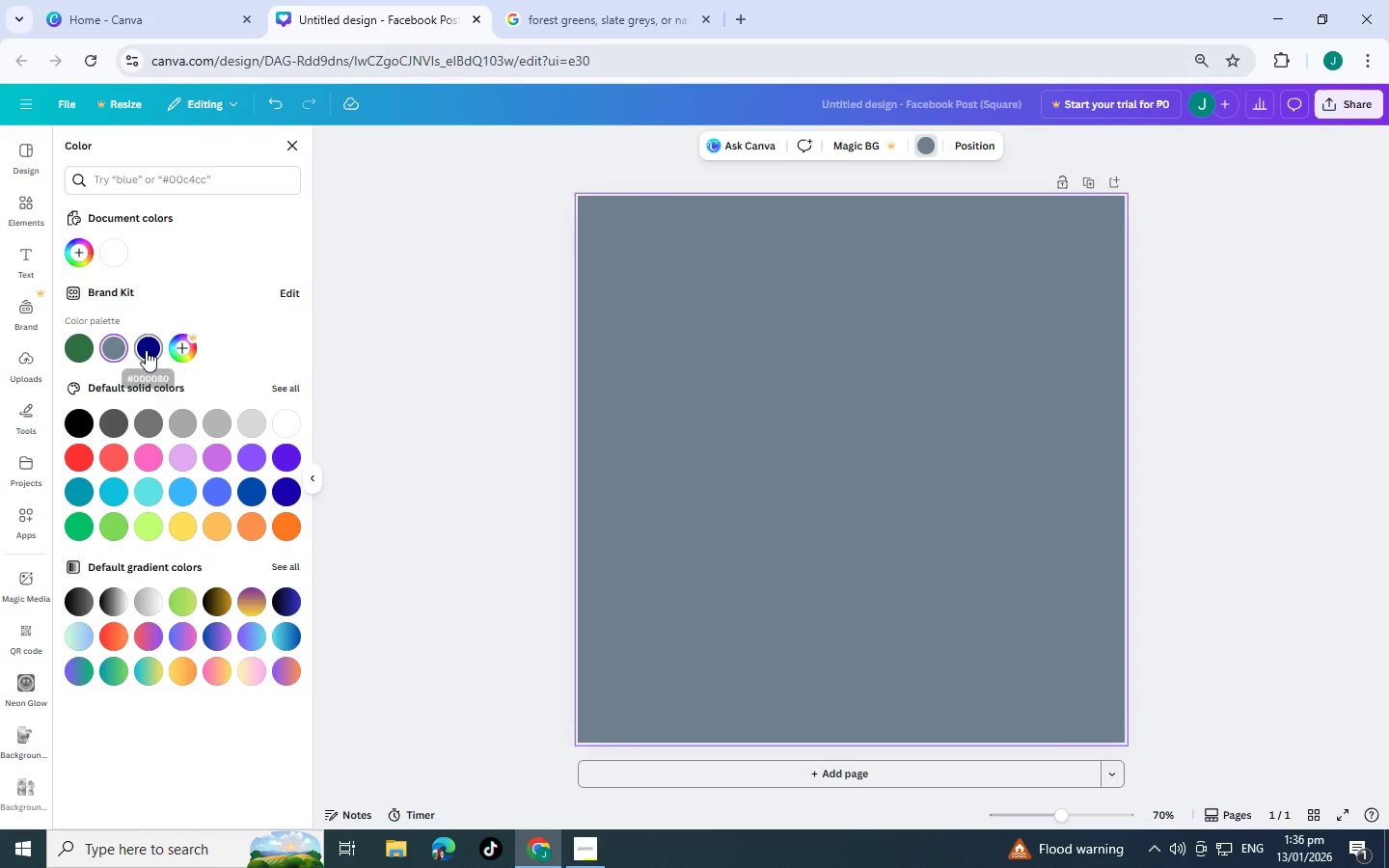 
left_click([148, 350])
 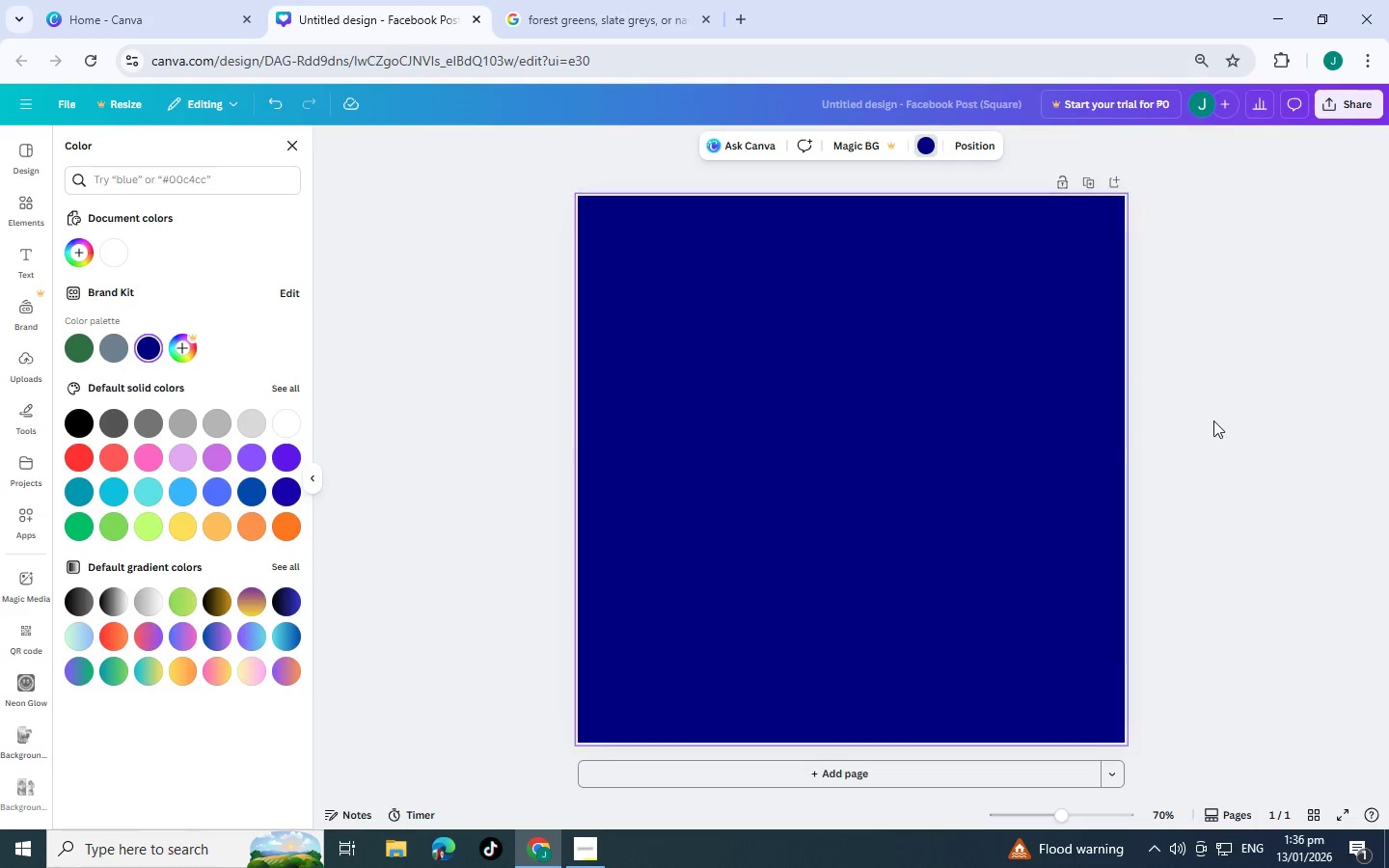 
left_click([630, 17])
 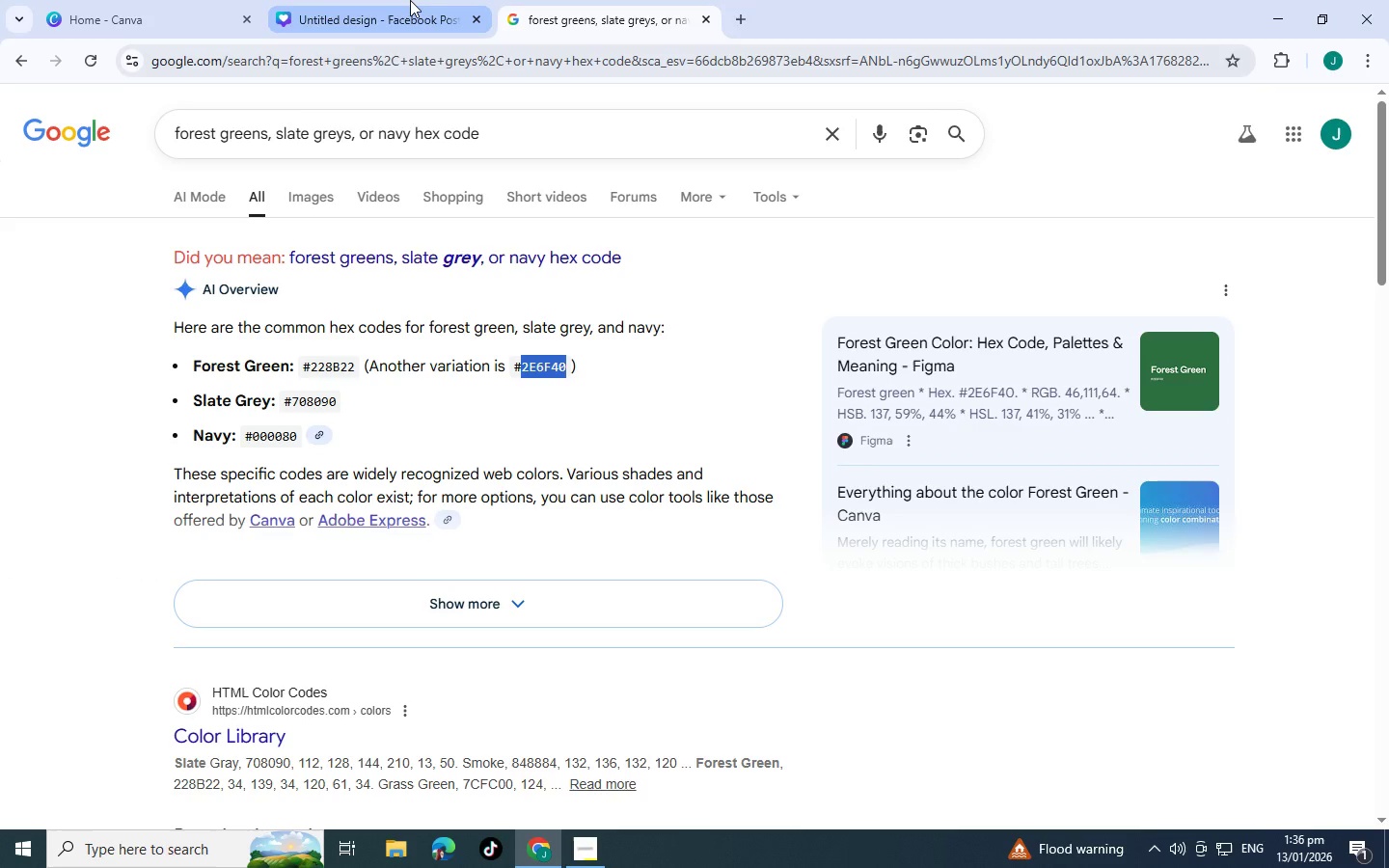 
left_click([410, 0])
 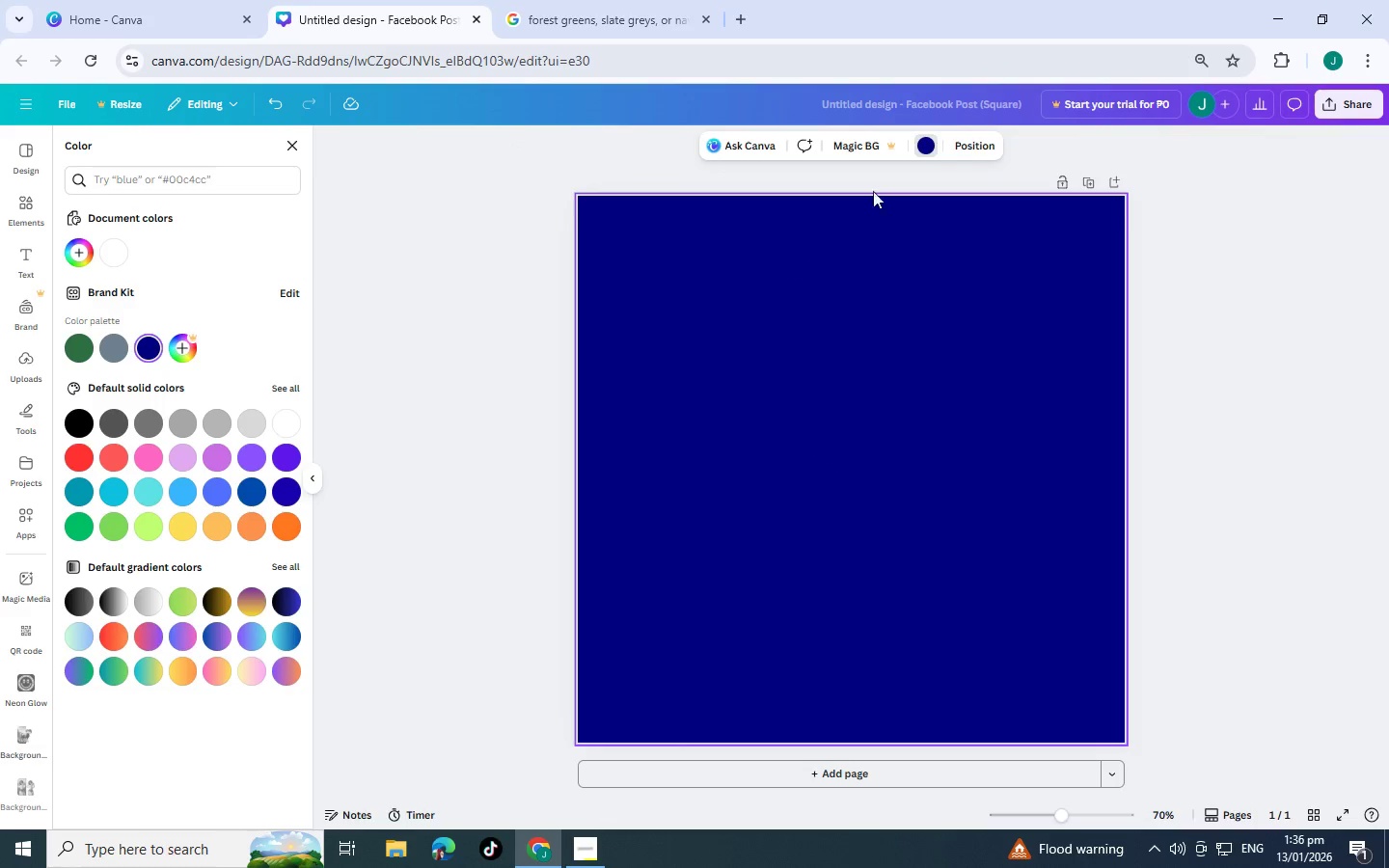 
left_click([922, 146])
 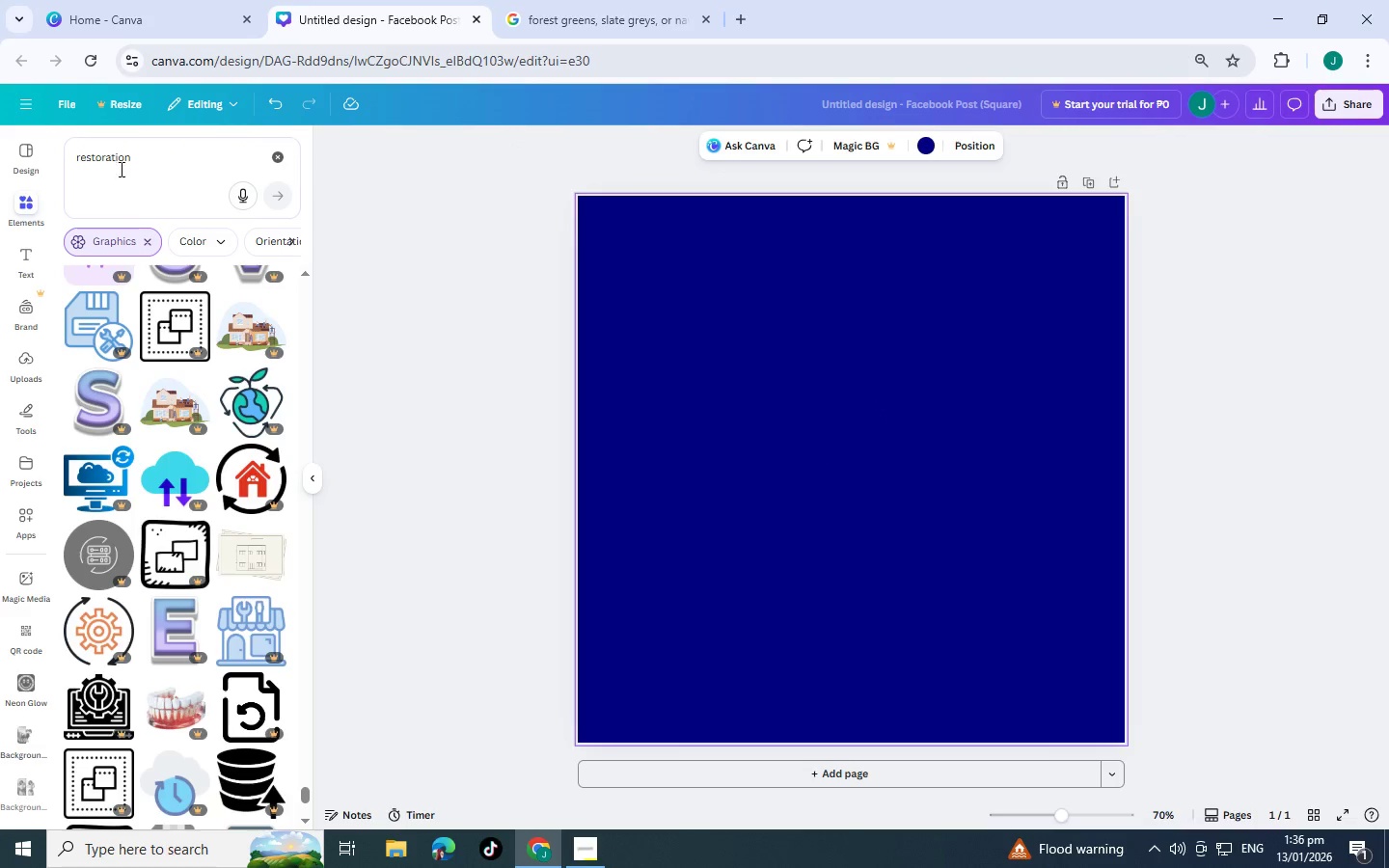 
left_click_drag(start_coordinate=[169, 166], to_coordinate=[0, 163])
 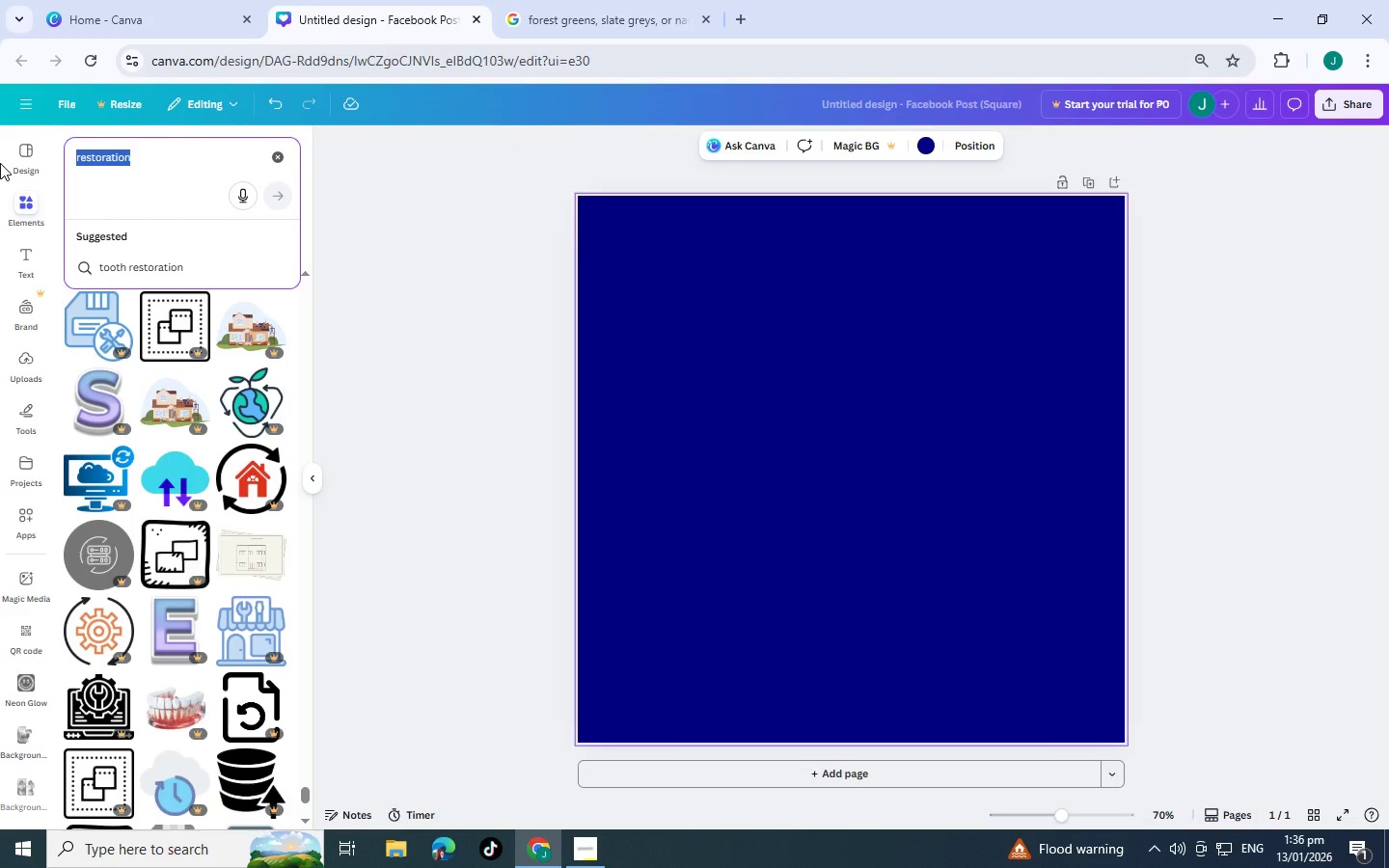 
type(border)
 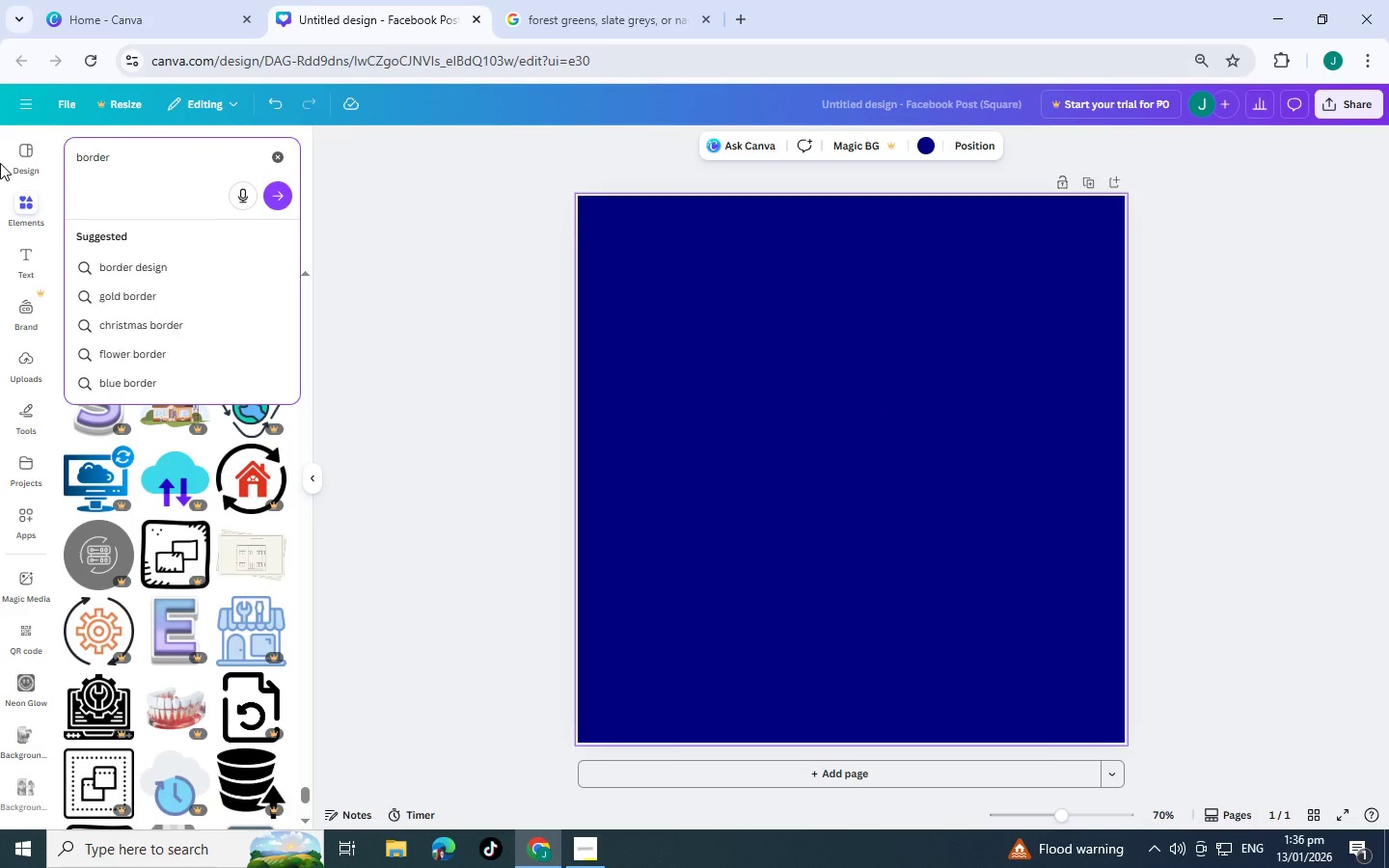 
key(Enter)
 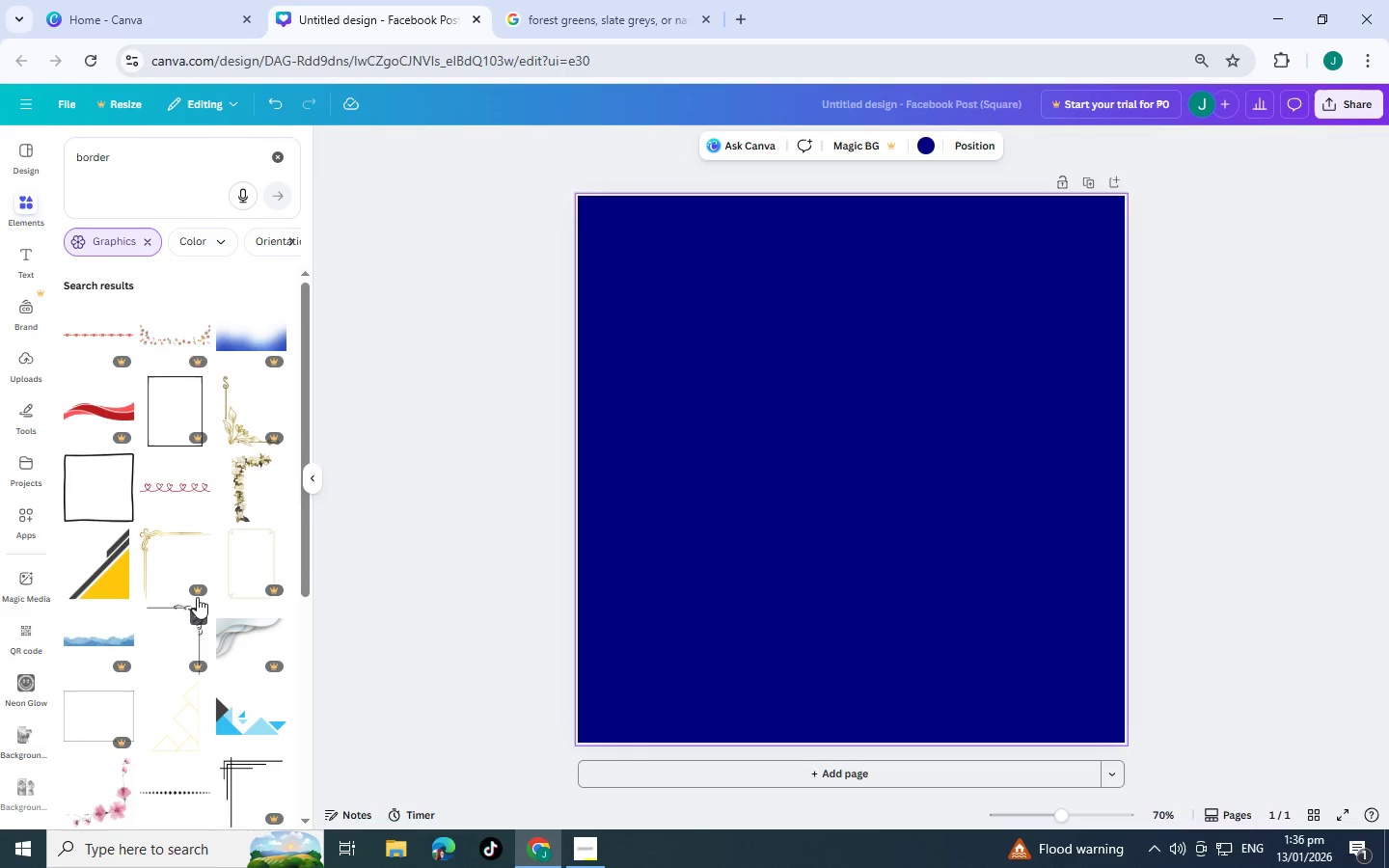 
wait(9.69)
 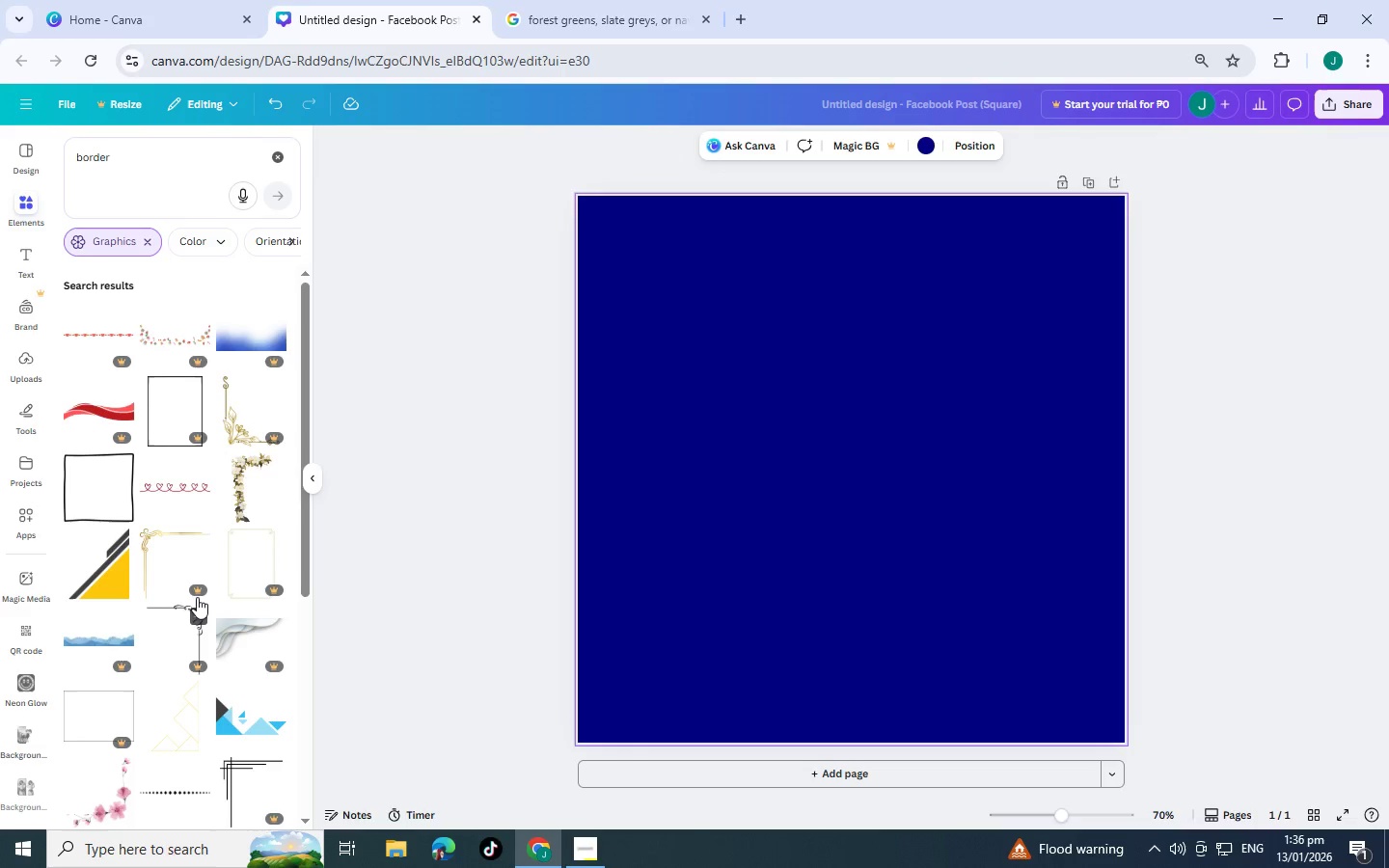 
scroll: coordinate [222, 533], scroll_direction: down, amount: 5.0
 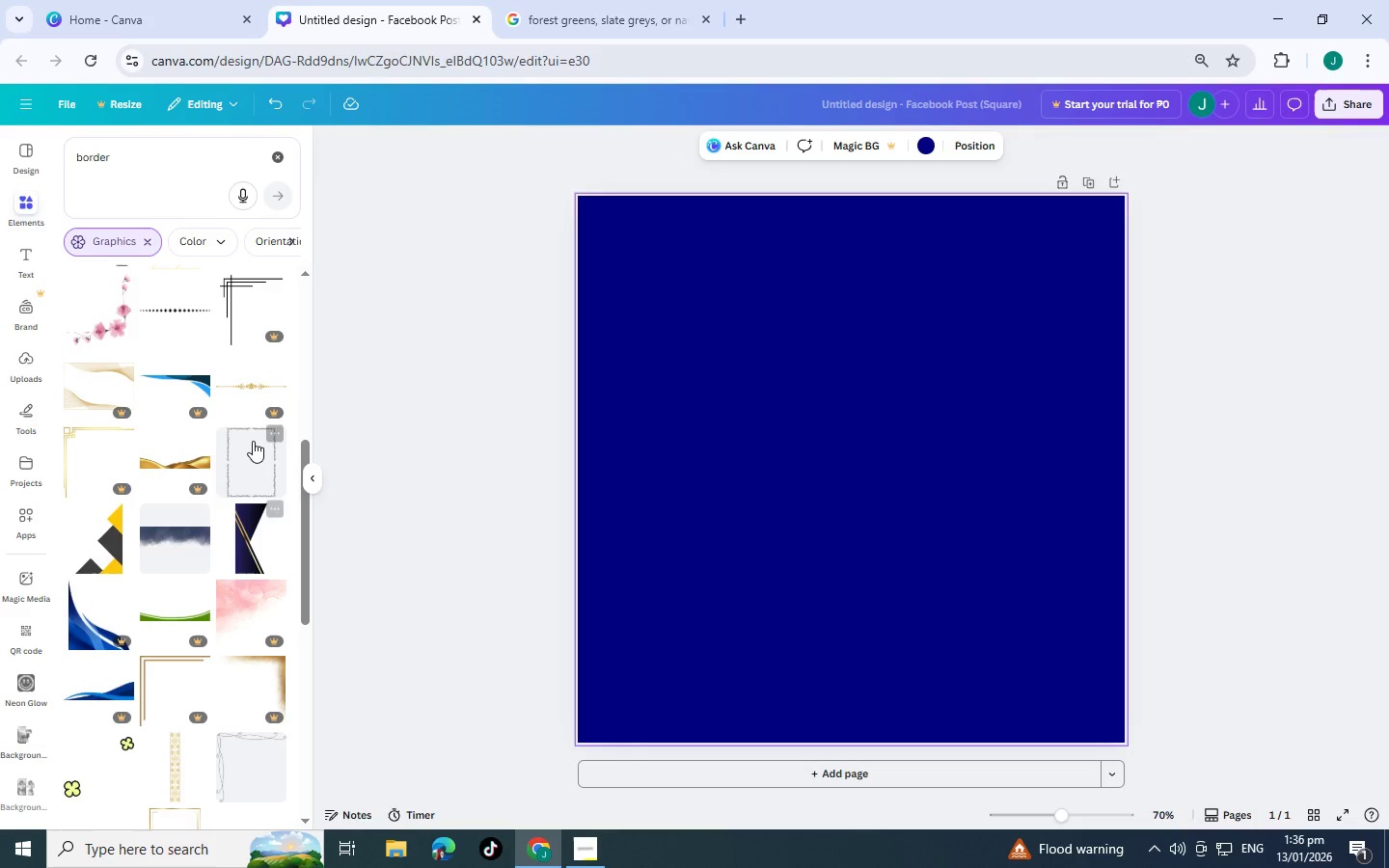 
left_click([253, 441])
 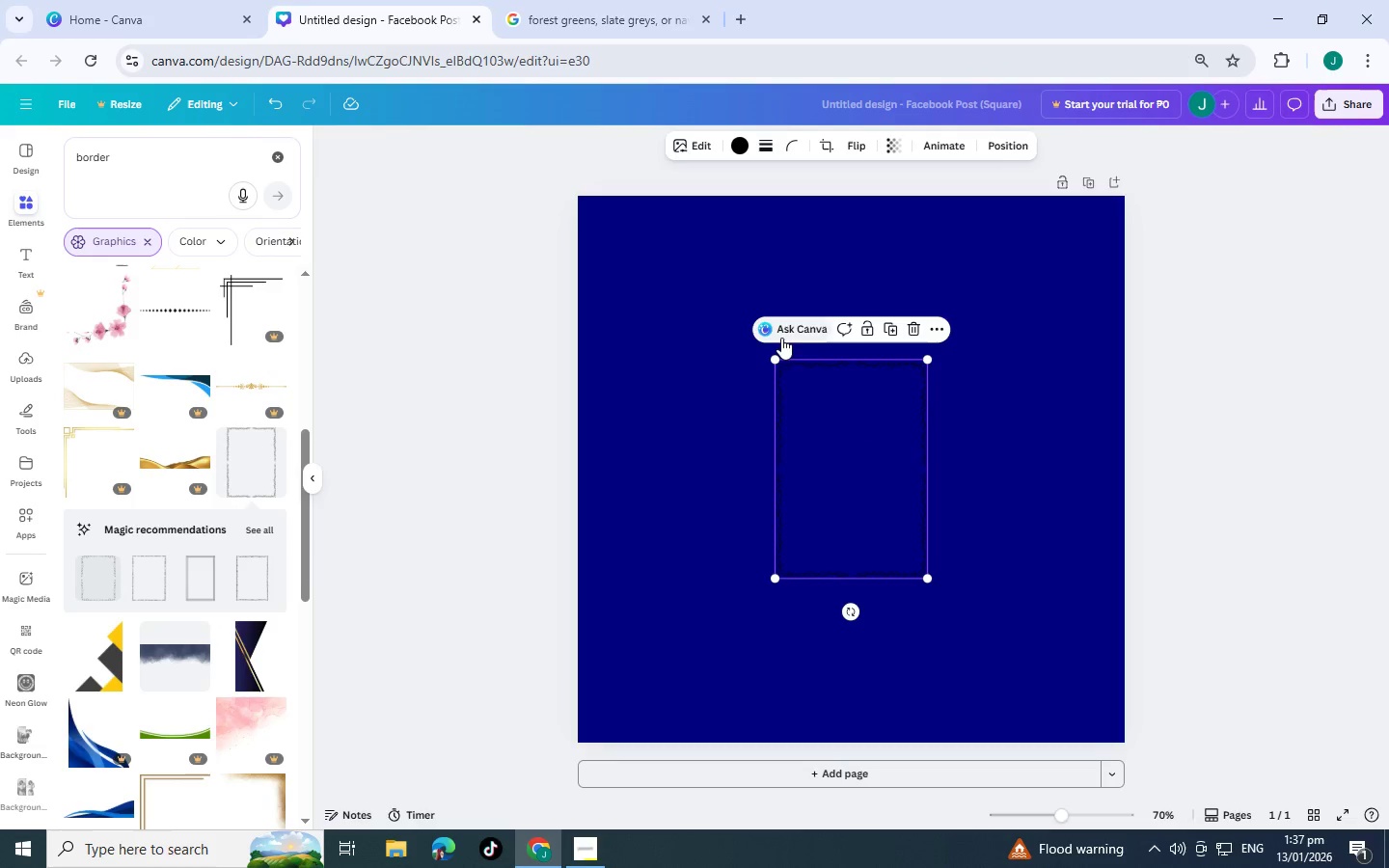 
left_click_drag(start_coordinate=[778, 358], to_coordinate=[578, 271])
 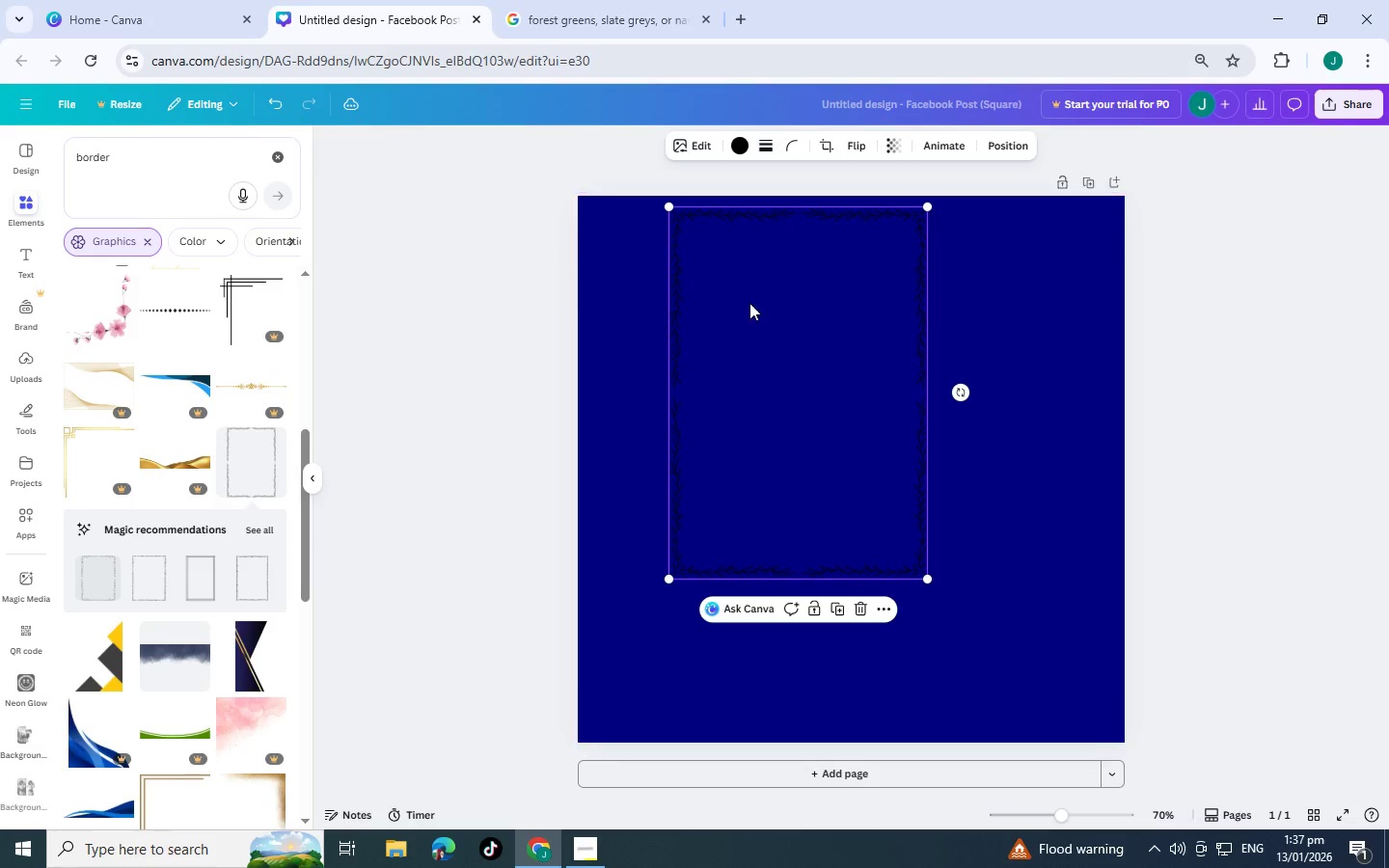 
left_click_drag(start_coordinate=[755, 304], to_coordinate=[676, 298])
 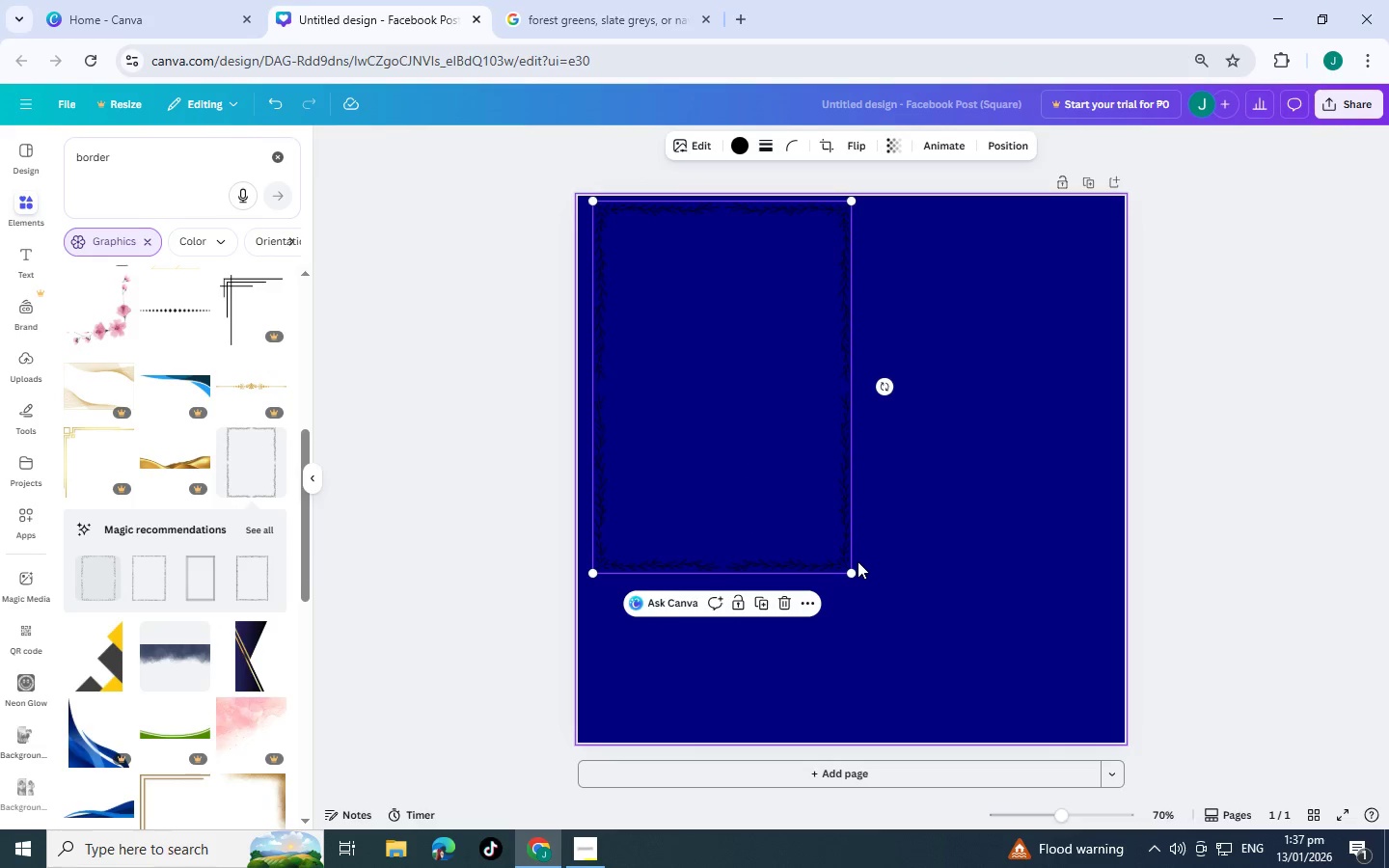 
left_click_drag(start_coordinate=[856, 570], to_coordinate=[1091, 635])
 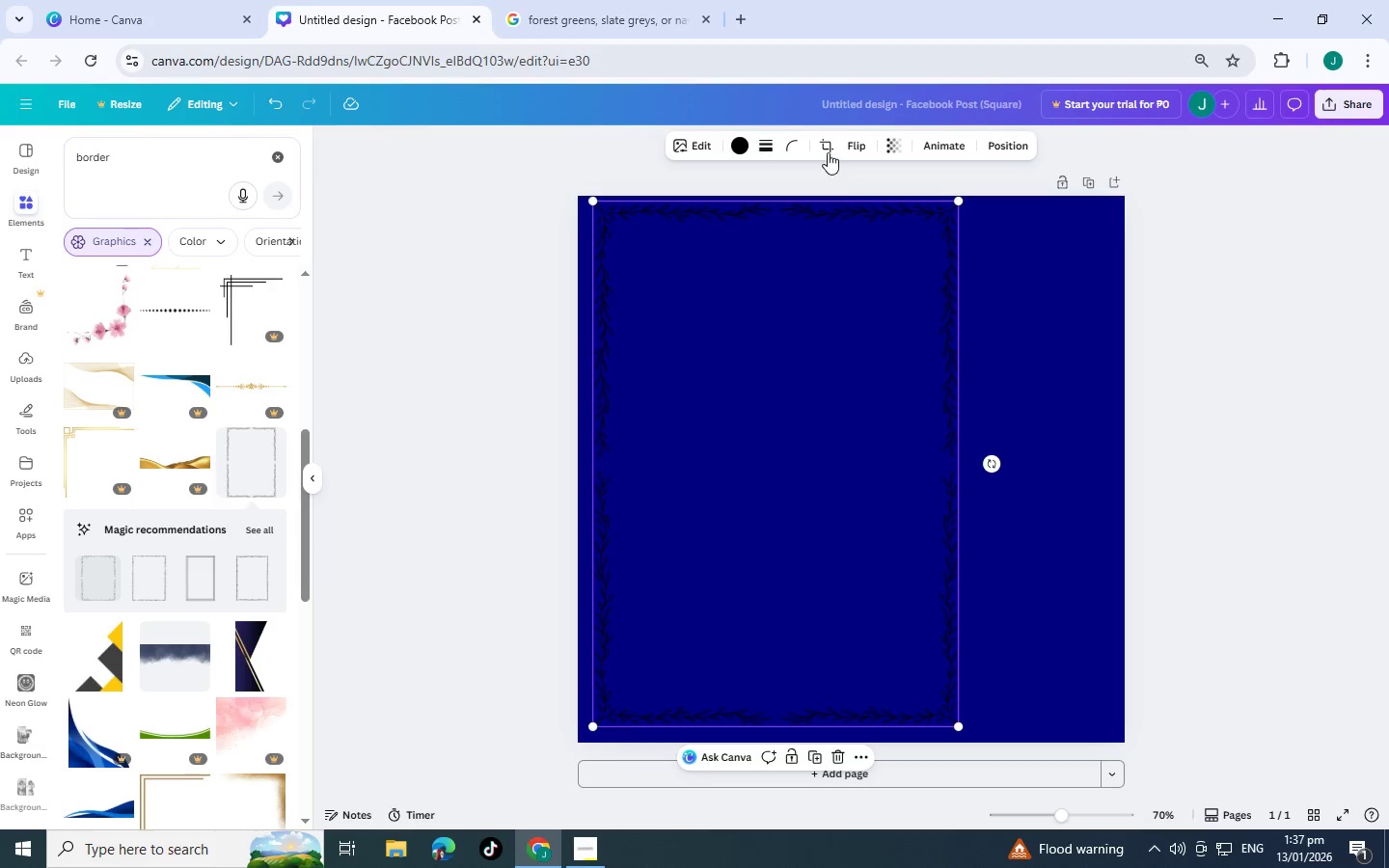 
left_click([828, 151])
 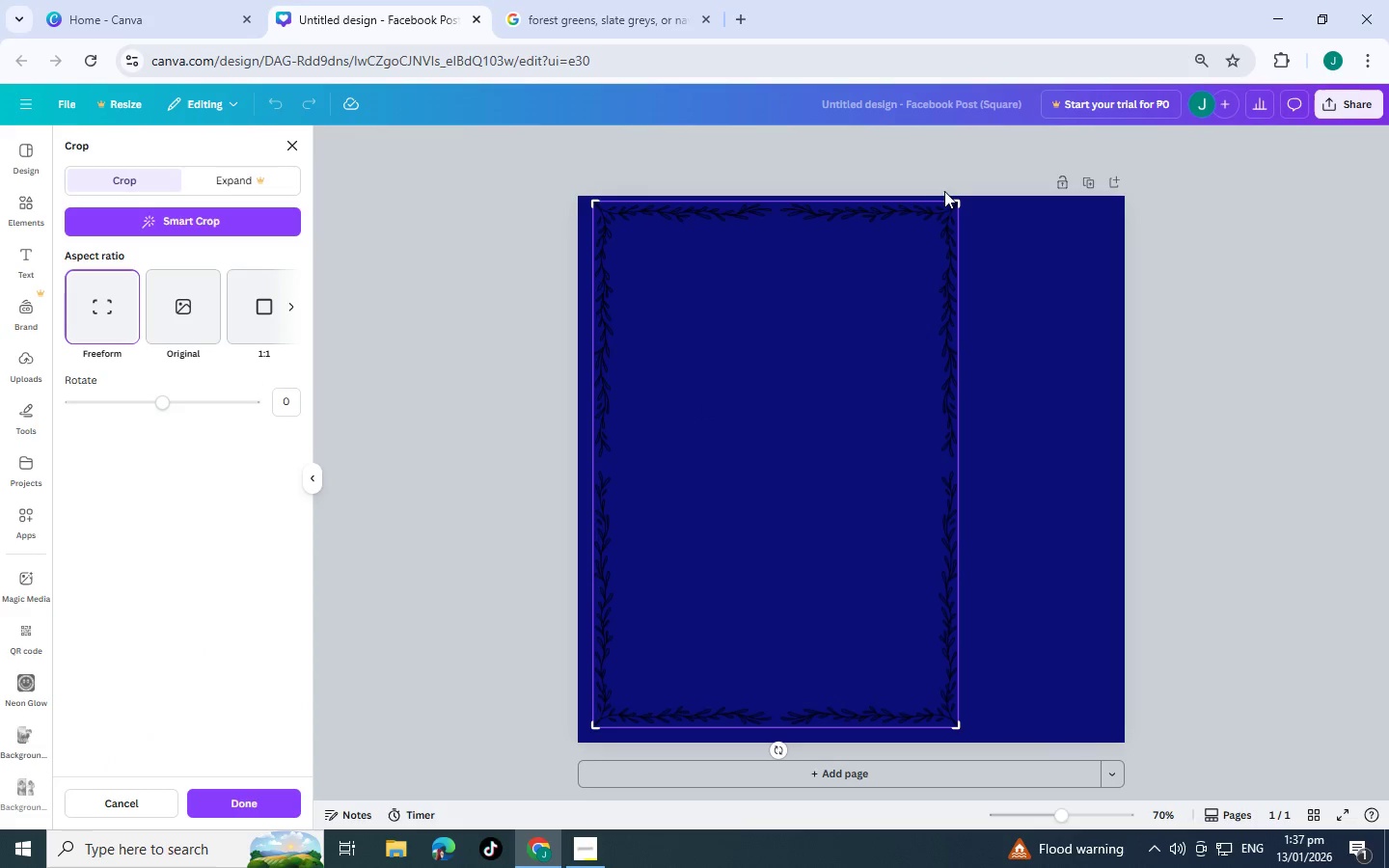 
left_click_drag(start_coordinate=[961, 199], to_coordinate=[917, 201])
 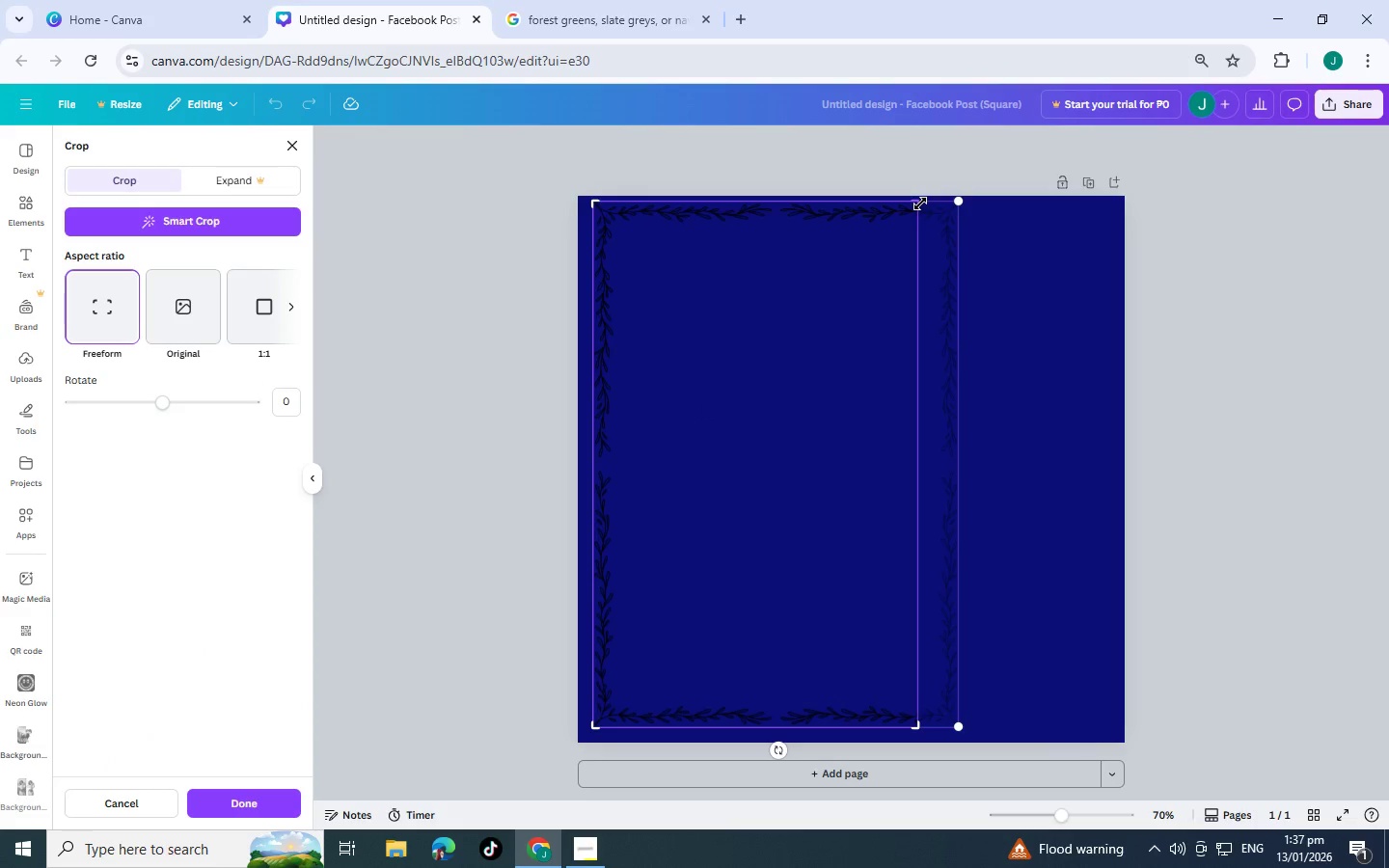 
left_click_drag(start_coordinate=[918, 203], to_coordinate=[777, 202])
 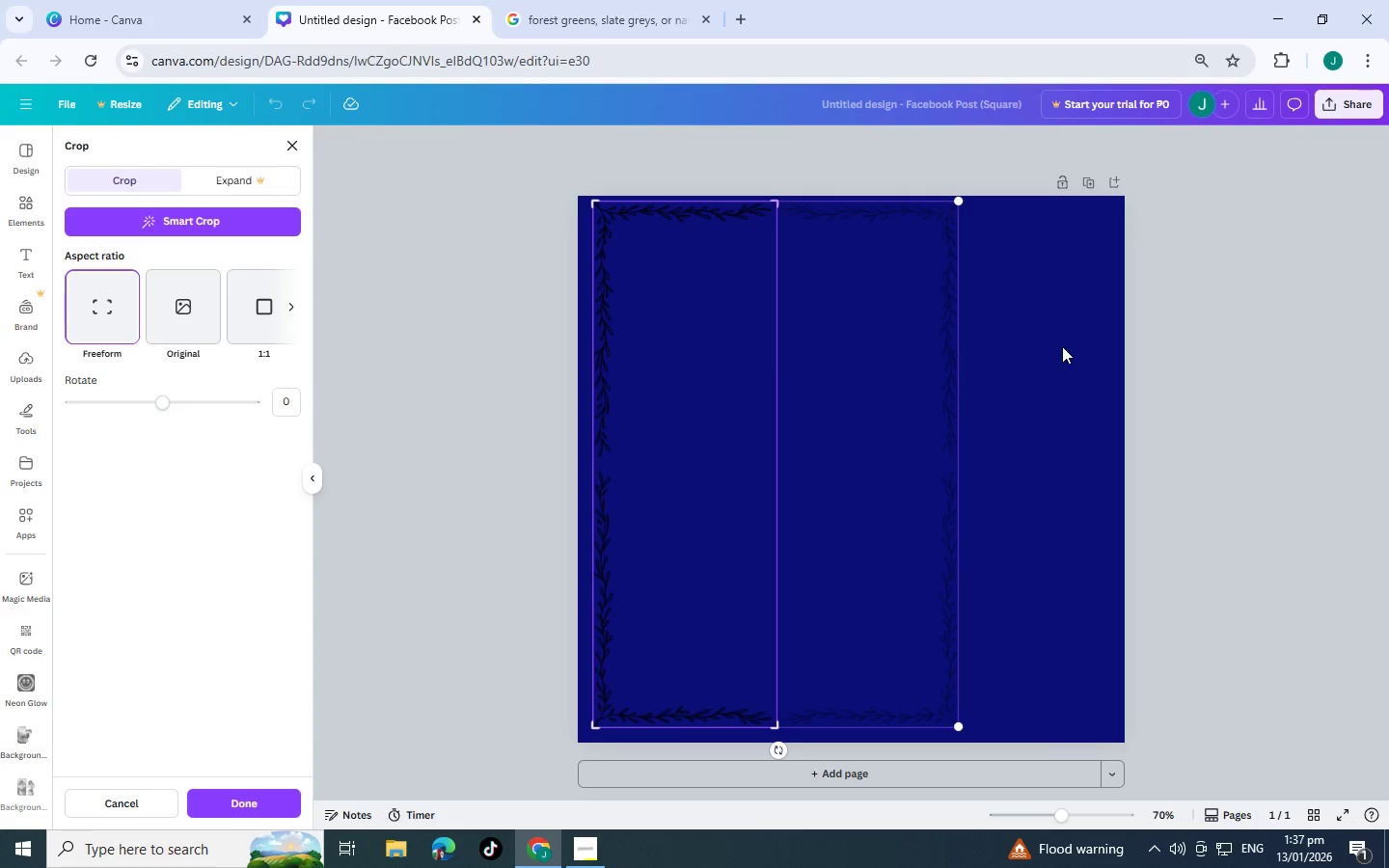 
left_click([1062, 346])
 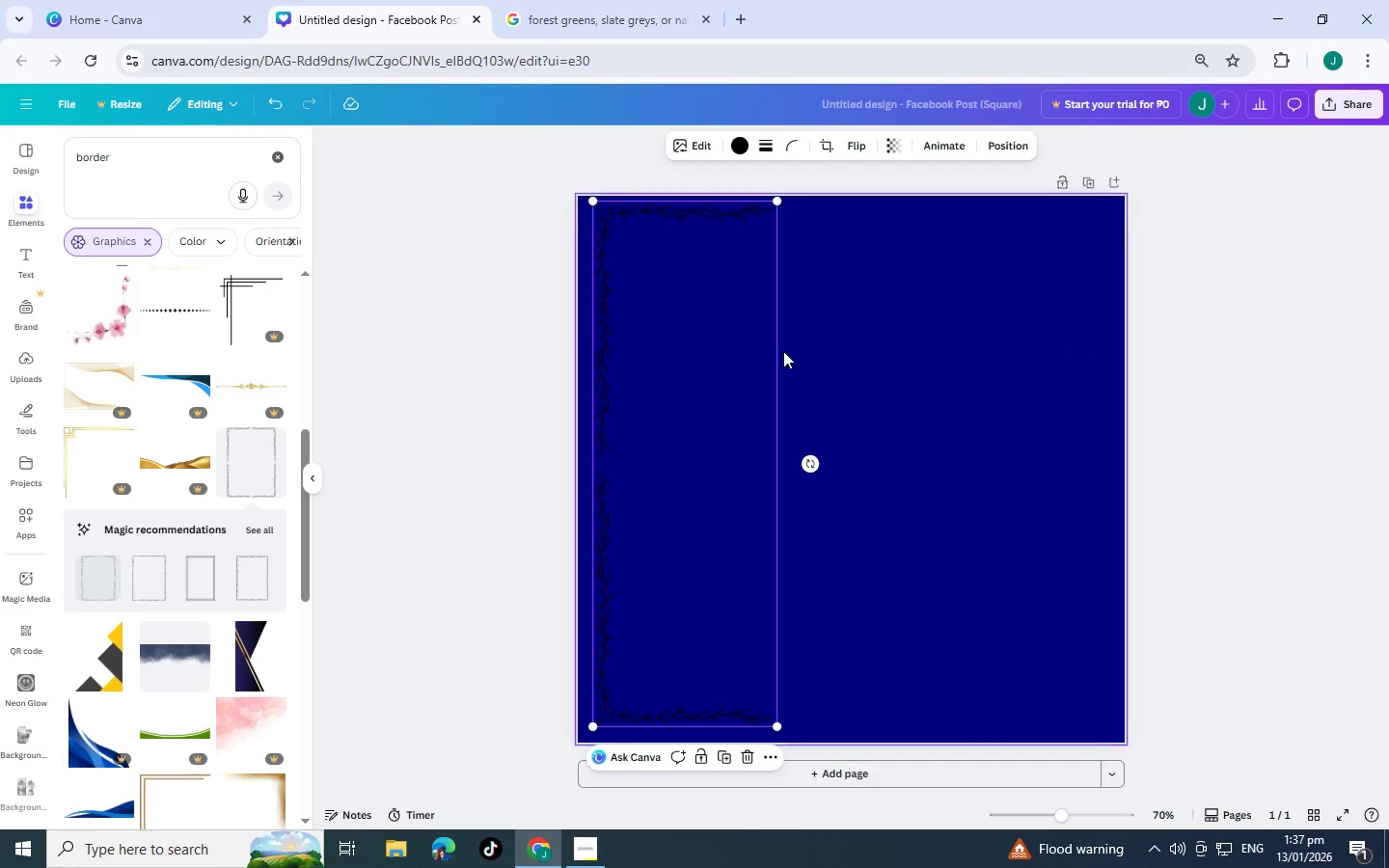 
left_click([635, 368])
 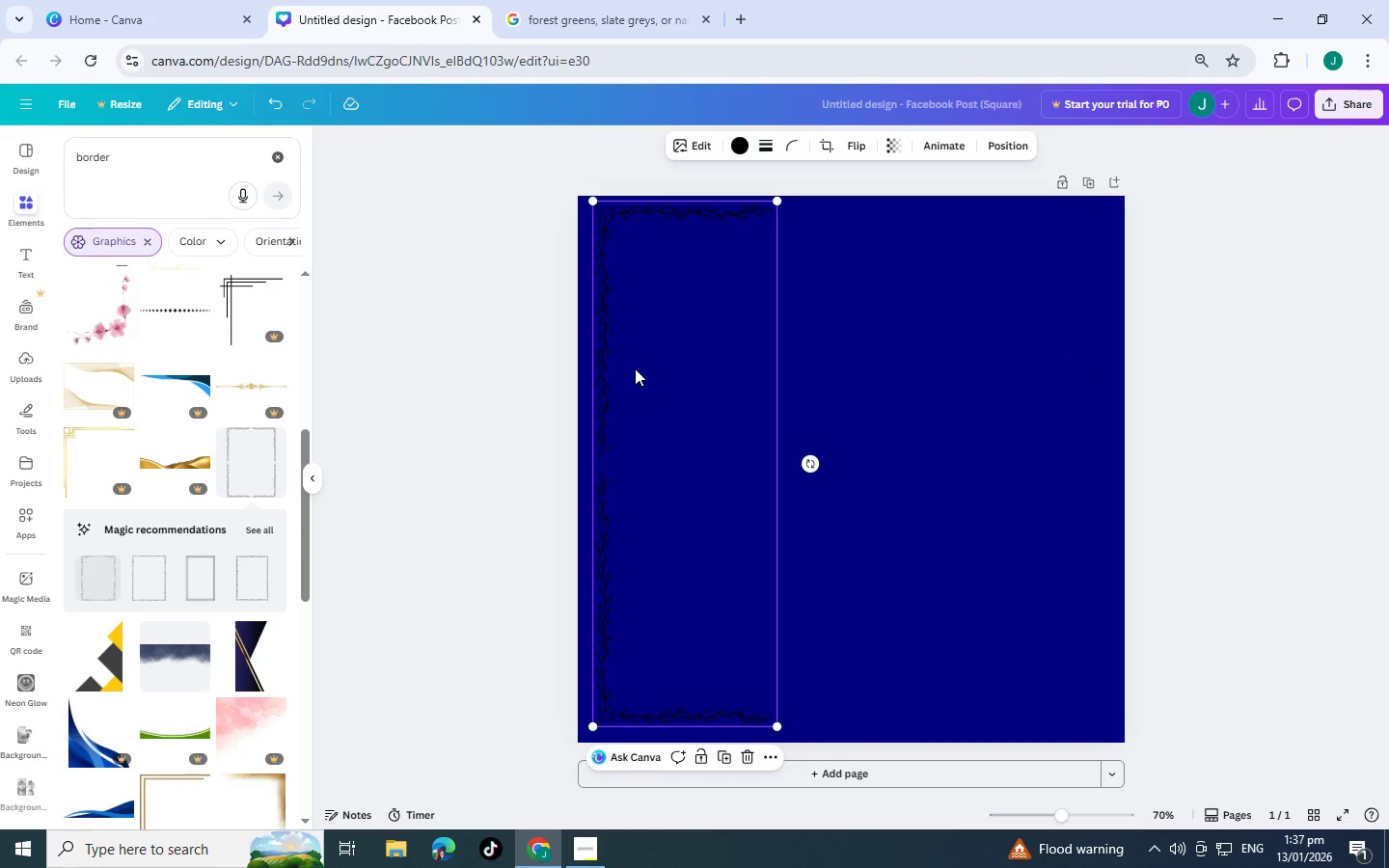 
key(Control+C)
 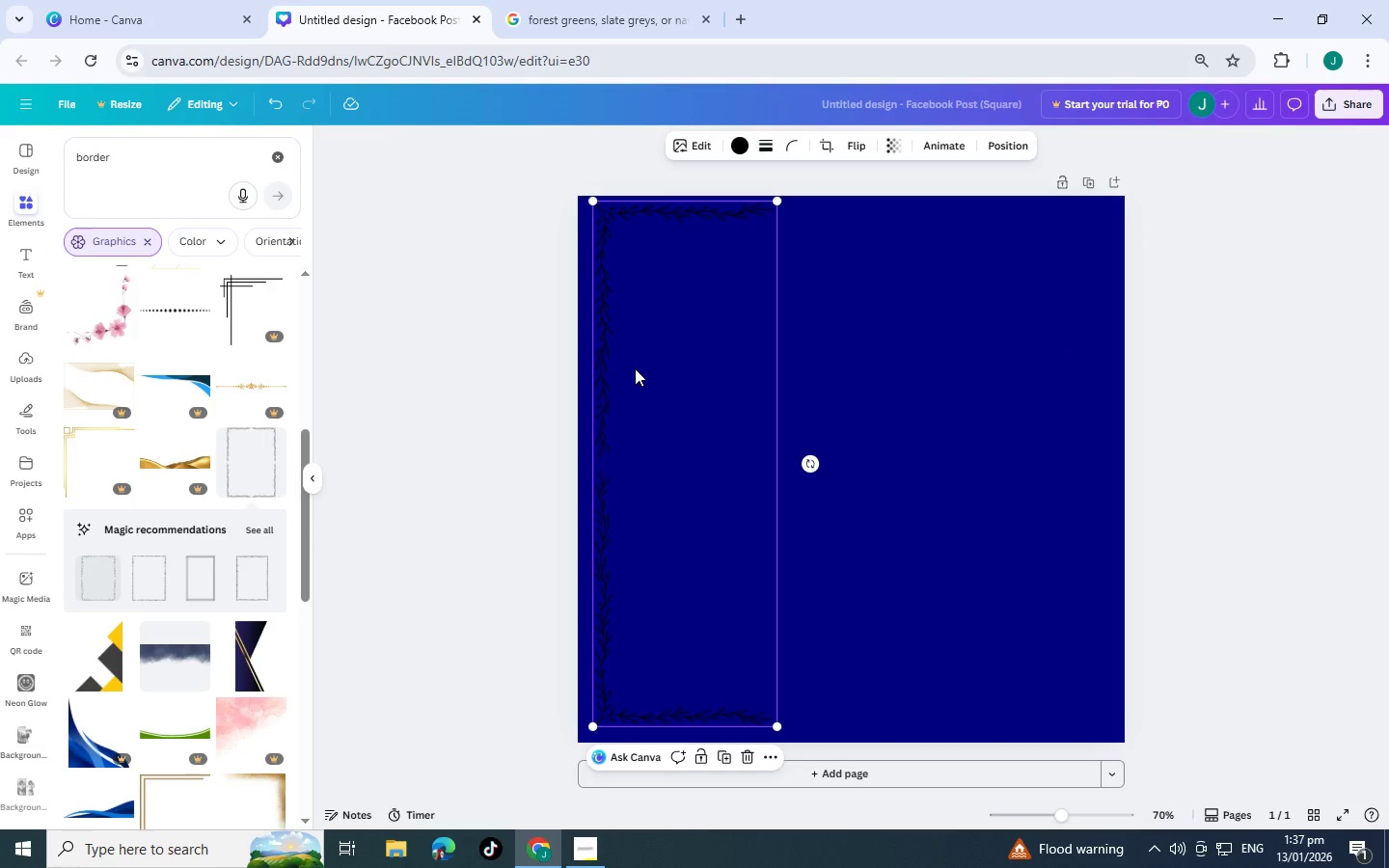 
key(Control+V)
 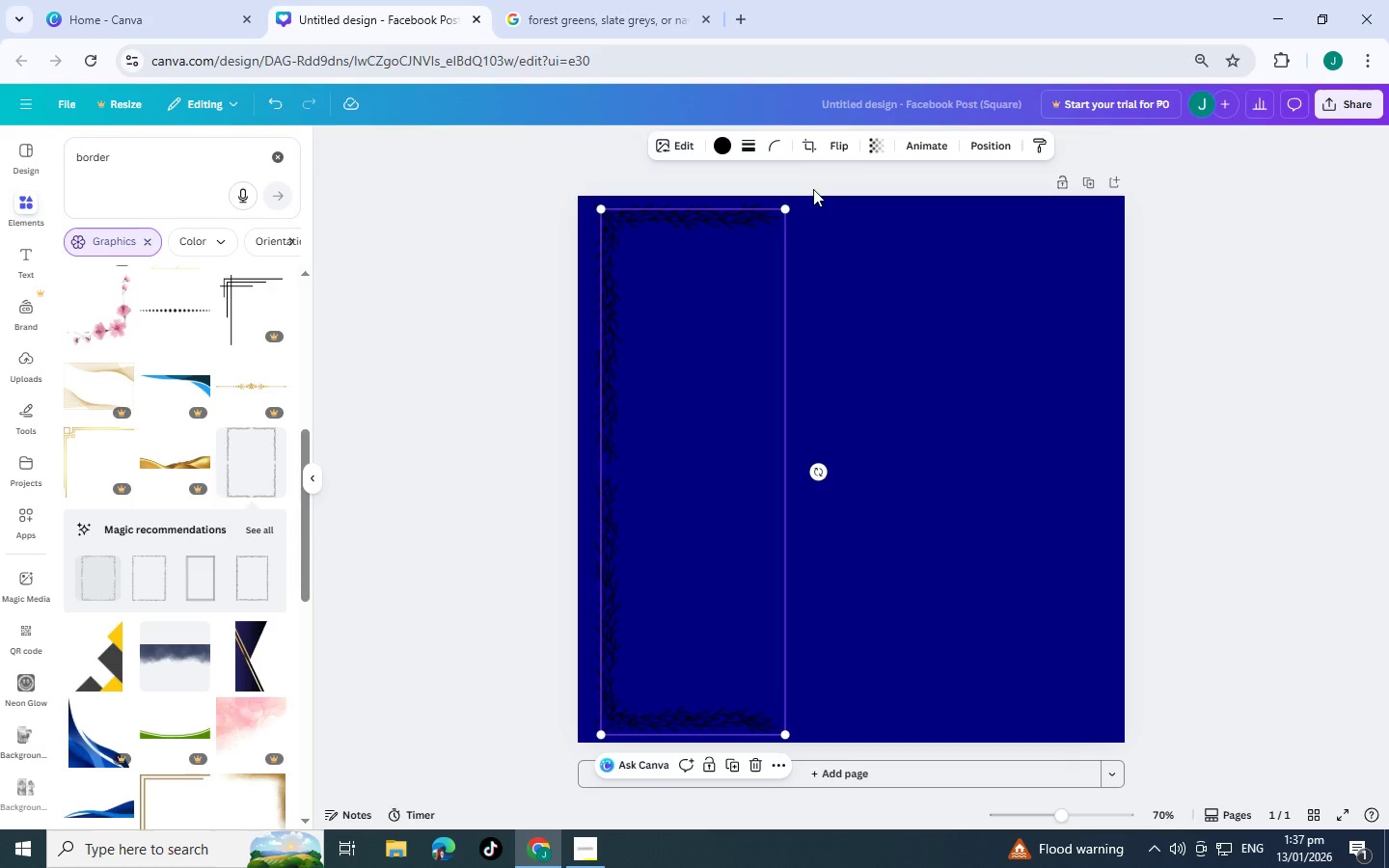 
left_click([847, 146])
 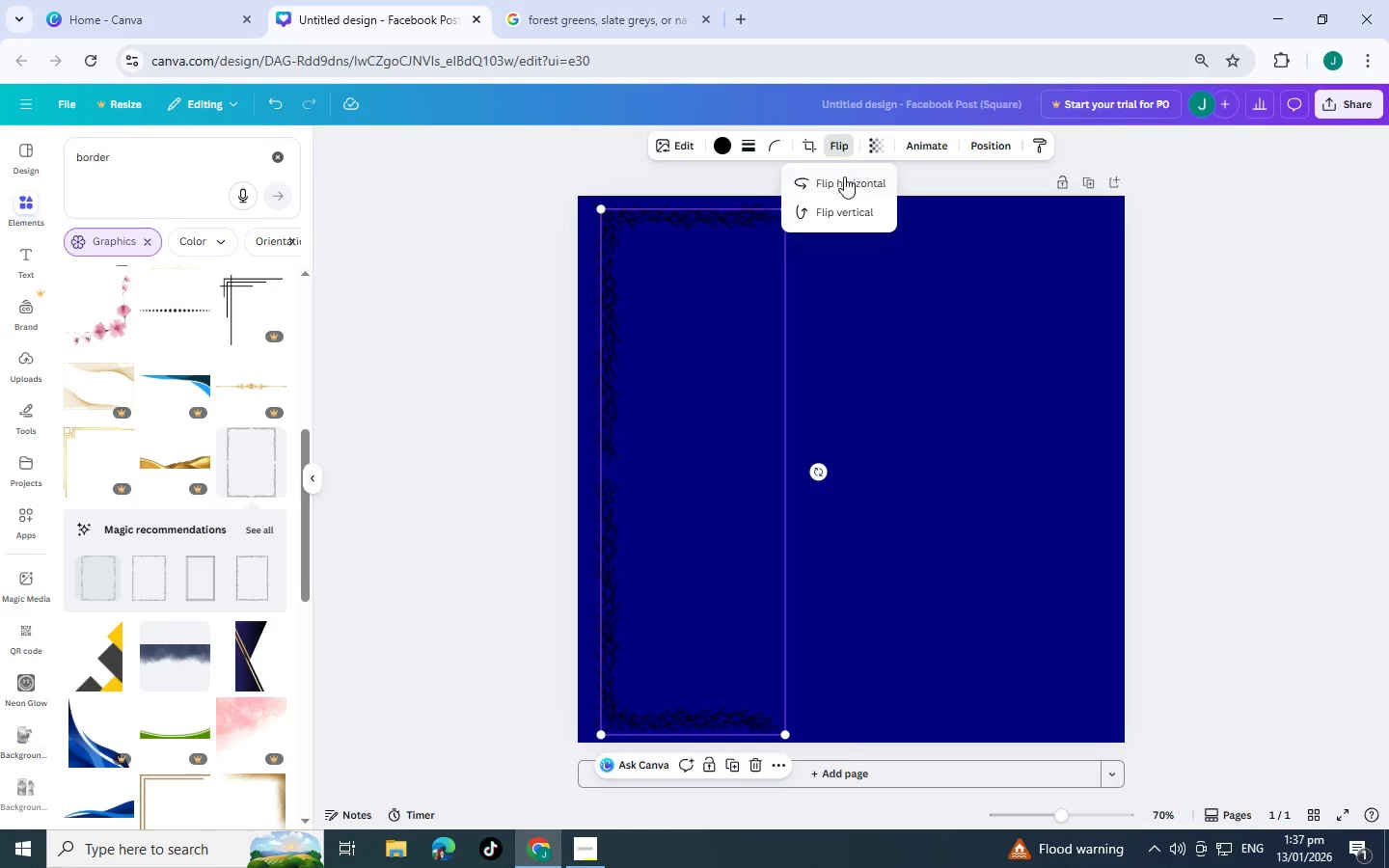 
left_click([845, 179])
 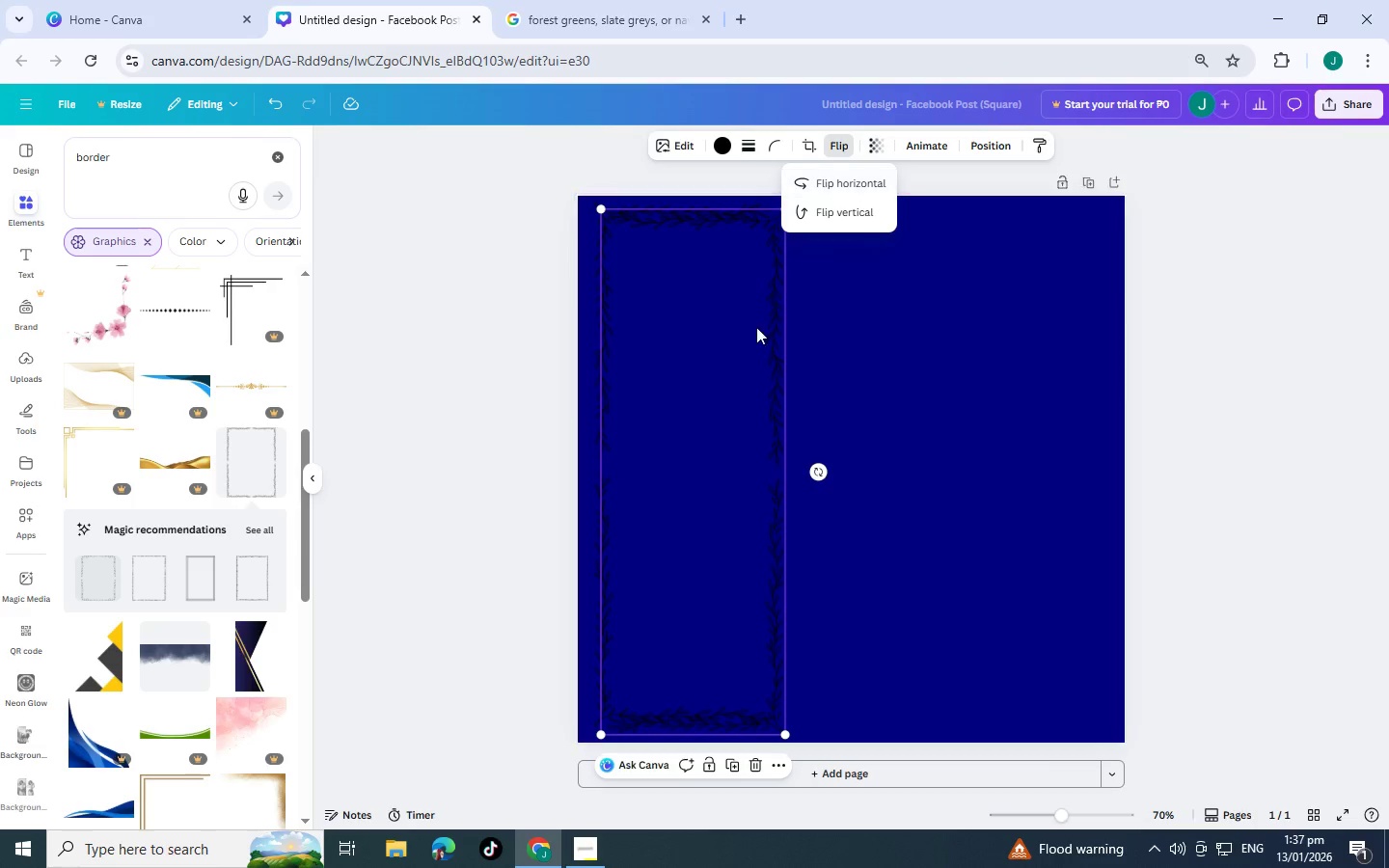 
left_click_drag(start_coordinate=[725, 370], to_coordinate=[1052, 363])
 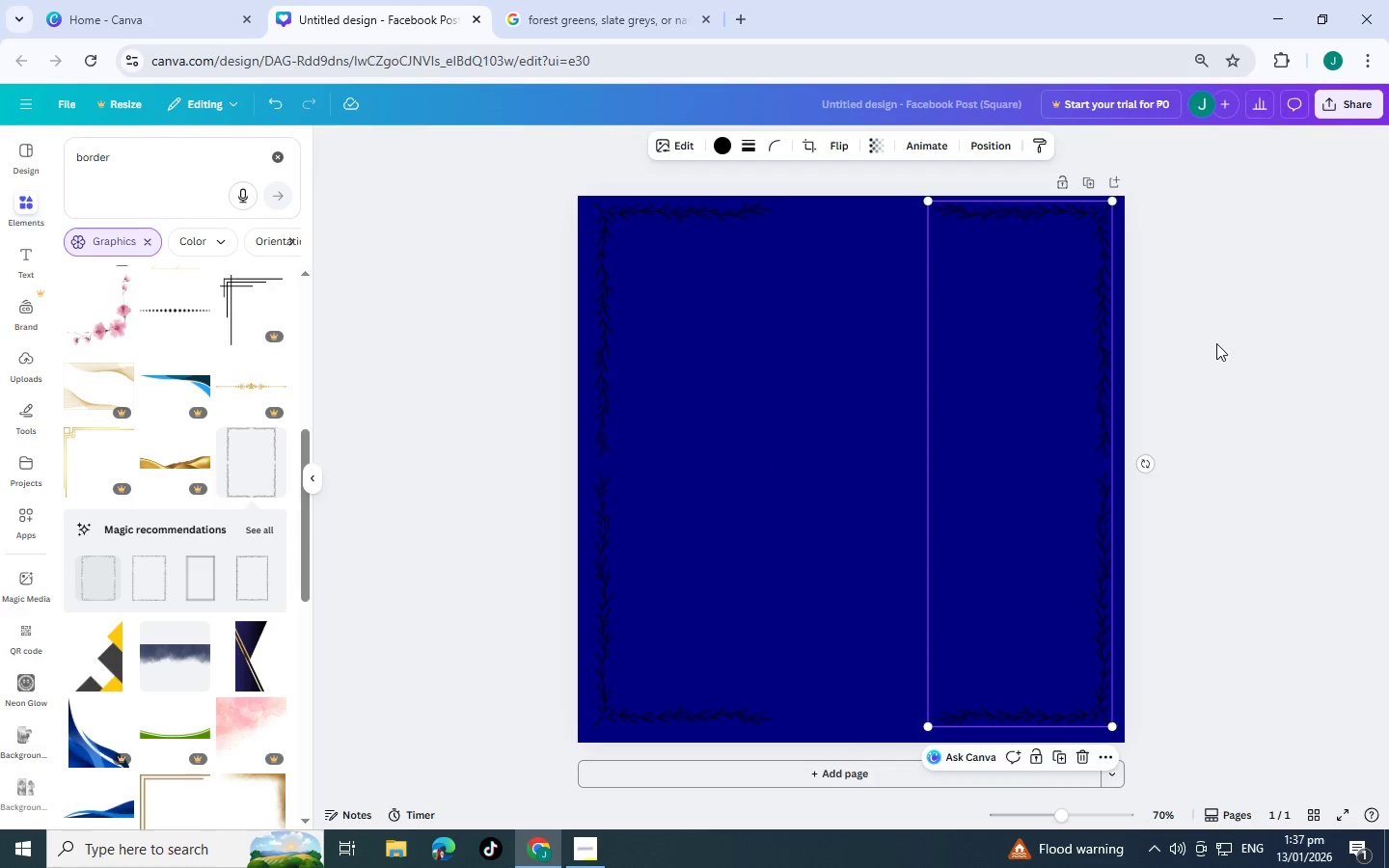 
left_click([1216, 343])
 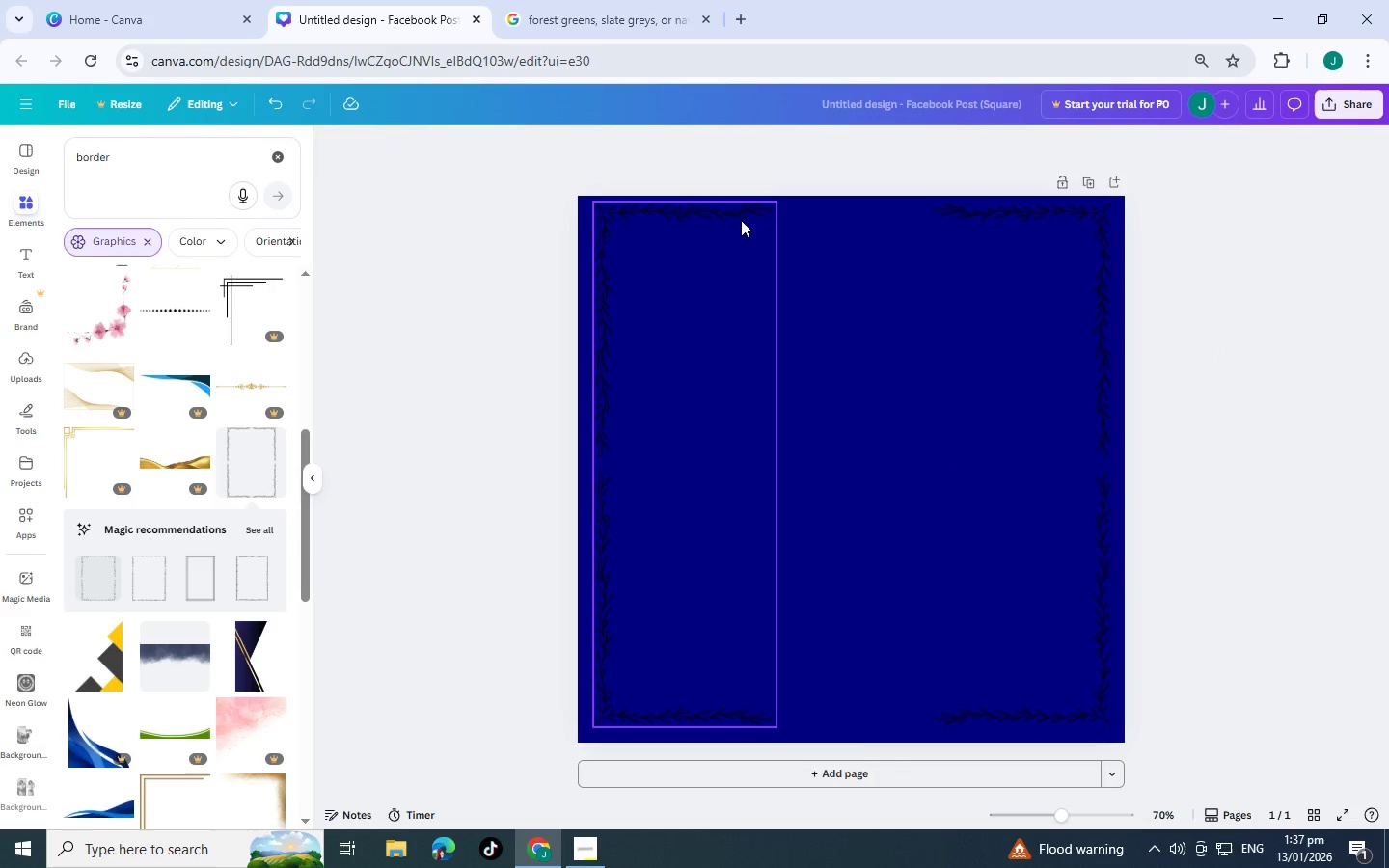 
left_click([740, 220])
 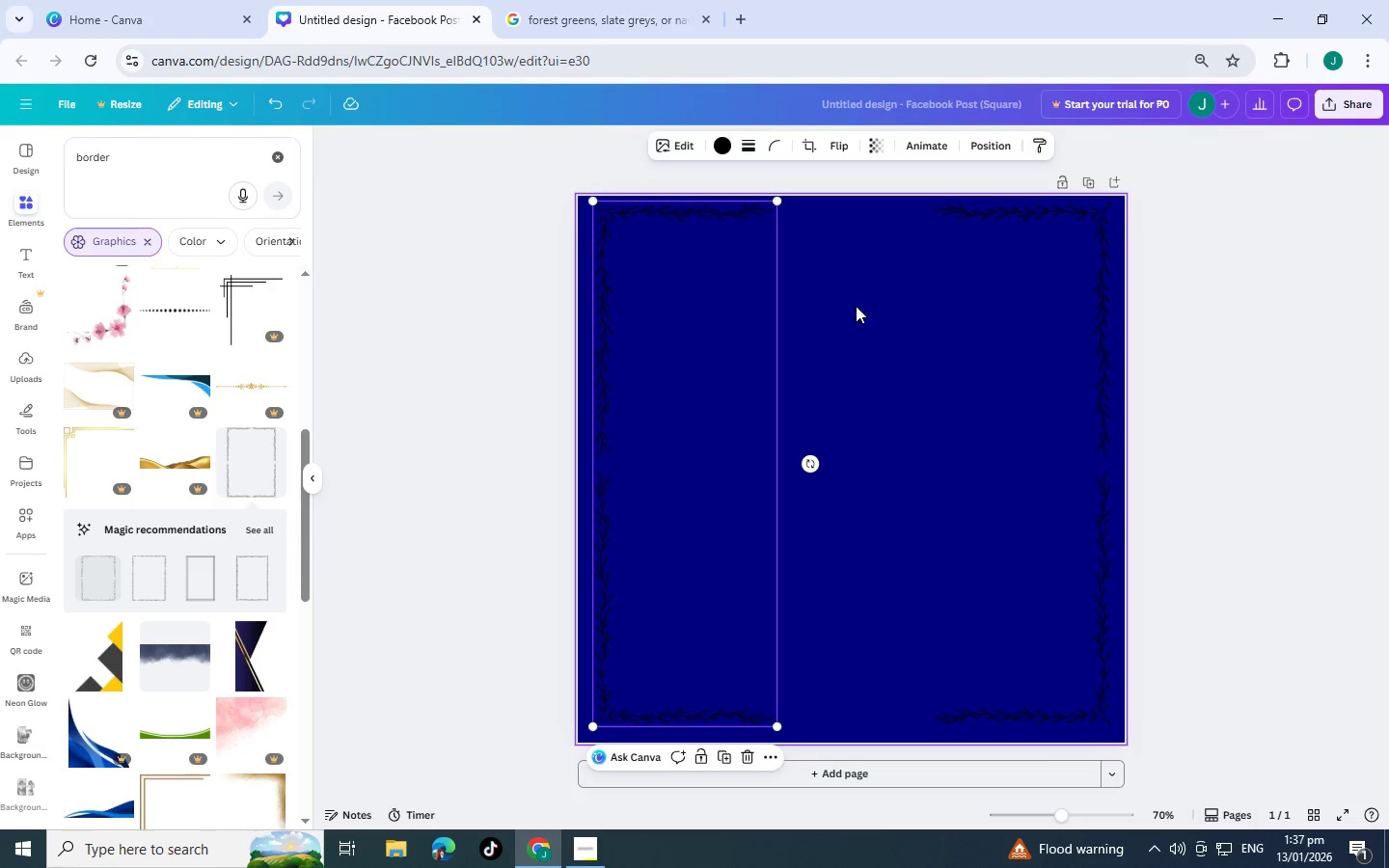 
left_click([1072, 306])
 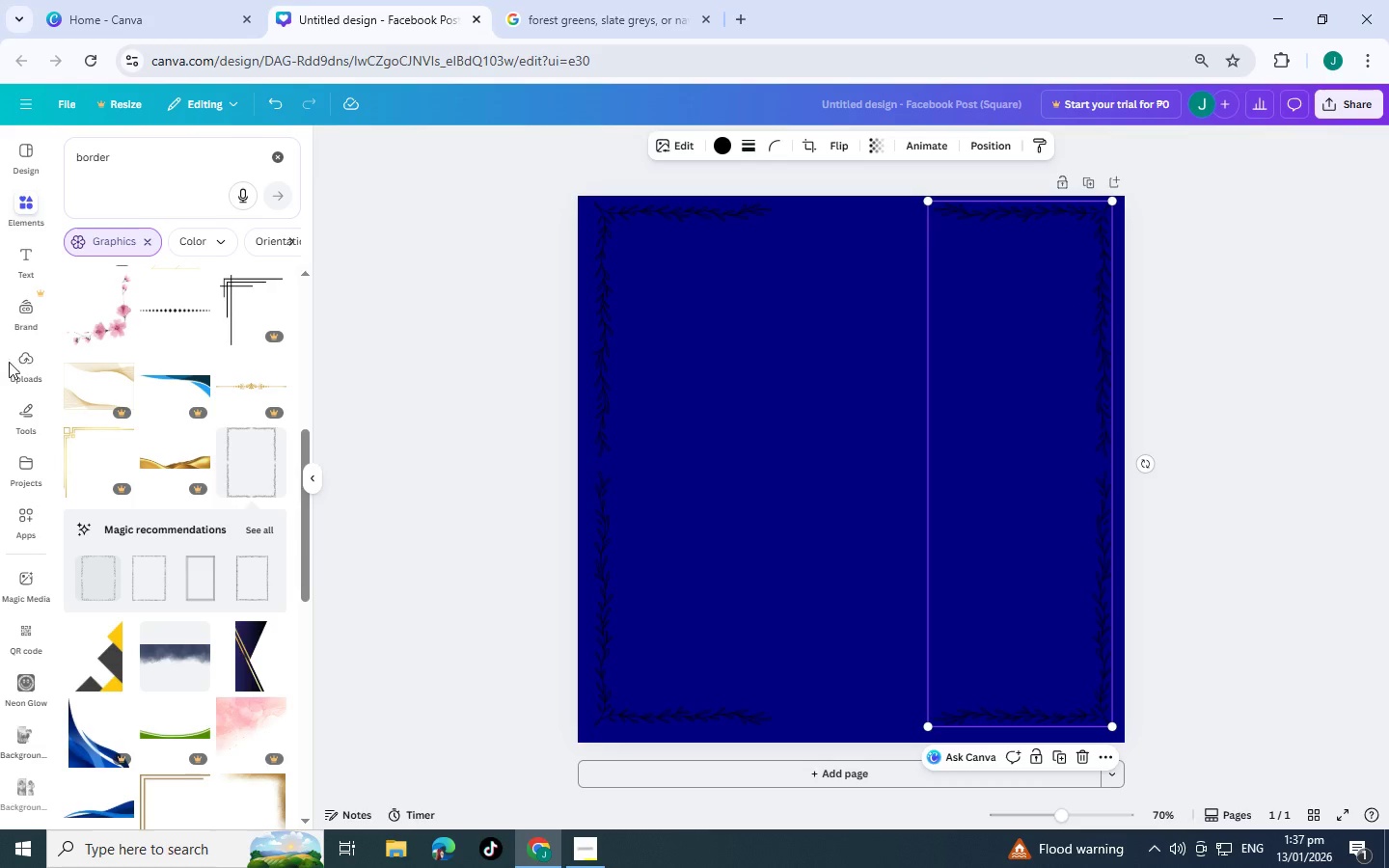 
scroll: coordinate [168, 505], scroll_direction: down, amount: 8.0
 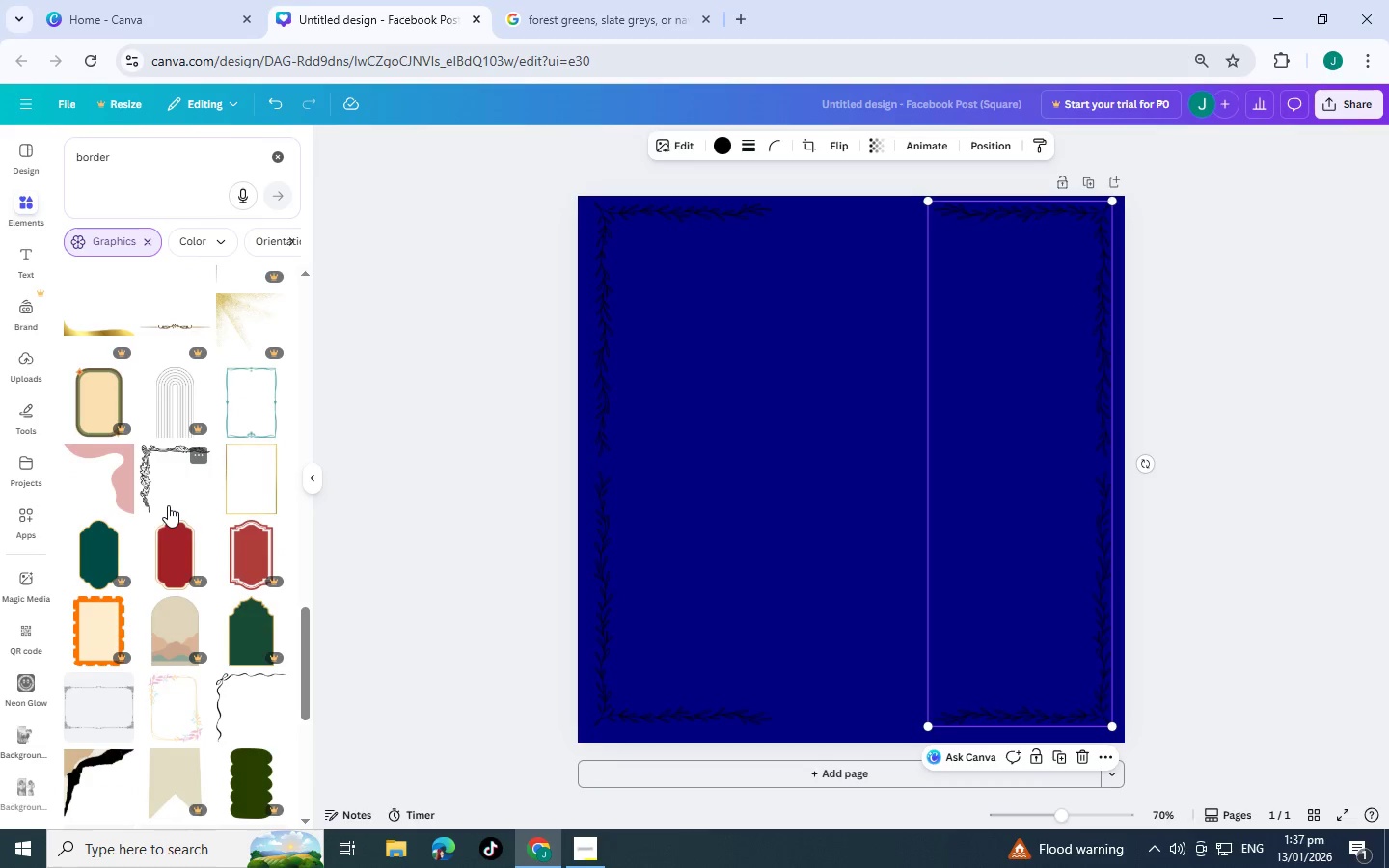 
scroll: coordinate [168, 505], scroll_direction: down, amount: 5.0
 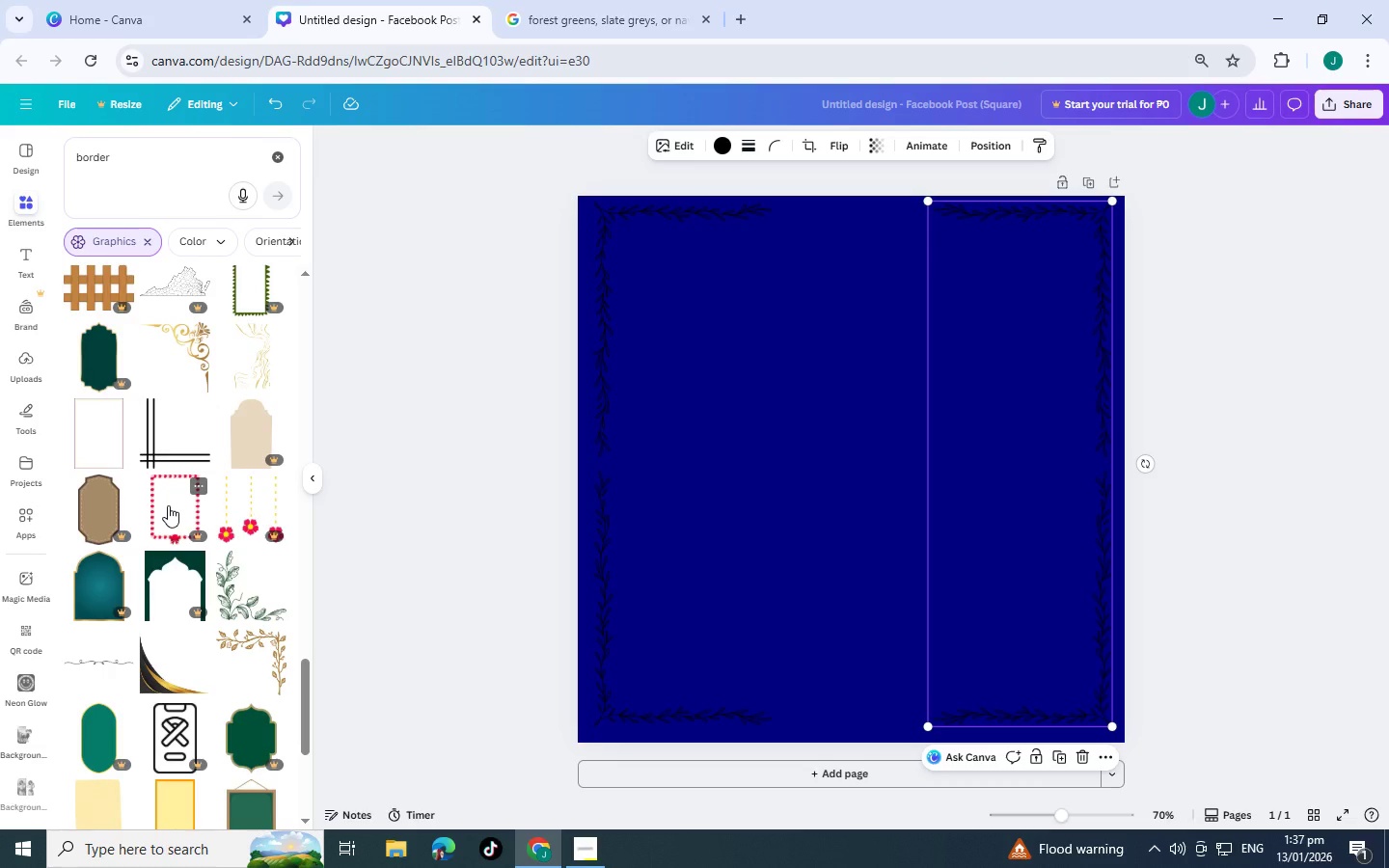 
scroll: coordinate [168, 505], scroll_direction: down, amount: 1.0
 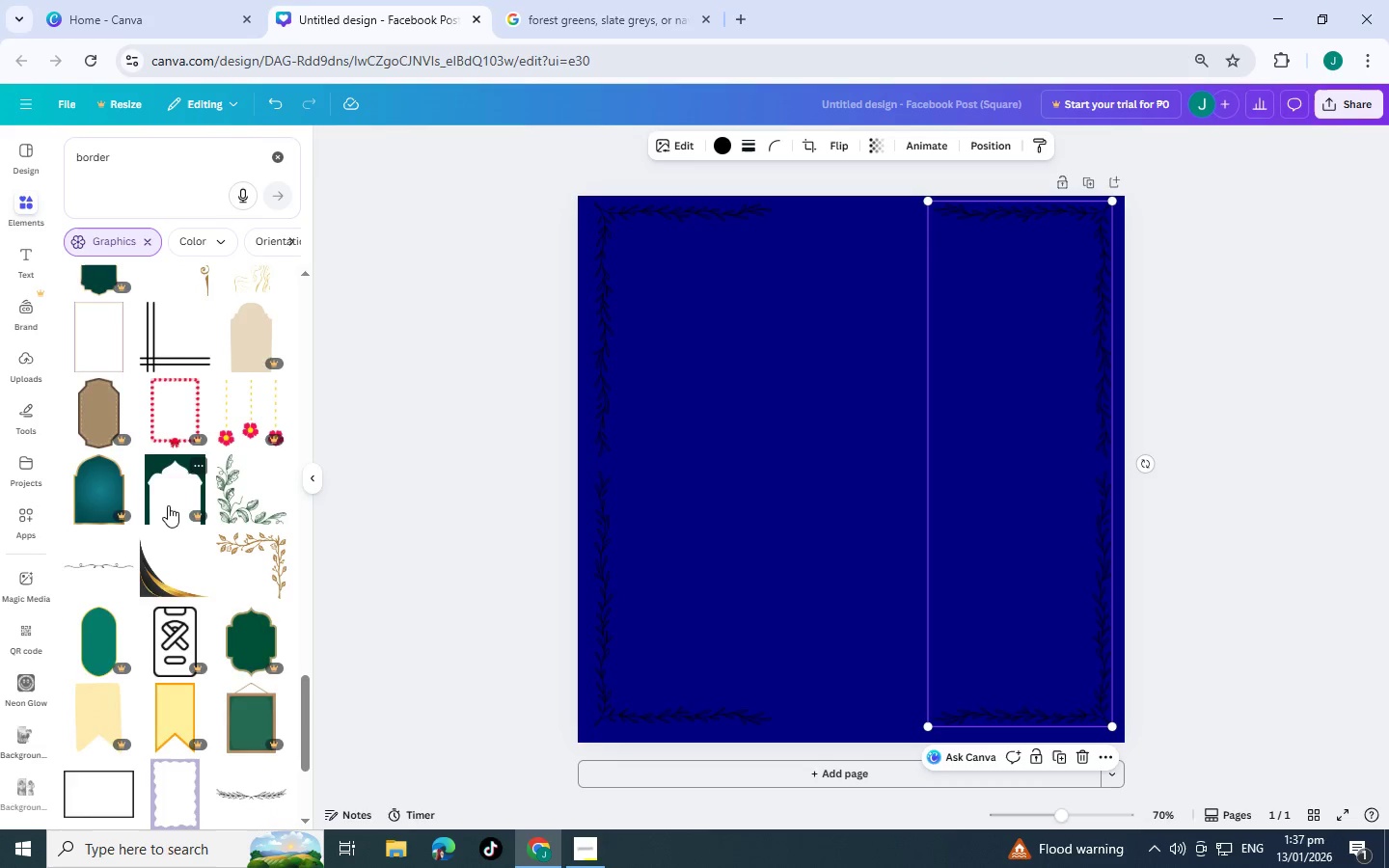 
scroll: coordinate [168, 505], scroll_direction: up, amount: 1.0
 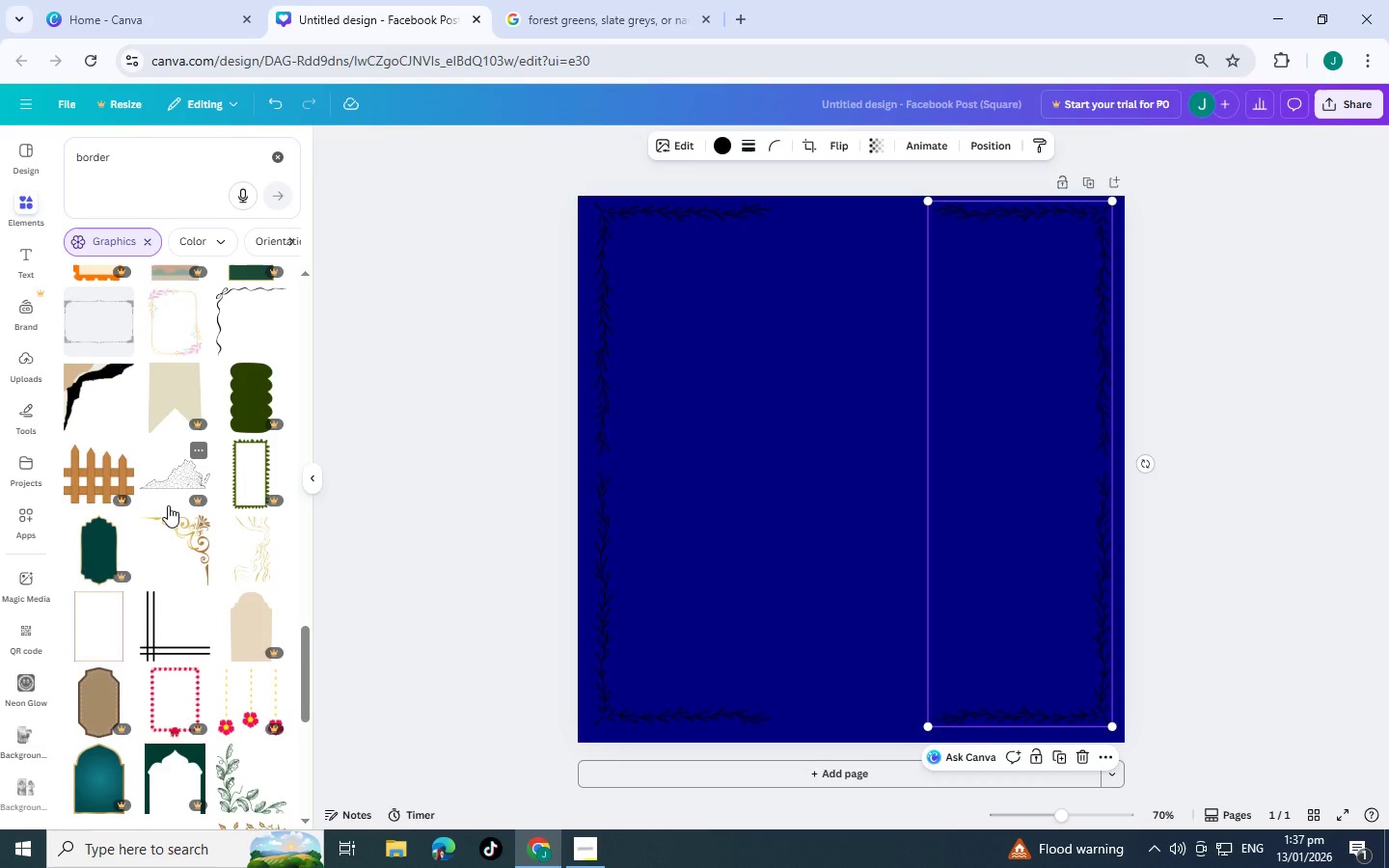 
scroll: coordinate [164, 492], scroll_direction: down, amount: 5.0
 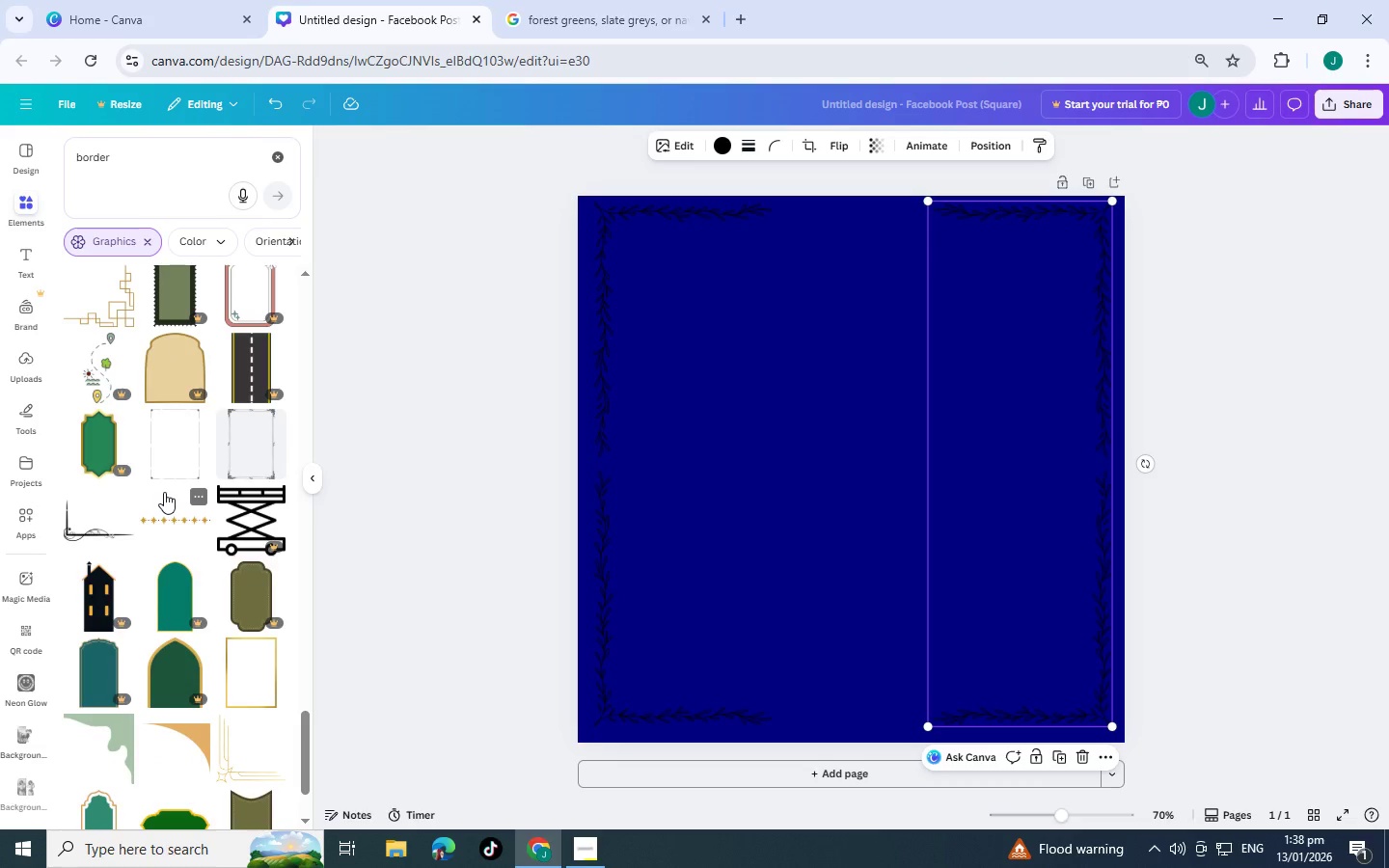 
scroll: coordinate [164, 492], scroll_direction: down, amount: 5.0
 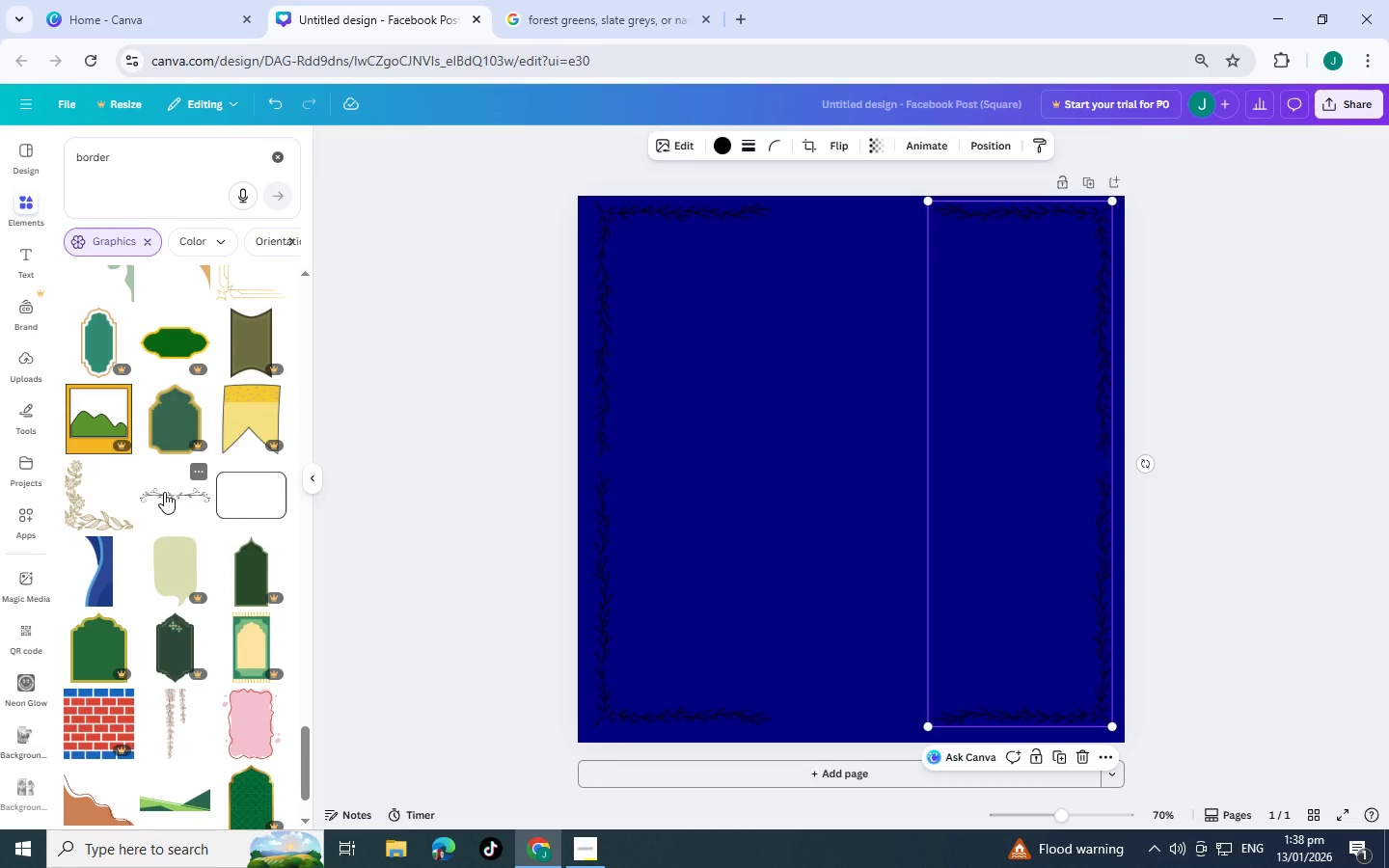 
wait(7.74)
 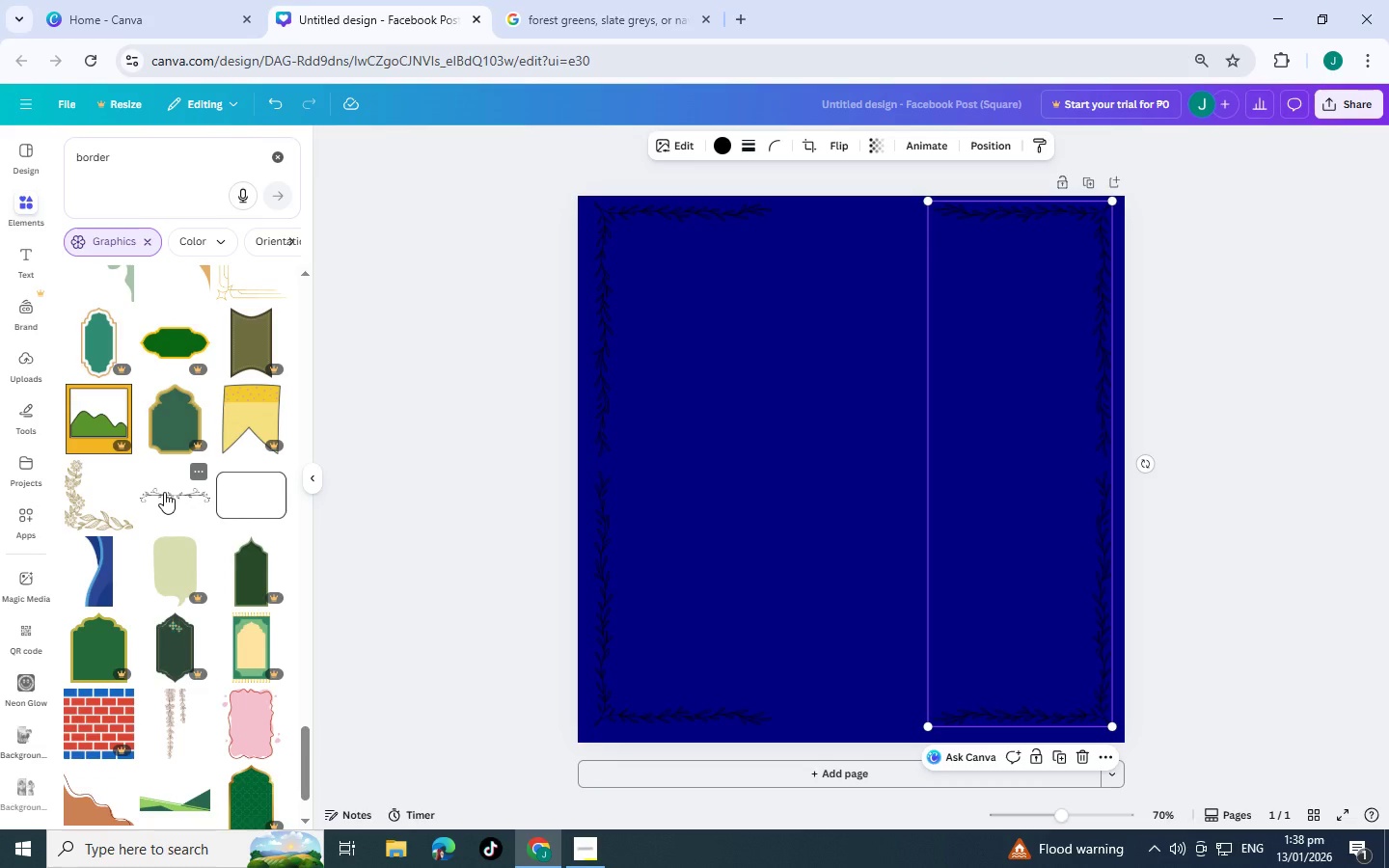 
scroll: coordinate [164, 492], scroll_direction: down, amount: 5.0
 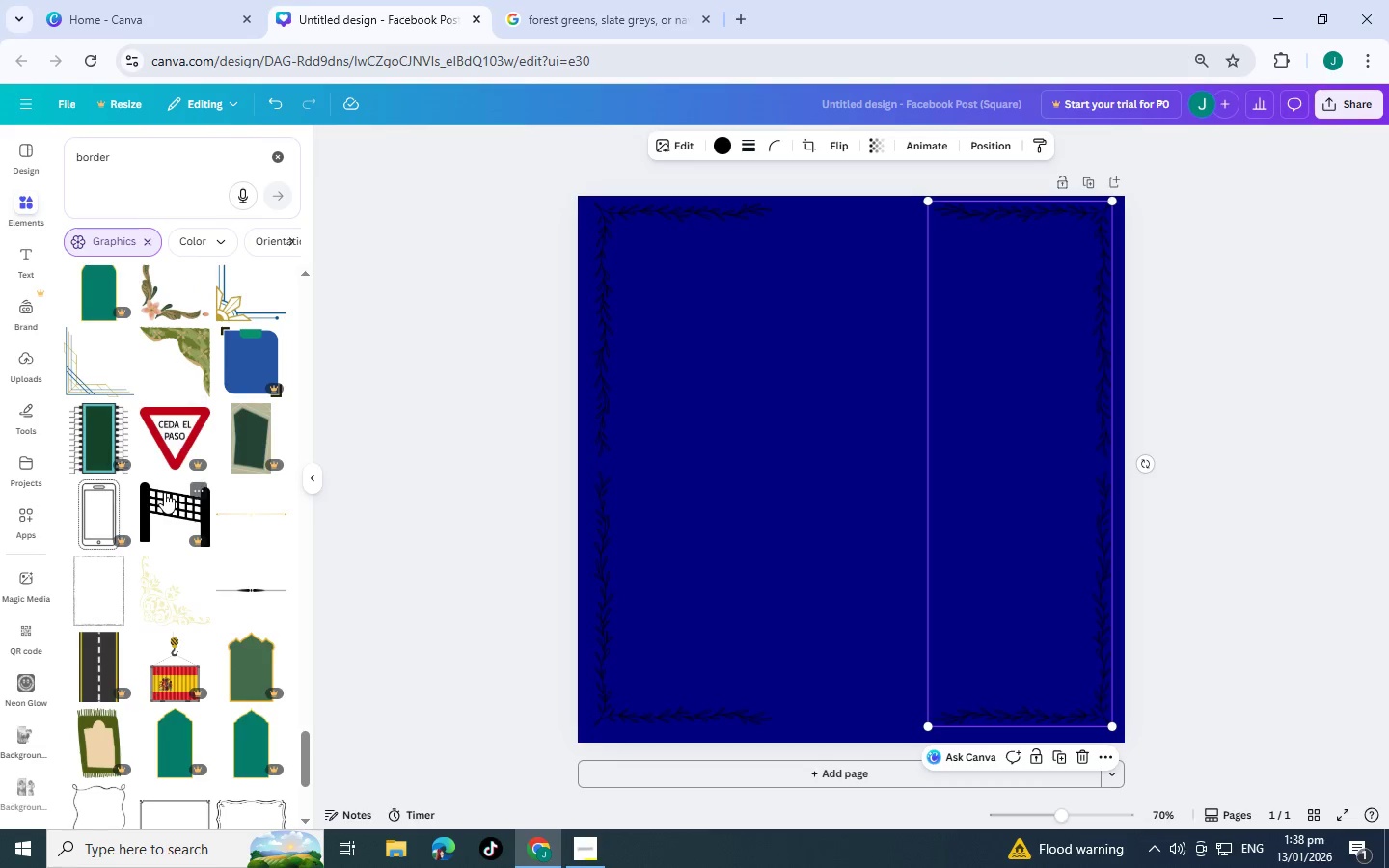 
scroll: coordinate [164, 492], scroll_direction: down, amount: 4.0
 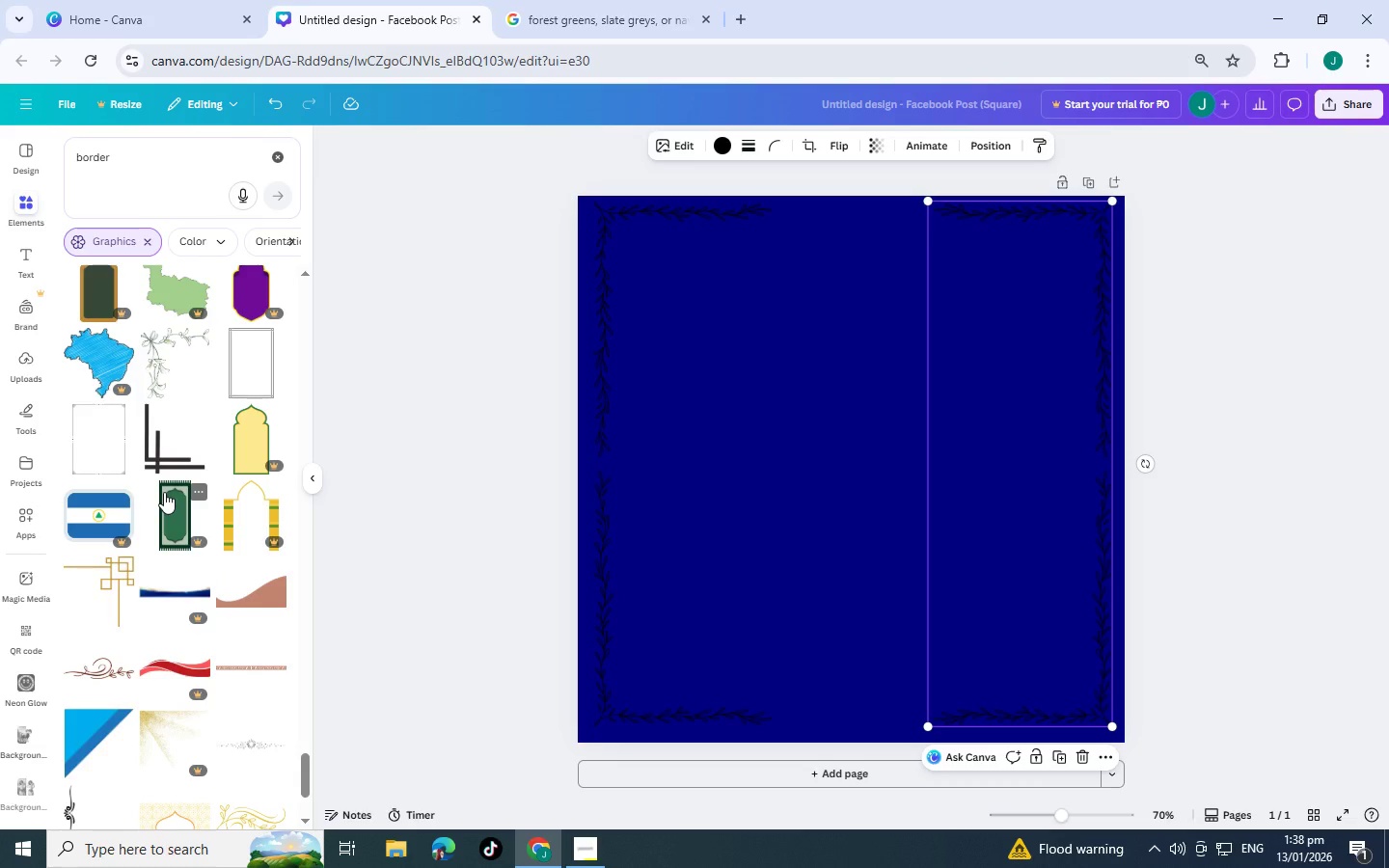 
wait(5.2)
 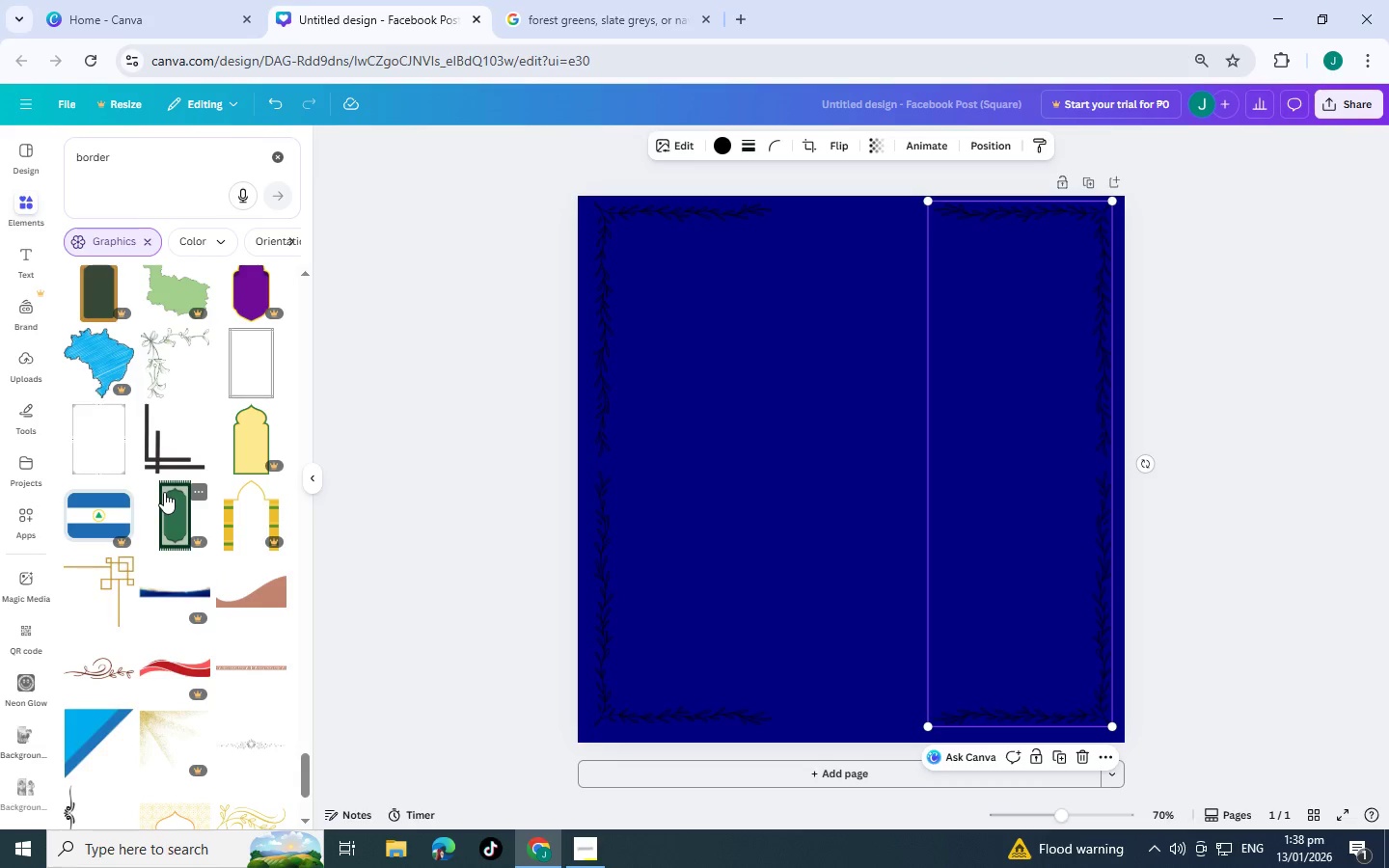 
scroll: coordinate [164, 492], scroll_direction: down, amount: 6.0
 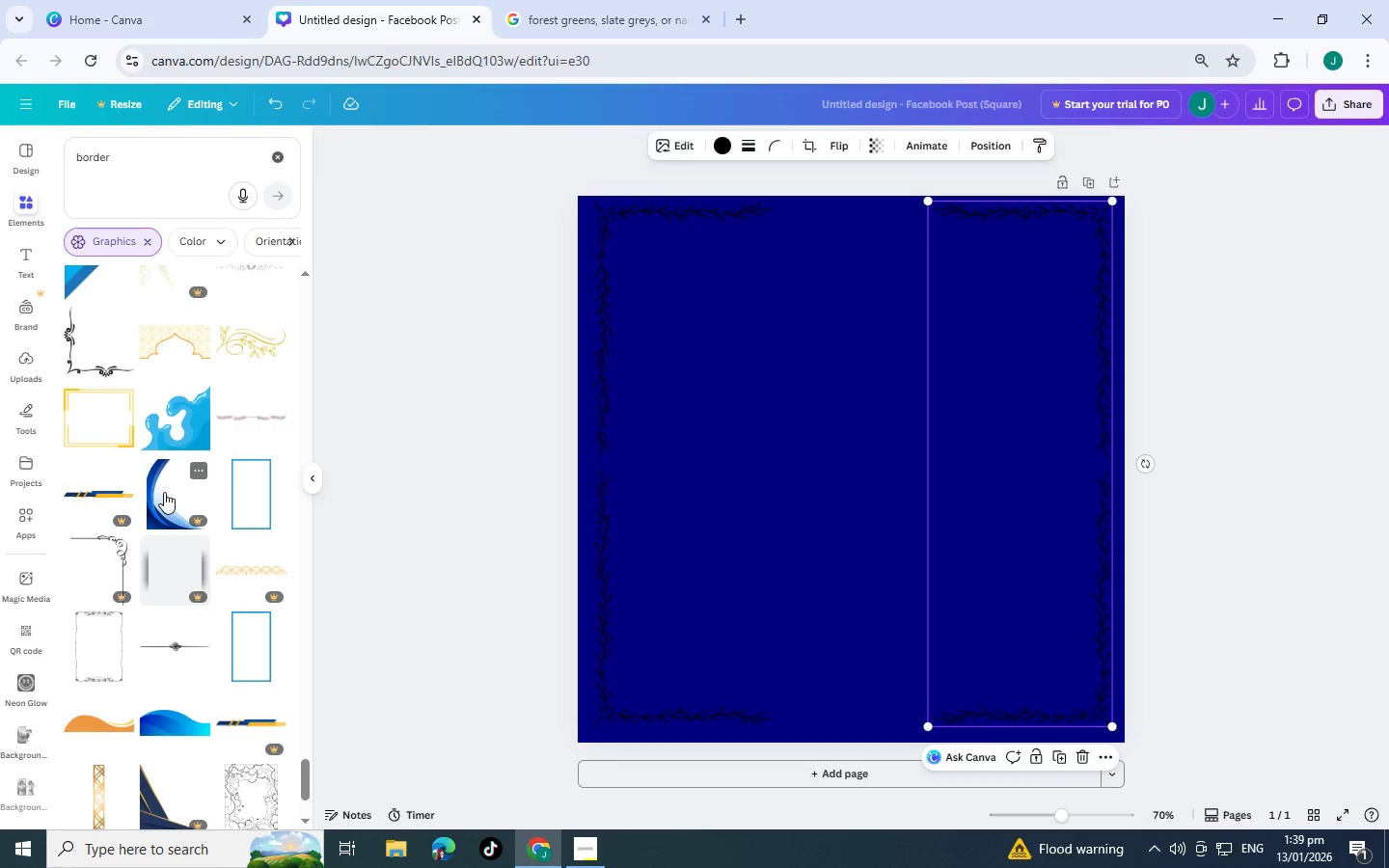 
scroll: coordinate [164, 492], scroll_direction: down, amount: 1.0
 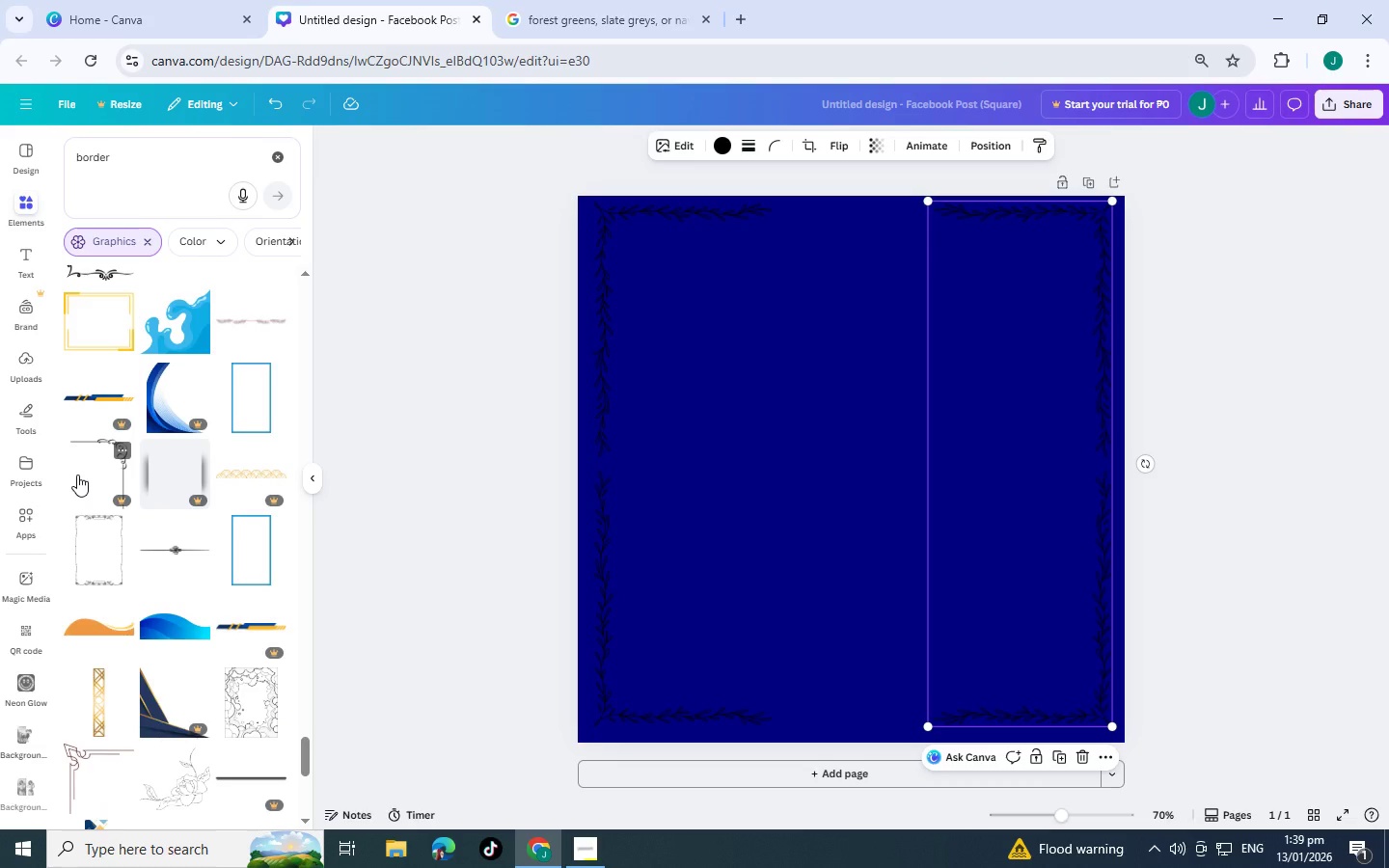 
mouse_move([136, 492])
 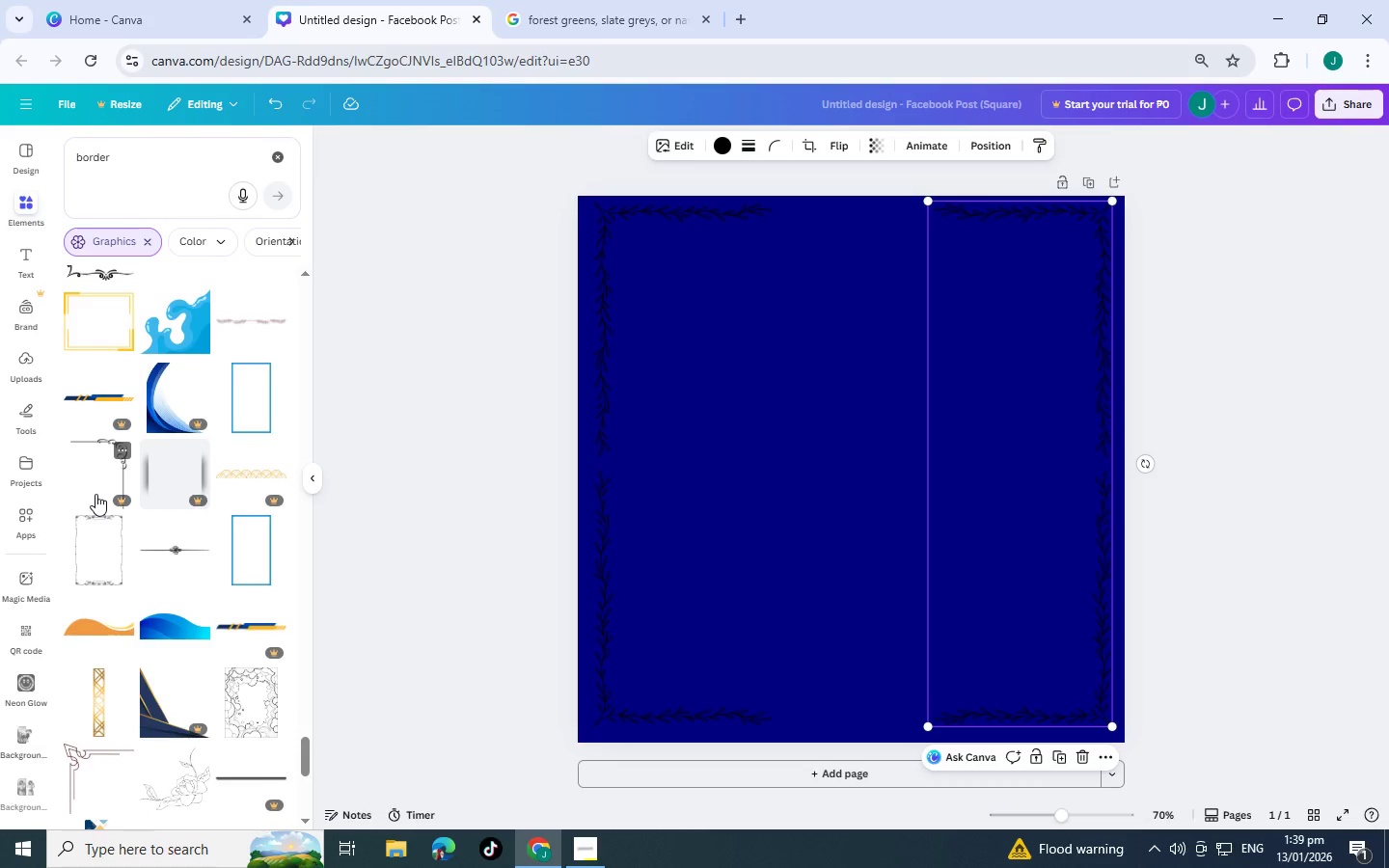 
scroll: coordinate [197, 502], scroll_direction: down, amount: 7.0
 